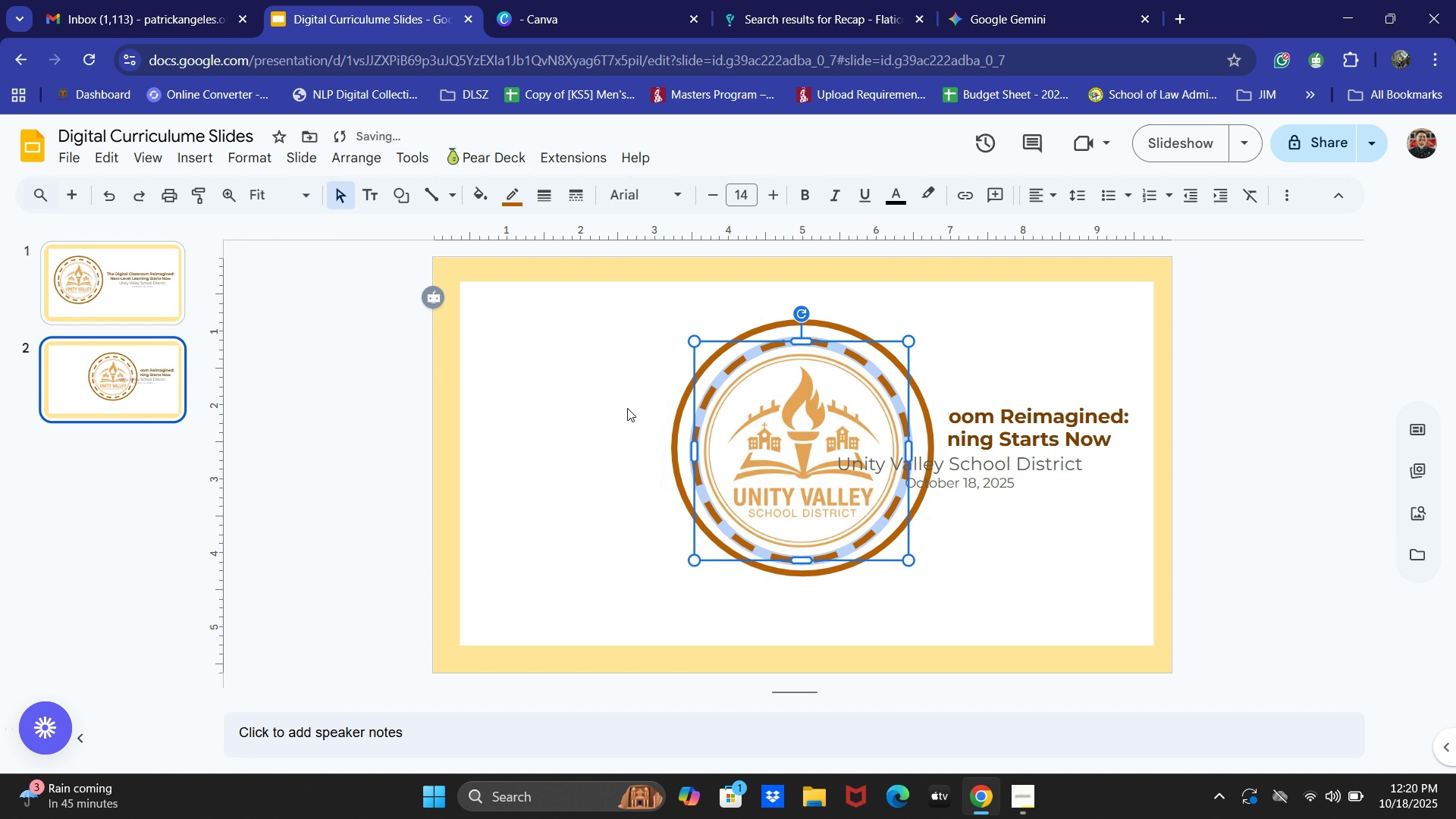 
key(ArrowLeft)
 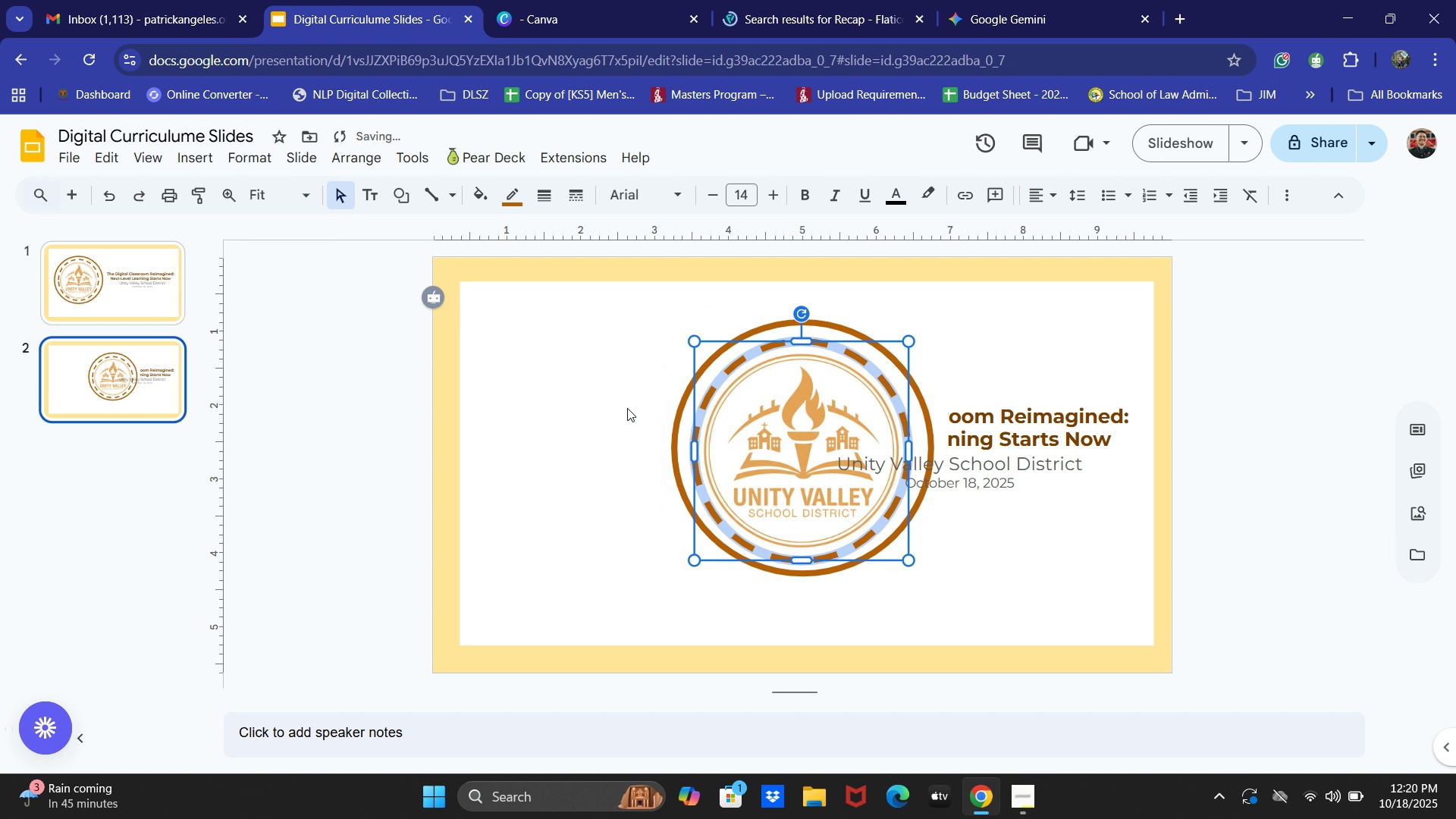 
key(ArrowUp)
 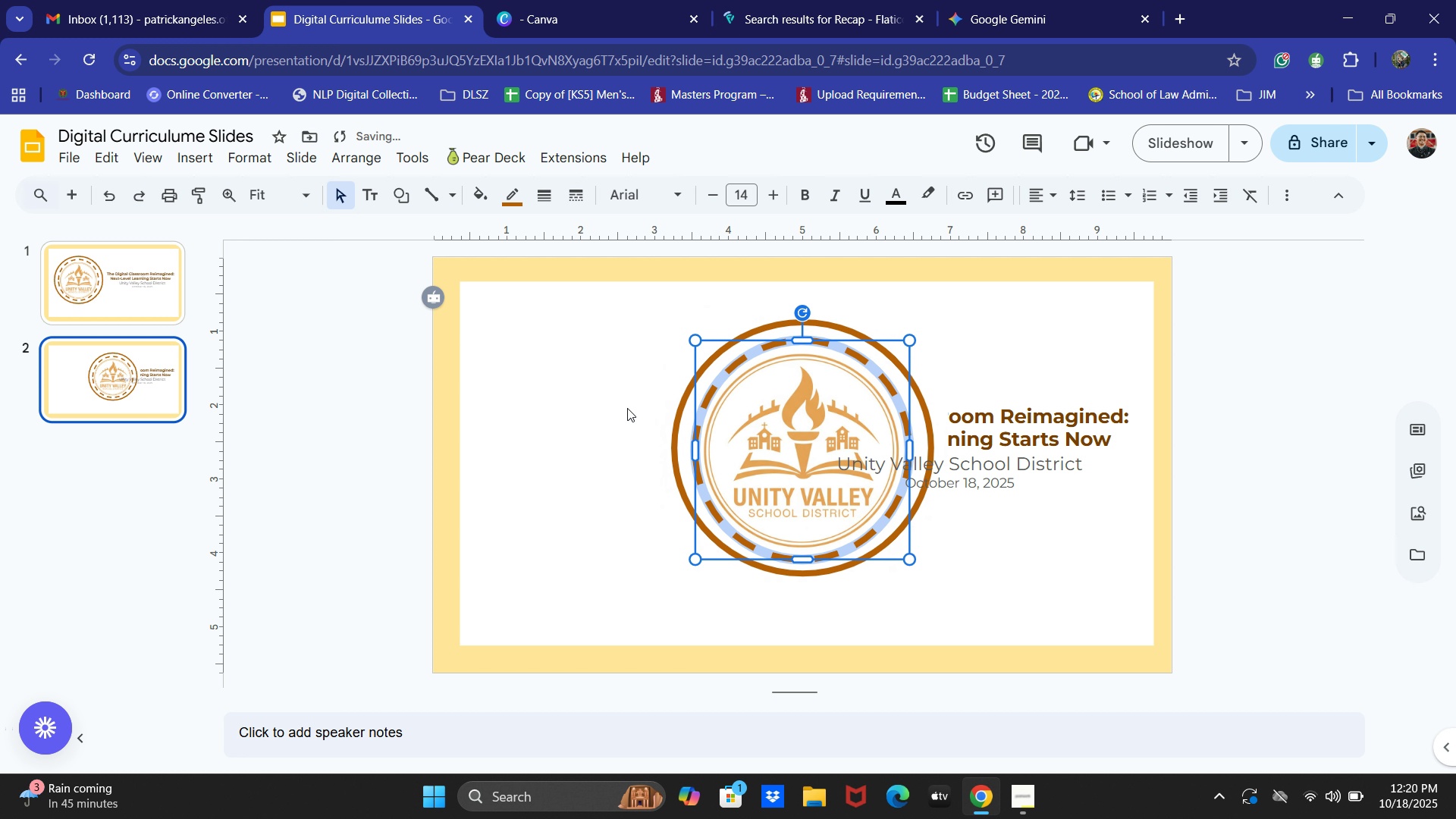 
key(ArrowRight)
 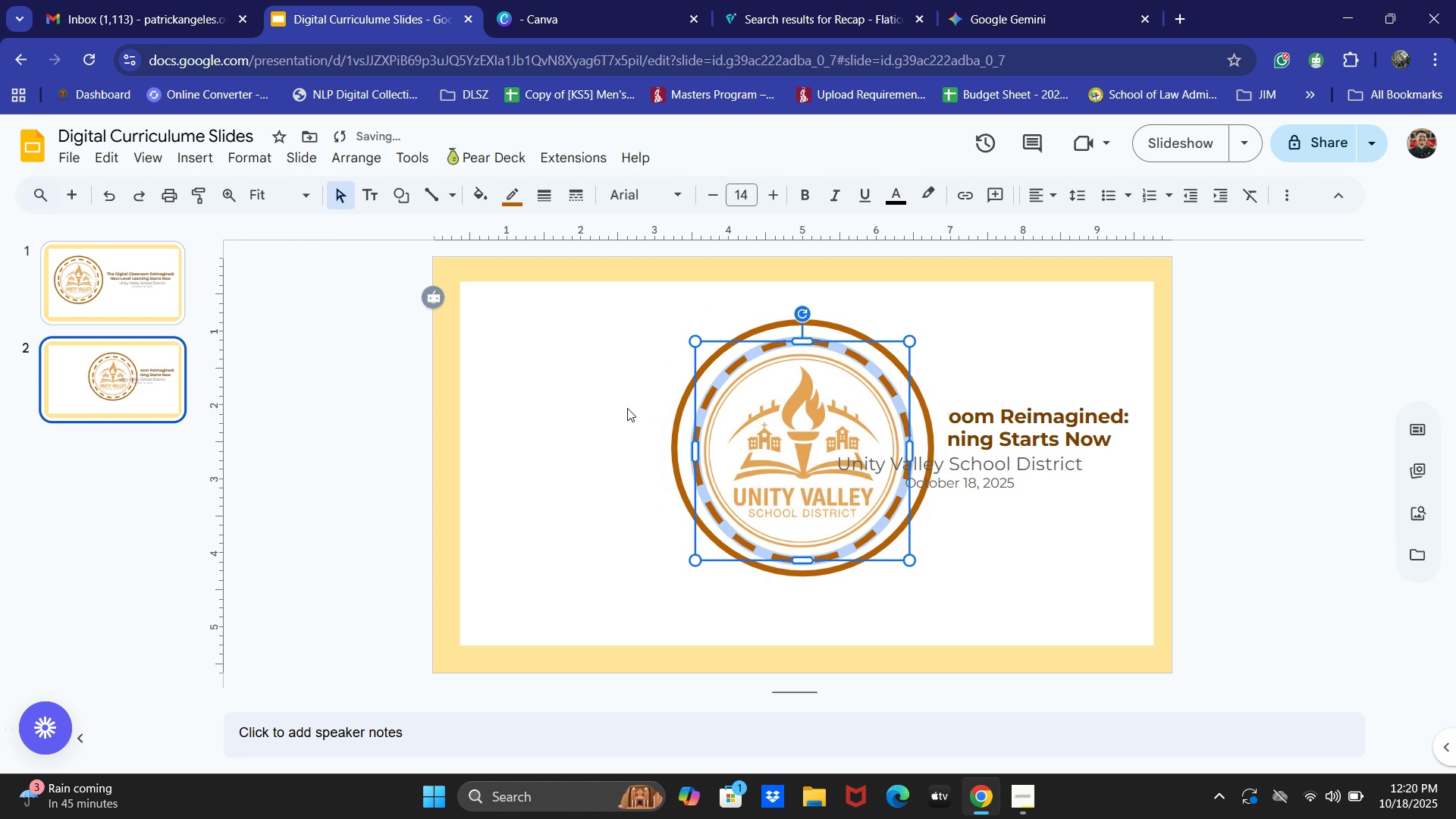 
key(ArrowDown)
 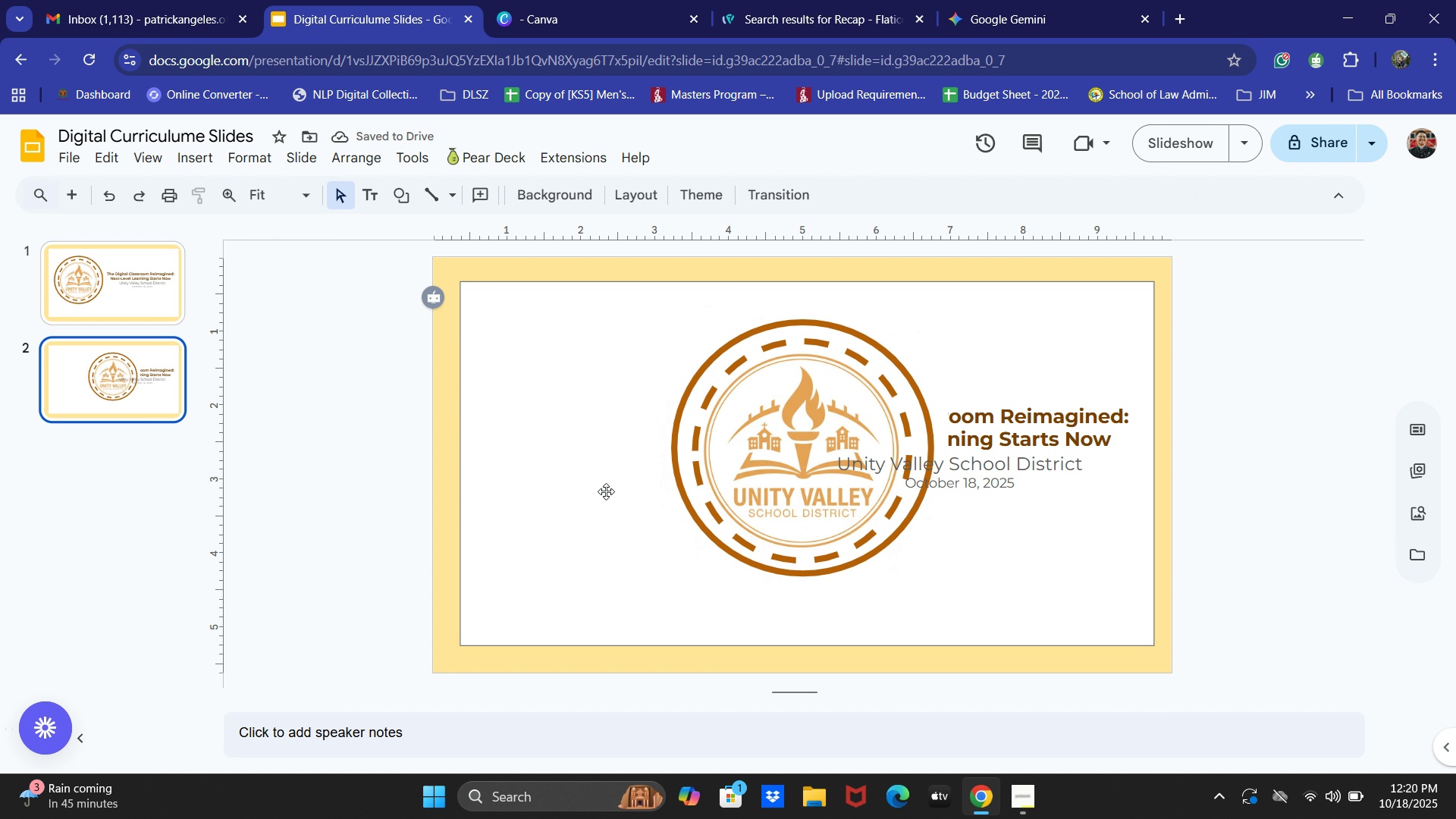 
left_click([774, 323])
 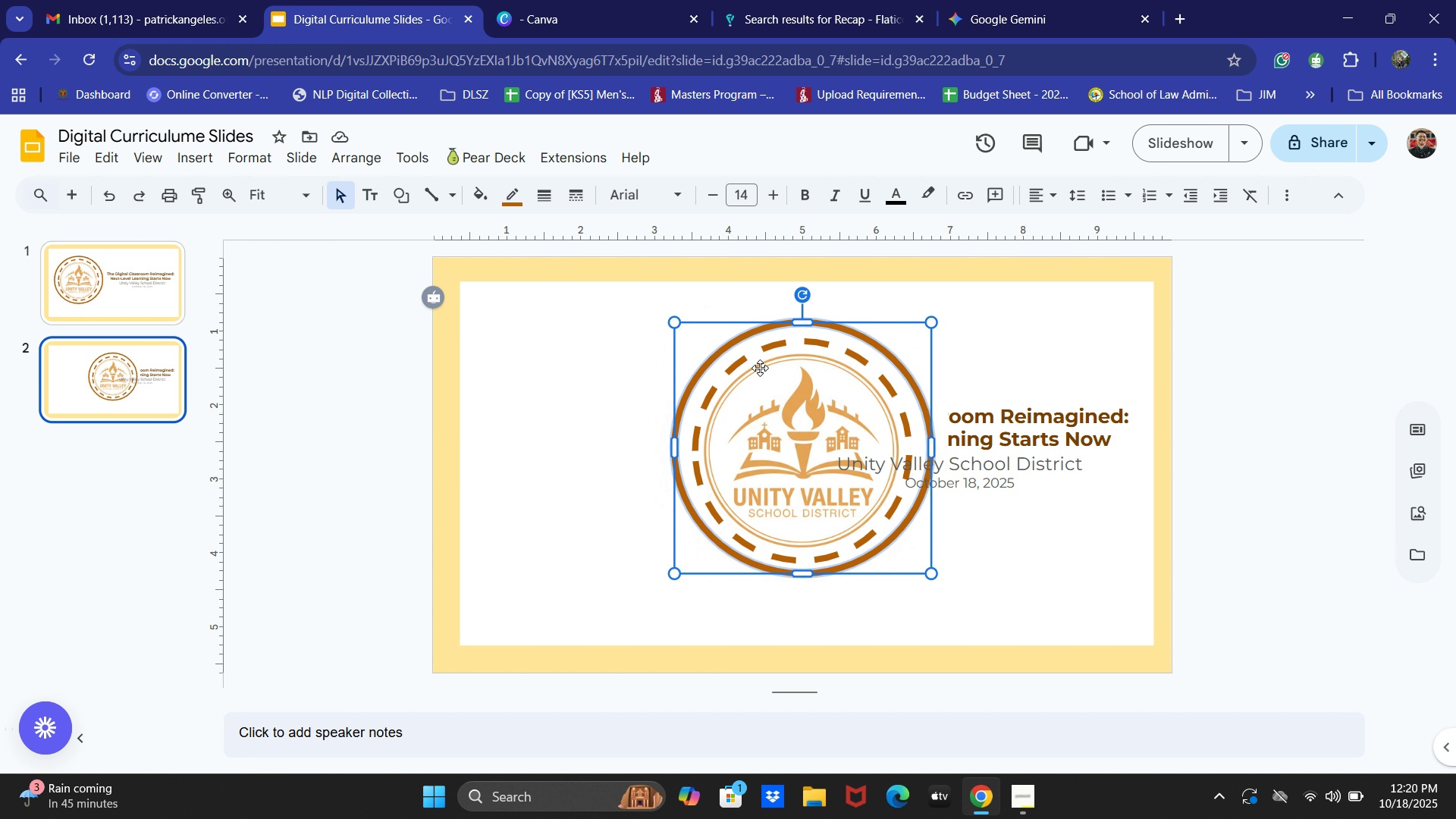 
hold_key(key=ShiftLeft, duration=0.75)
left_click([760, 368])
 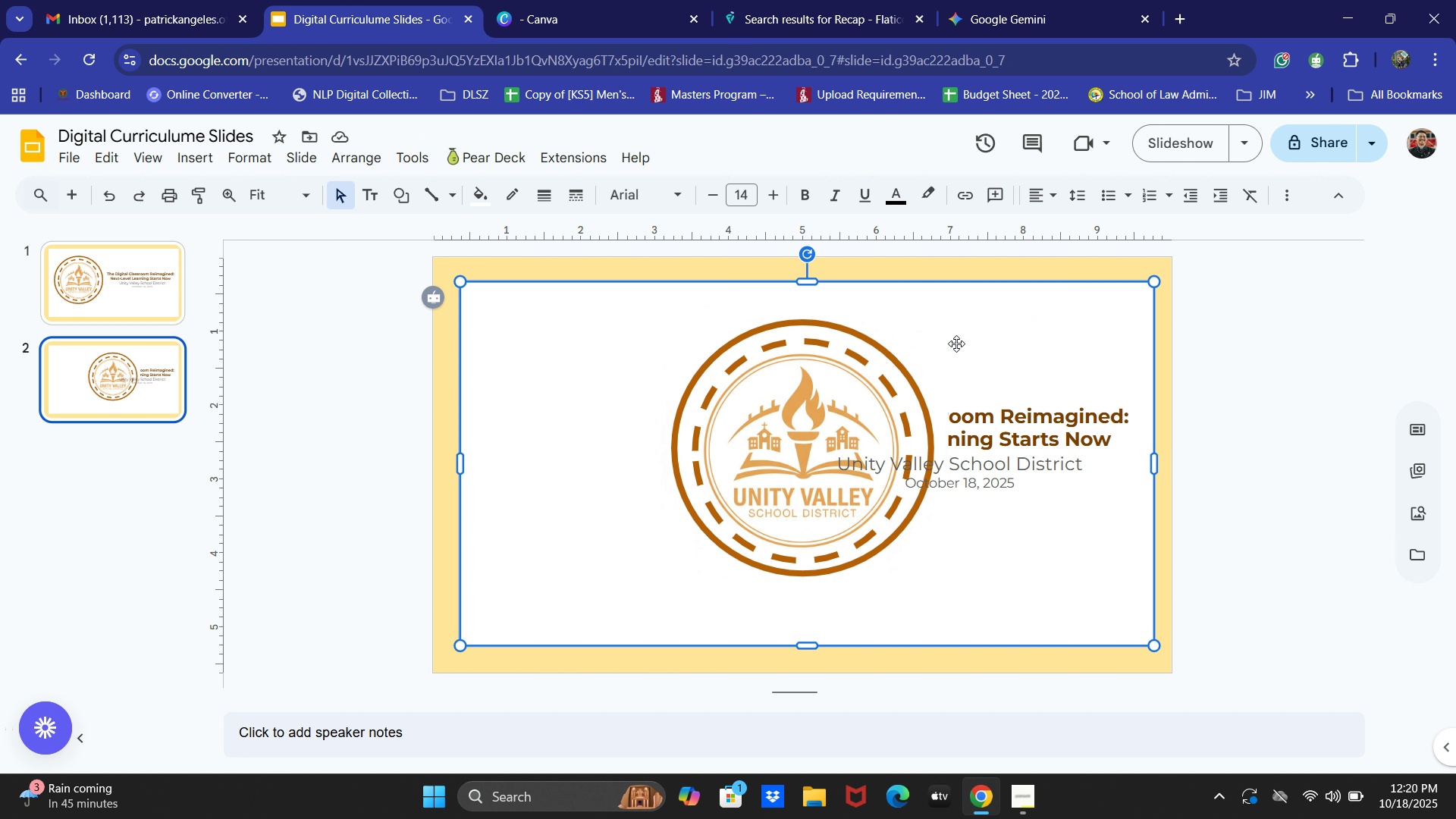 
double_click([953, 344])
 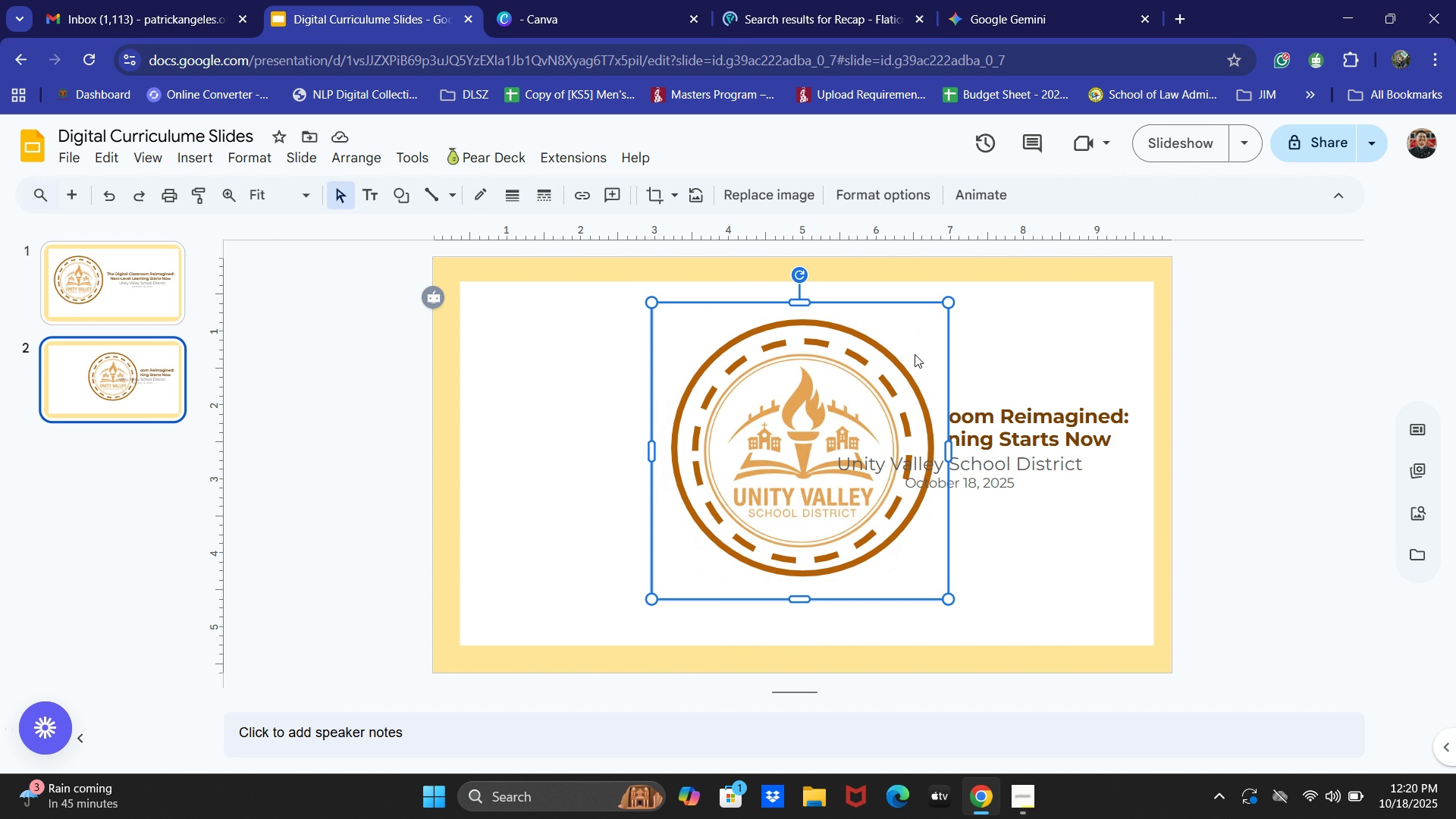 
triple_click([918, 353])
 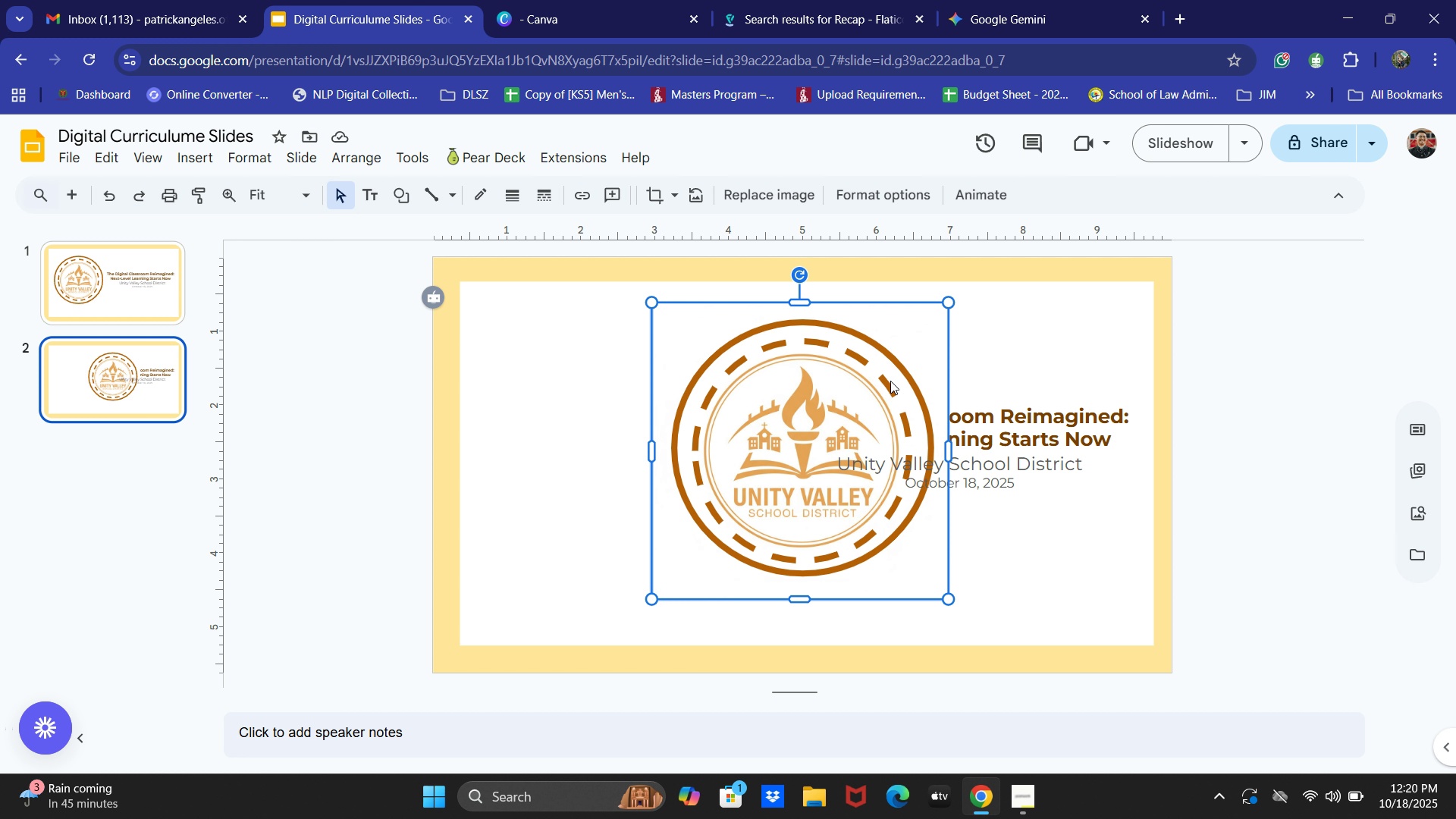 
hold_key(key=ShiftLeft, duration=1.51)
left_click([894, 387])
 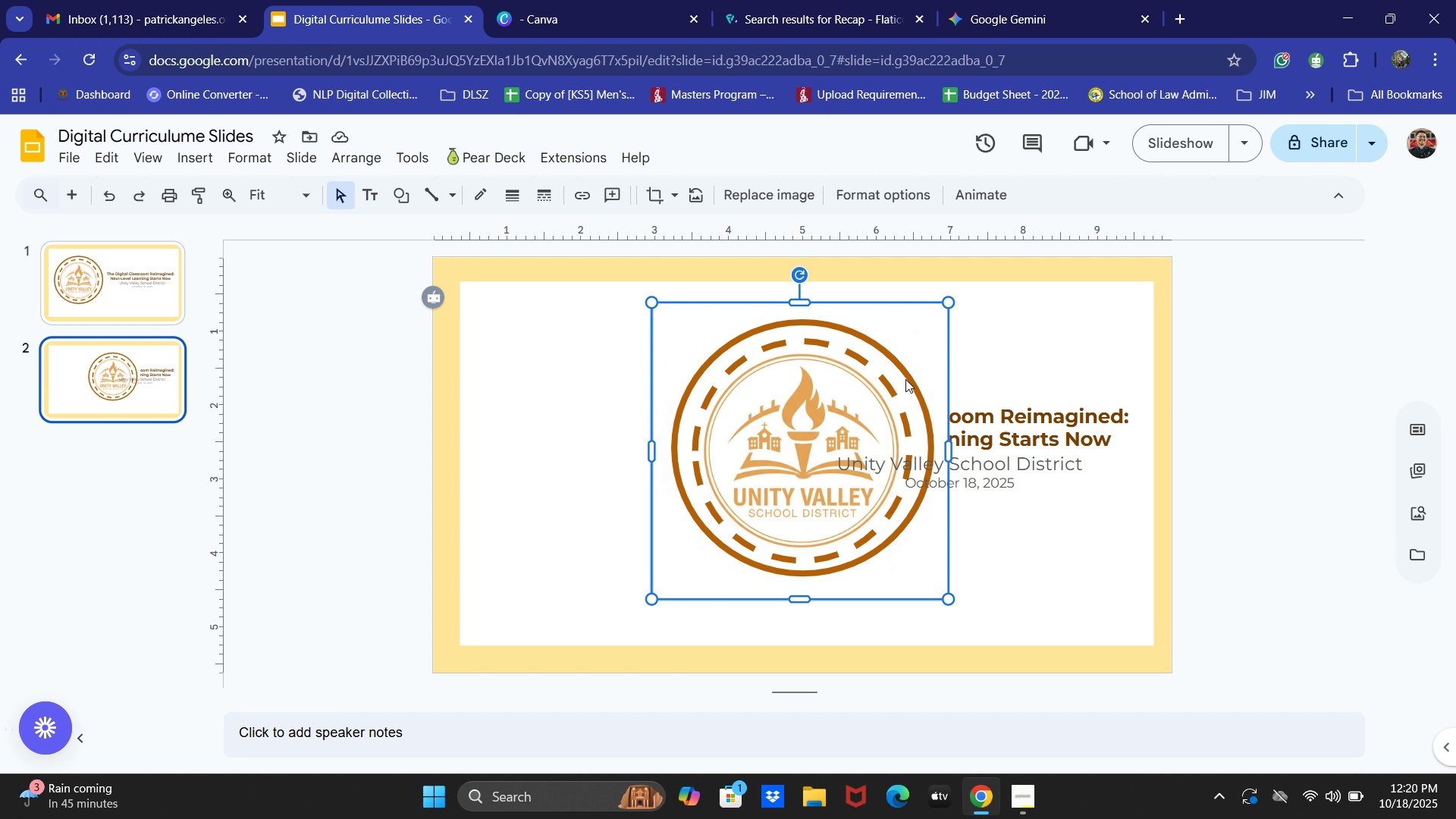 
hold_key(key=ShiftLeft, duration=0.5)
left_click([905, 379])
 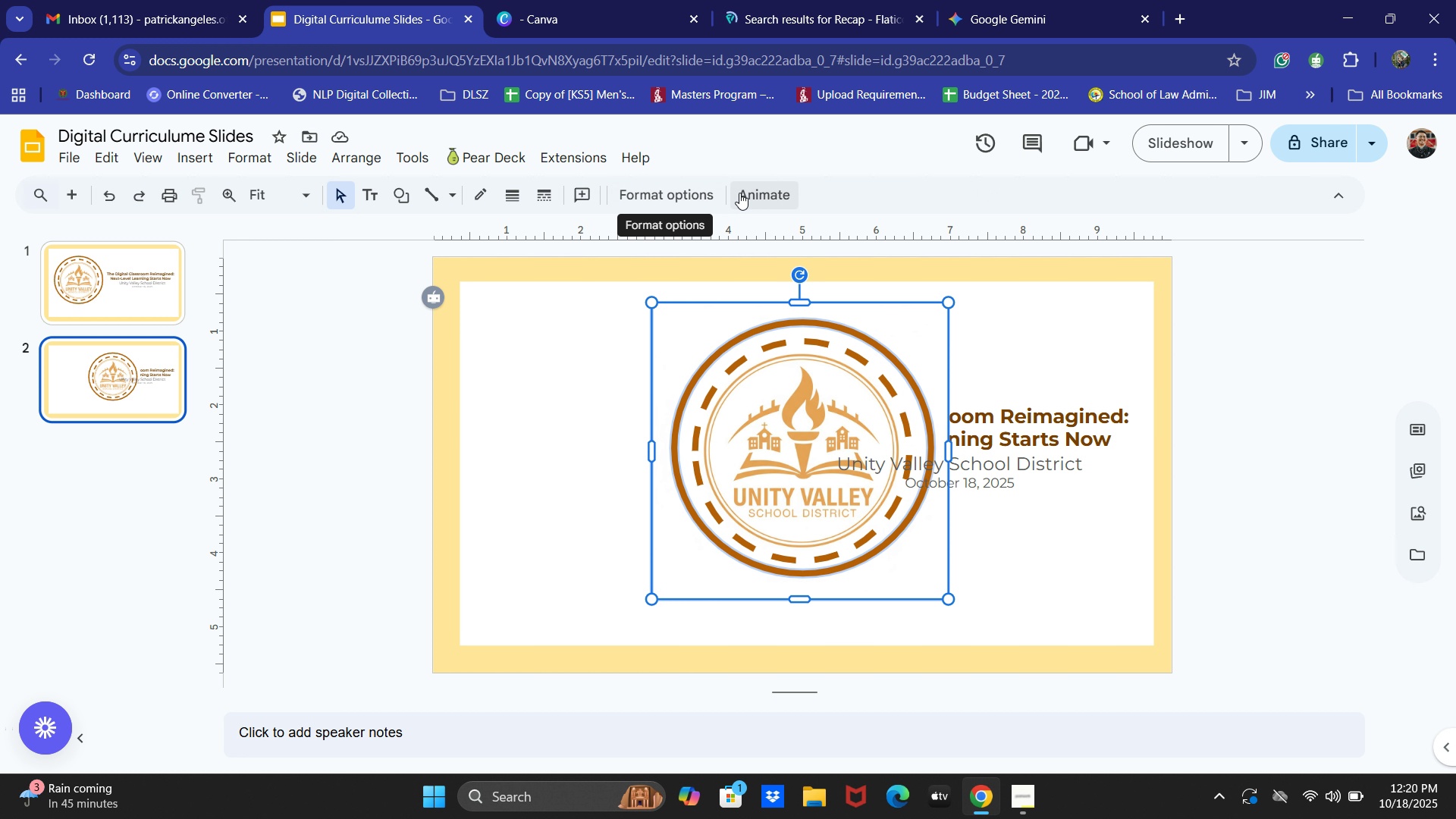 
left_click([697, 193])
 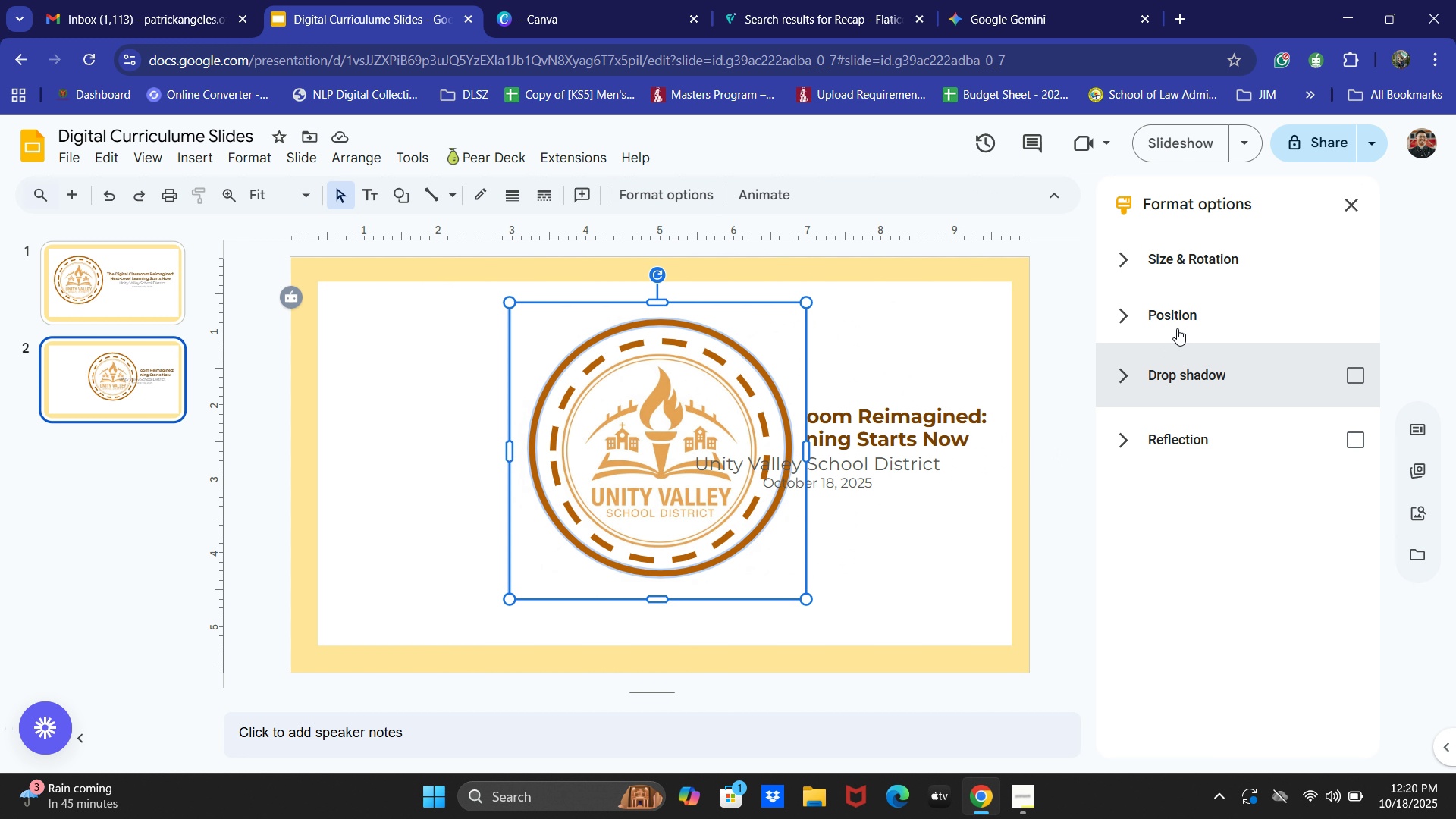 
left_click([1180, 319])
 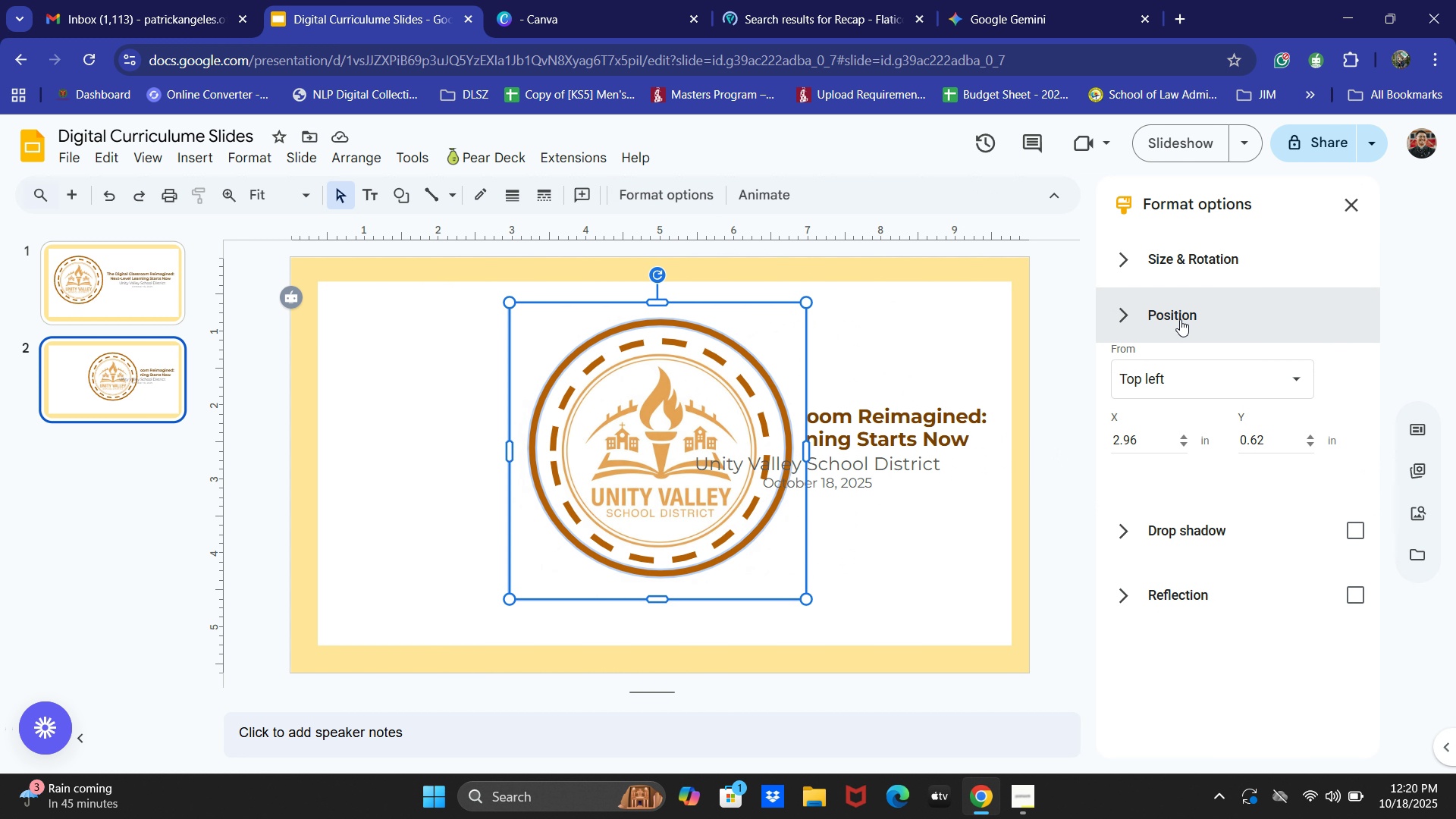 
left_click([1180, 319])
 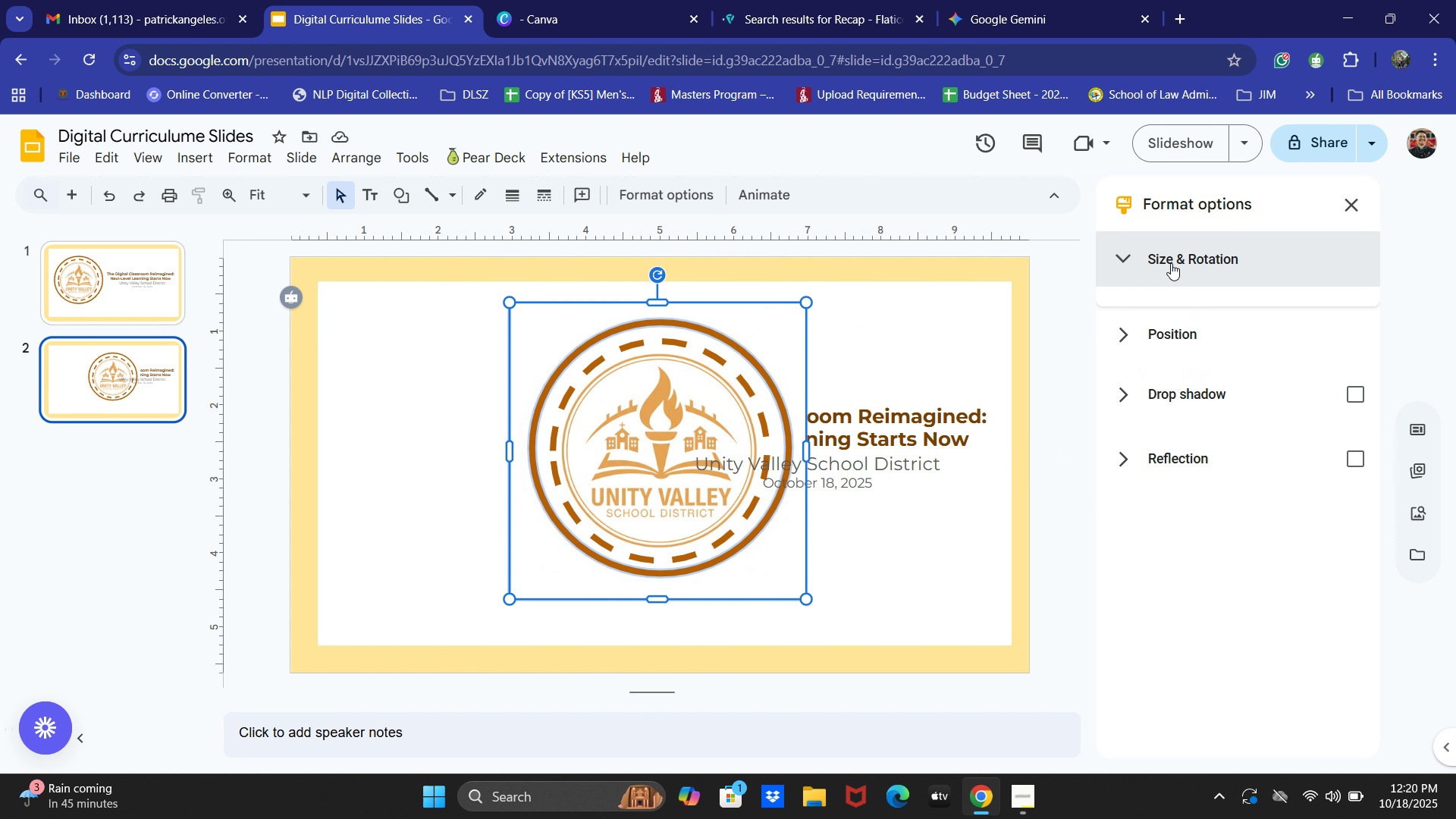 
left_click([1171, 263])
 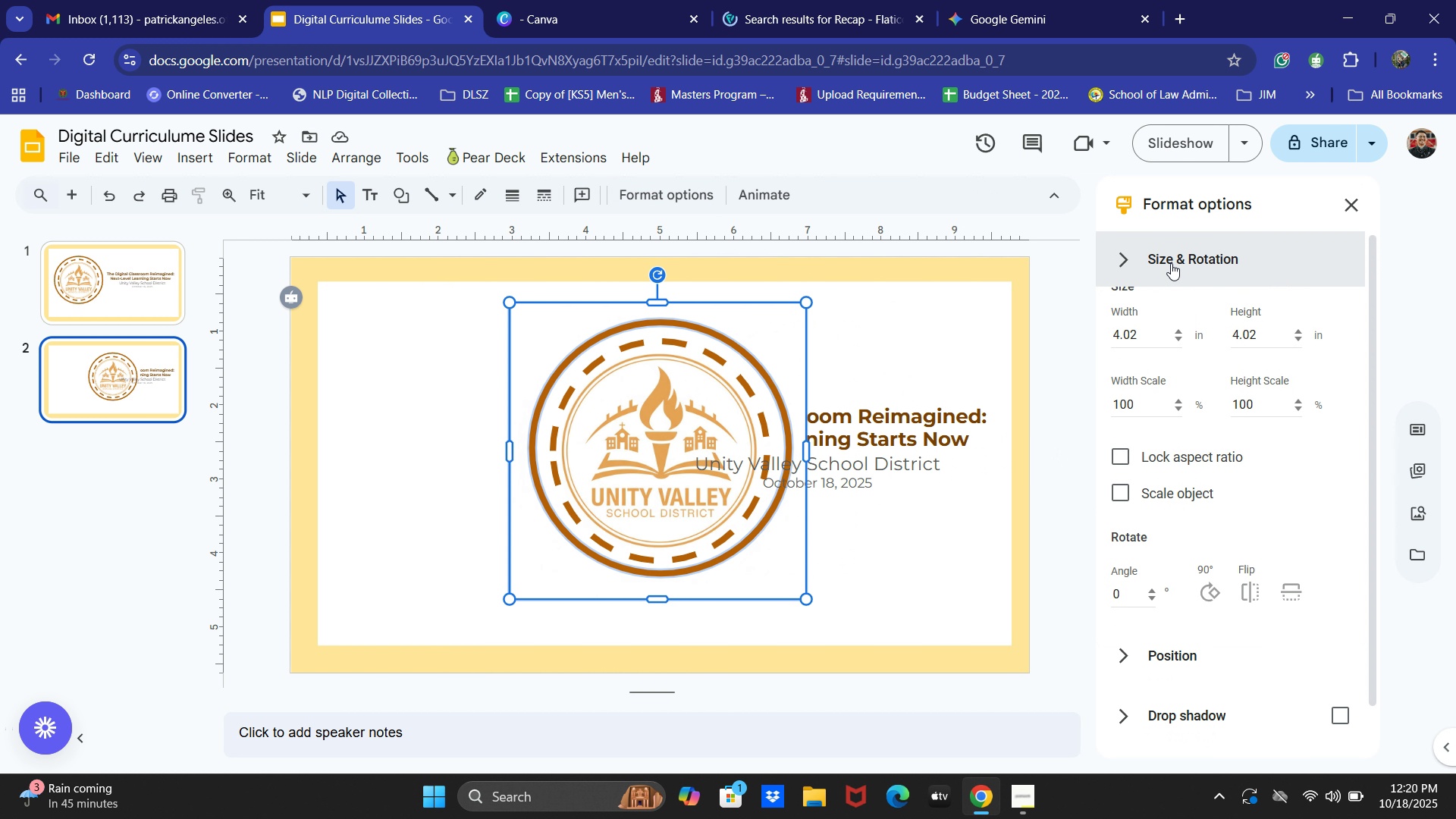 
left_click([1171, 263])
 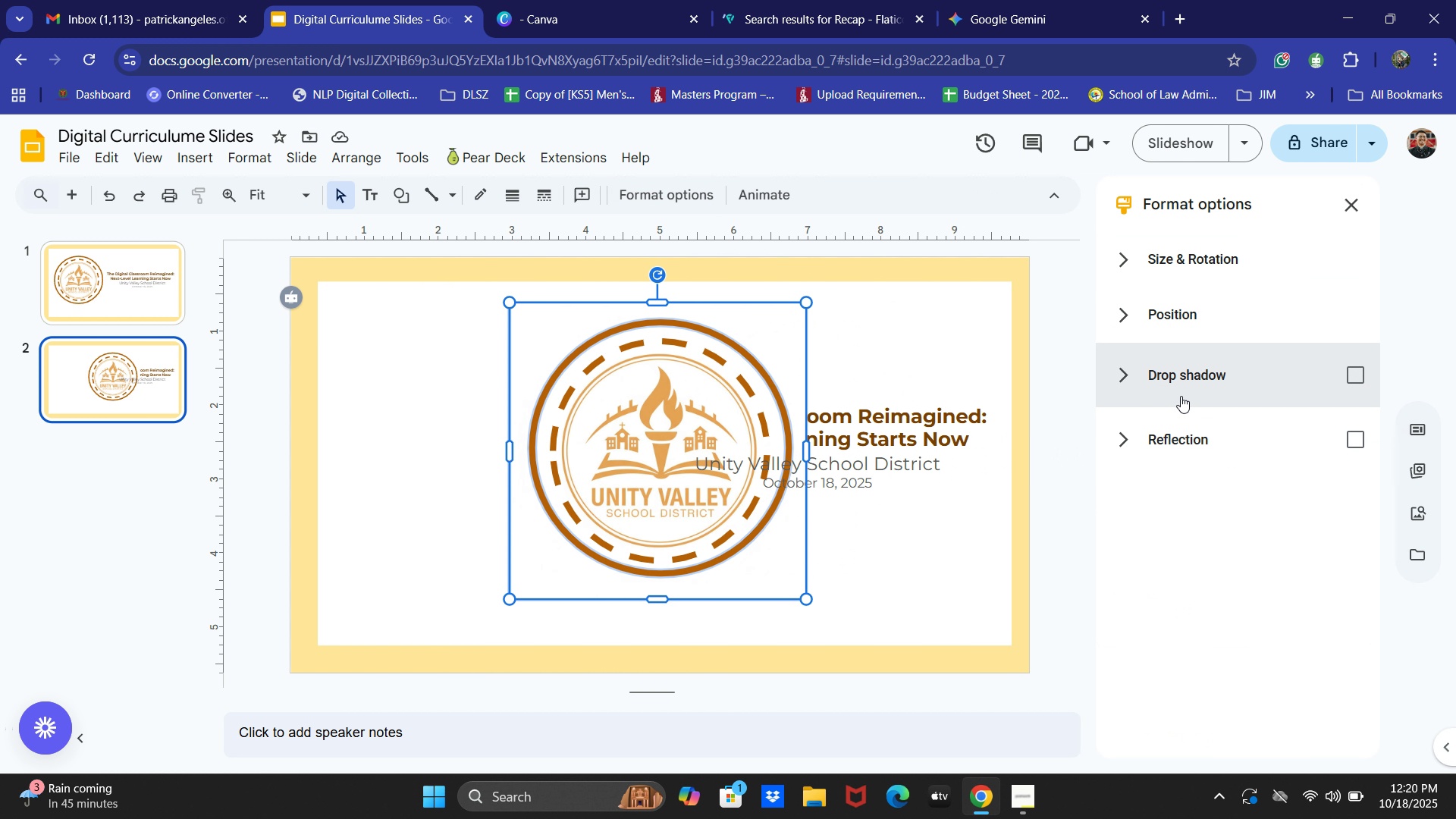 
left_click([1181, 396])
 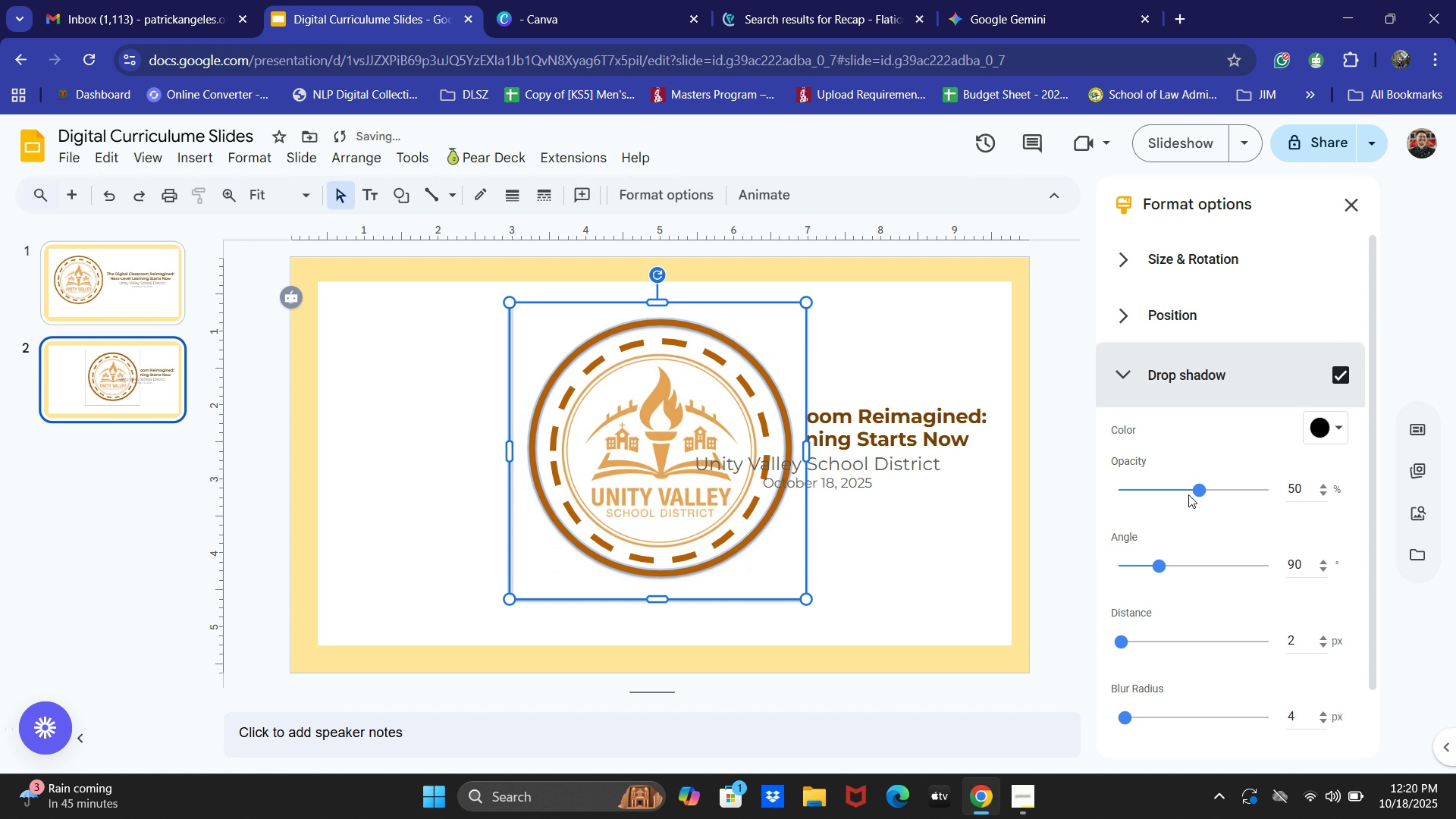 
left_click_drag(start_coordinate=[1197, 489], to_coordinate=[1065, 518])
 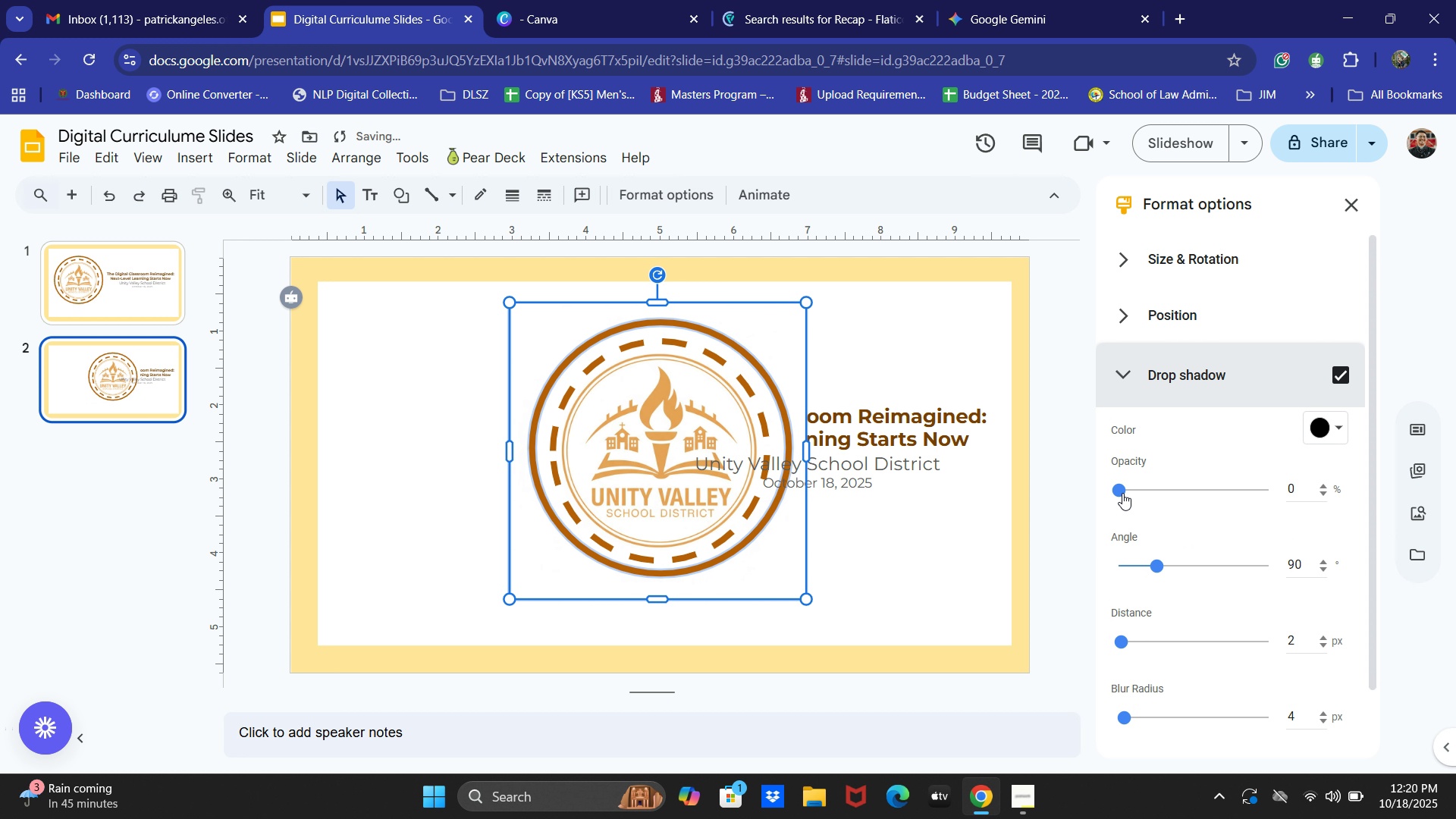 
left_click_drag(start_coordinate=[1121, 491], to_coordinate=[1353, 489])
 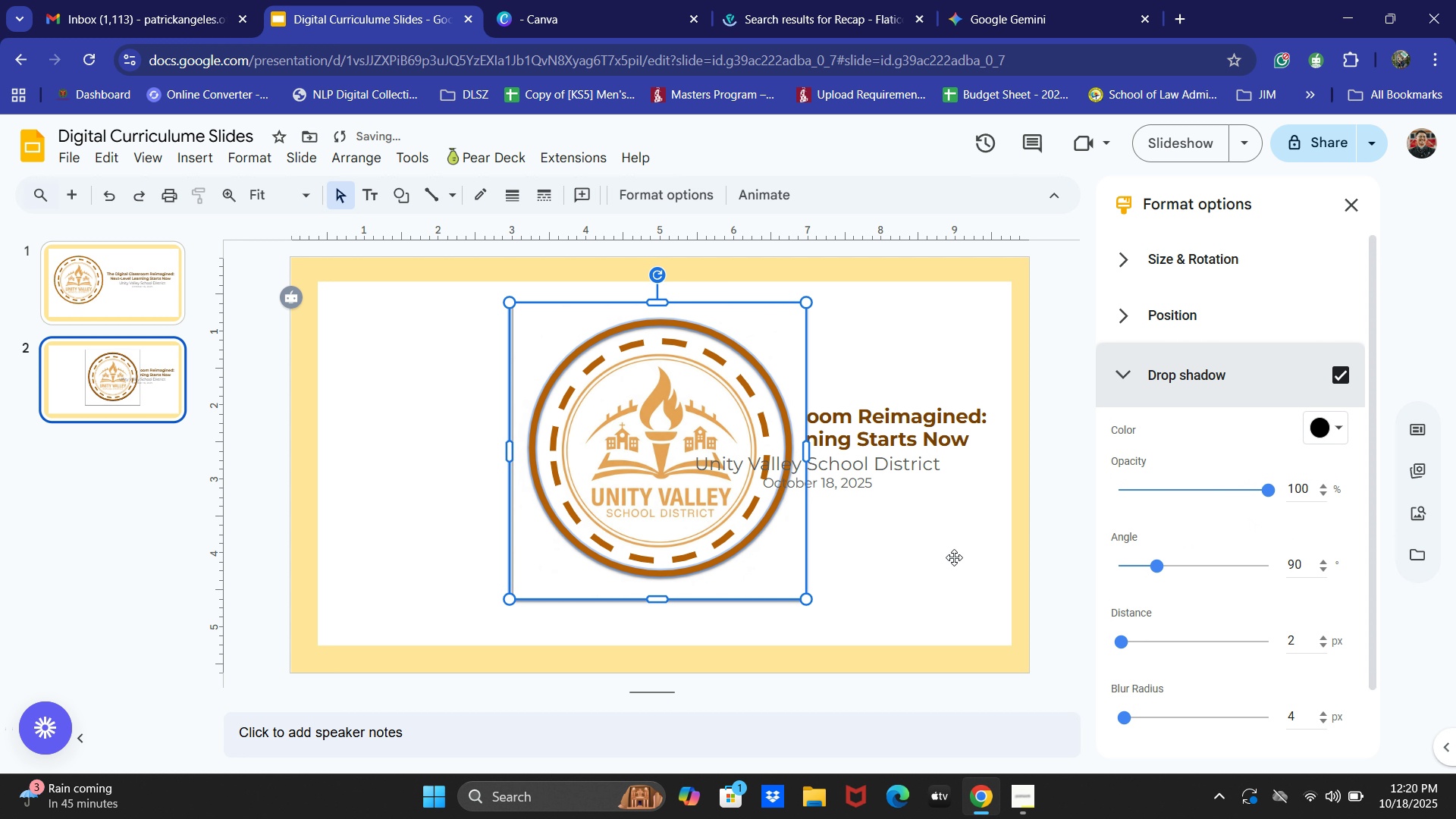 
left_click([954, 557])
 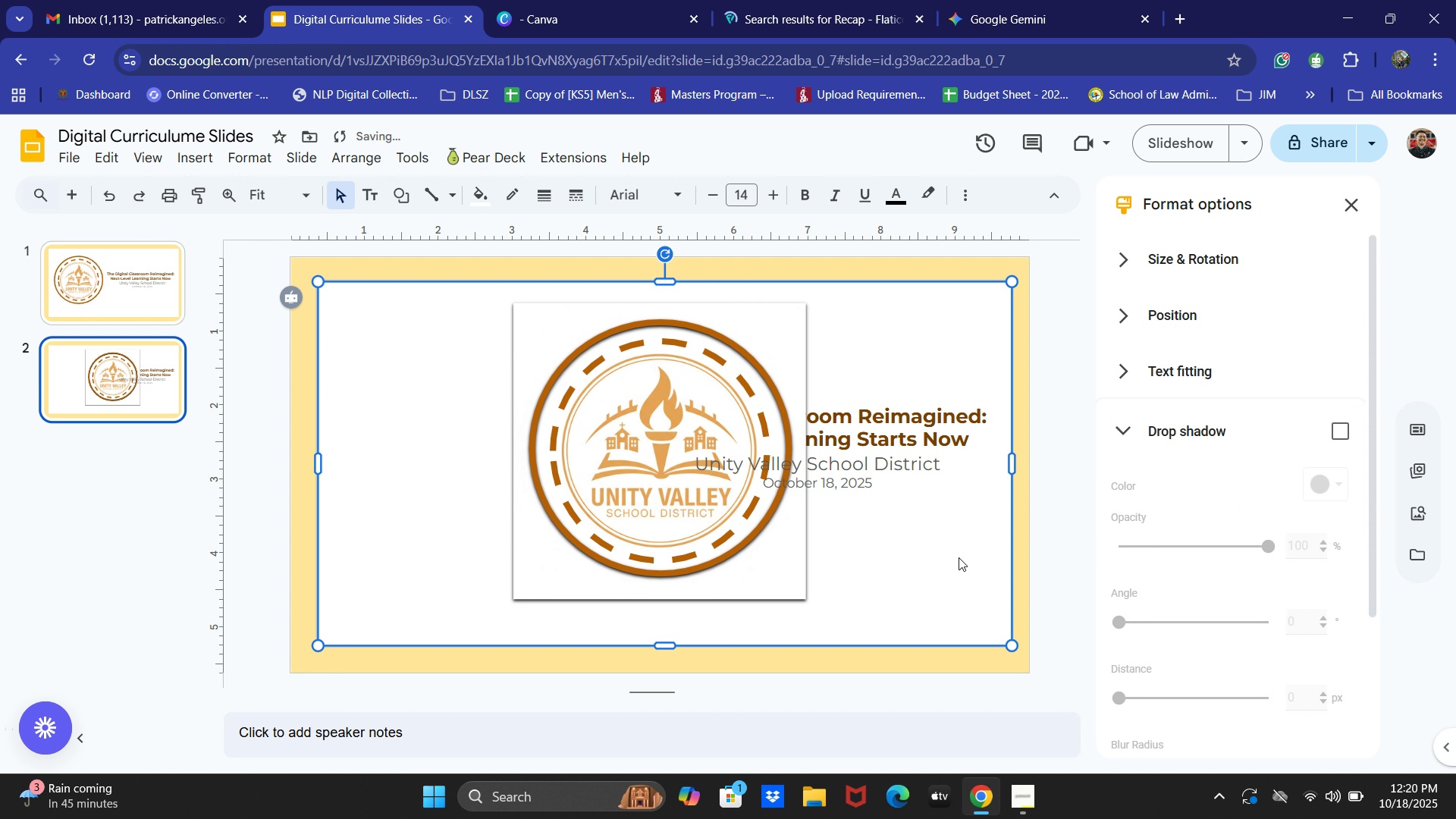 
key(Control+Z)
 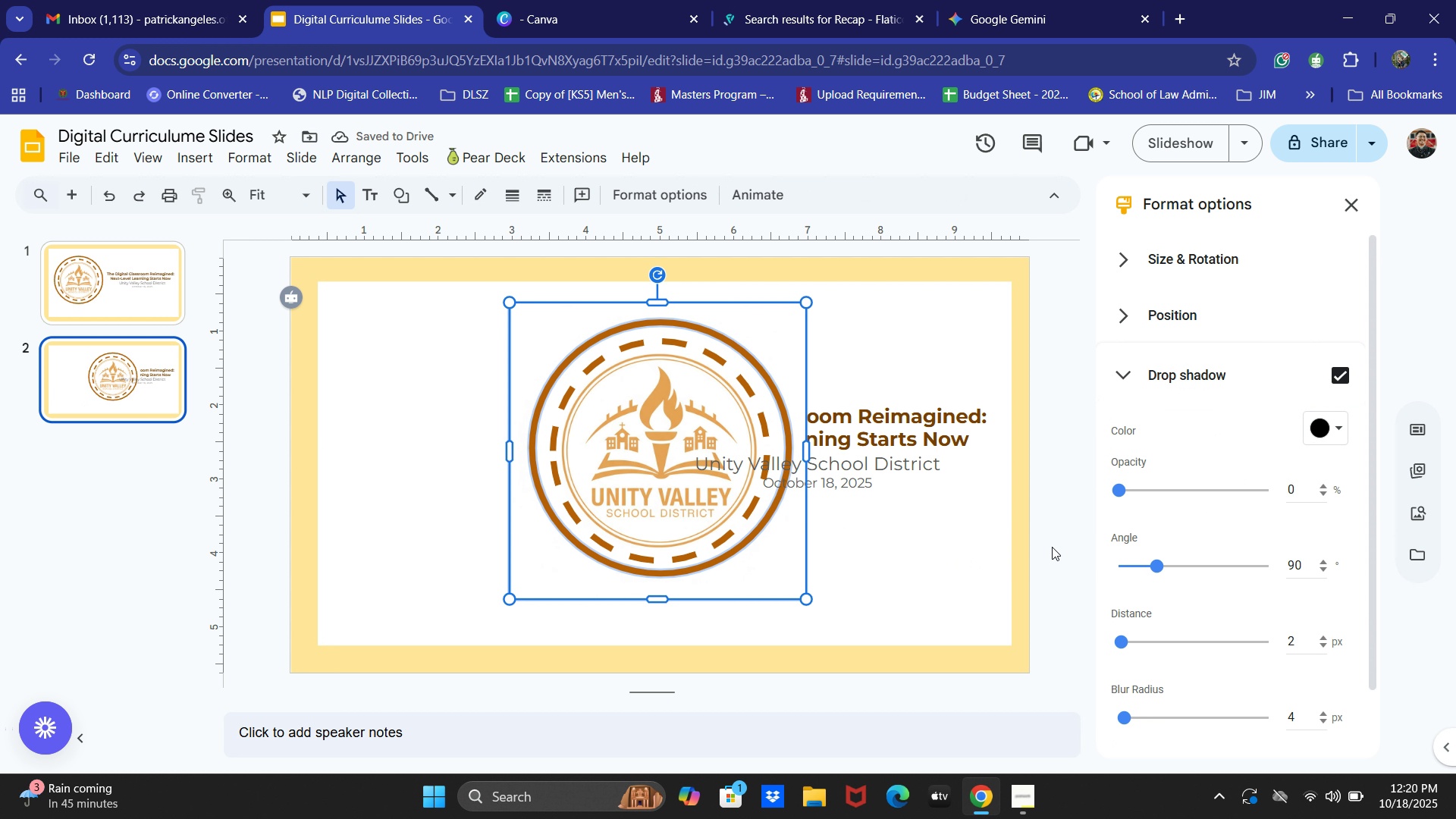 
left_click([1323, 426])
 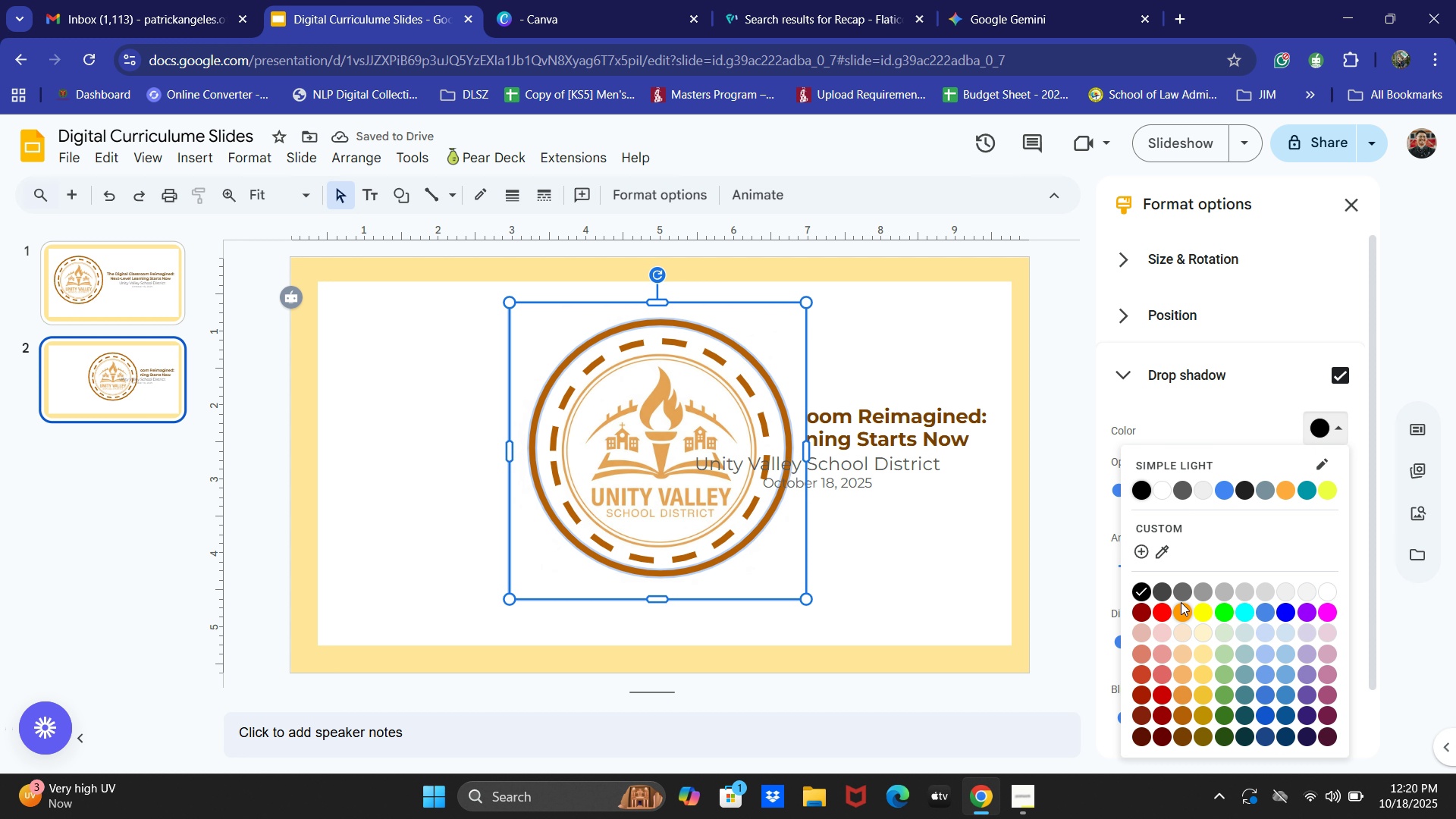 
scroll: coordinate [1185, 605], scroll_direction: down, amount: 4.0
 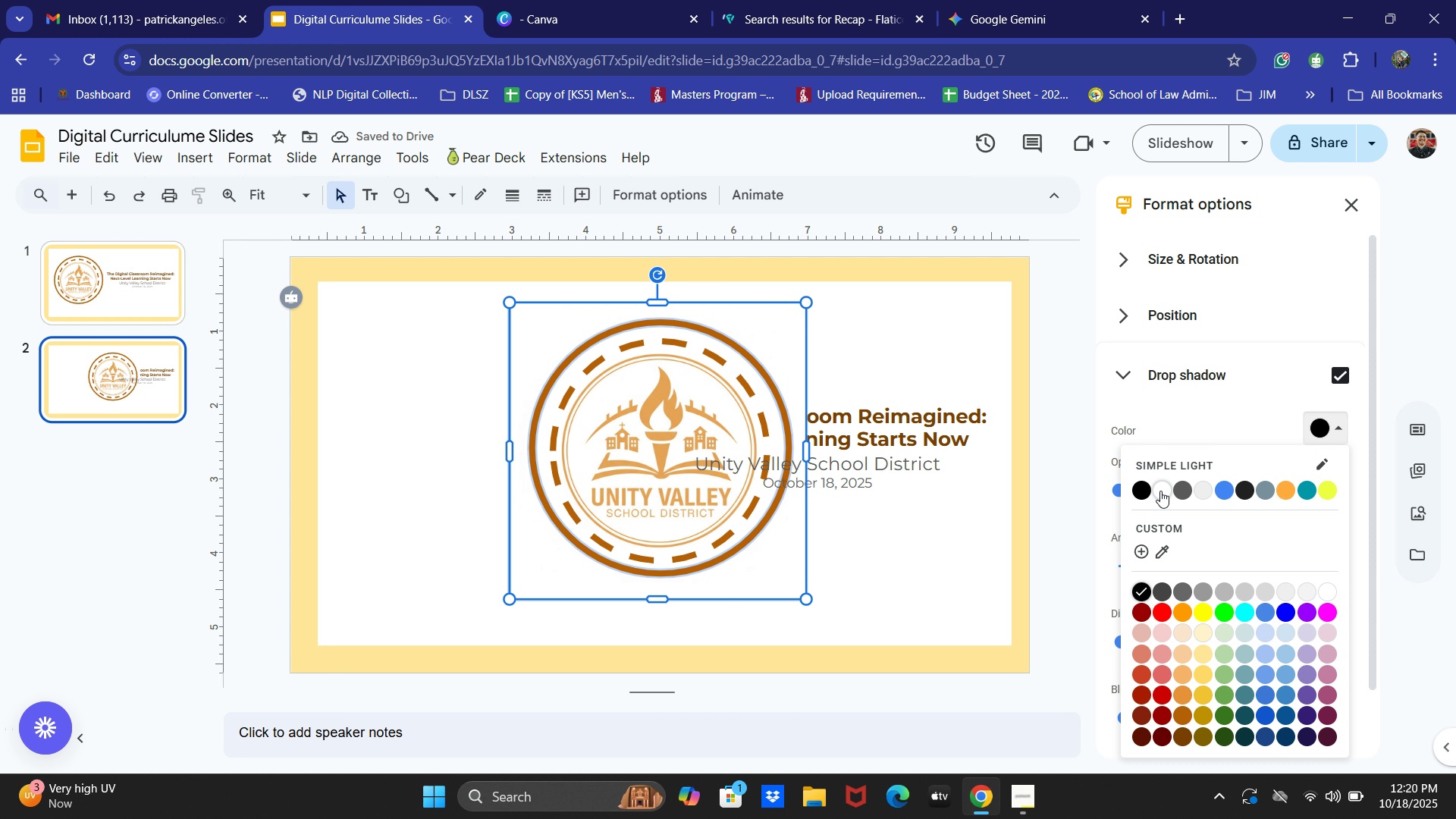 
left_click([1160, 491])
 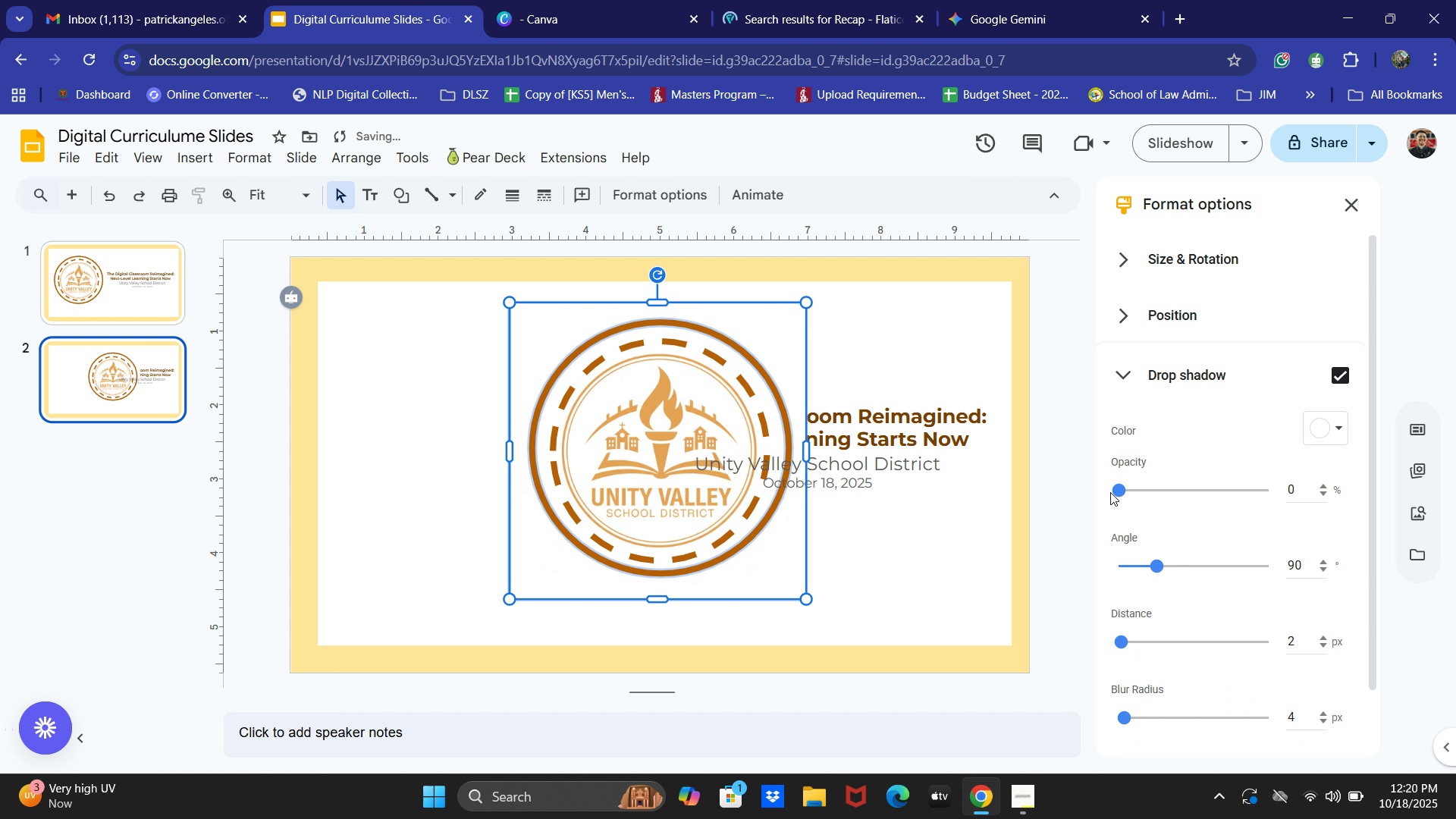 
left_click([1110, 492])
 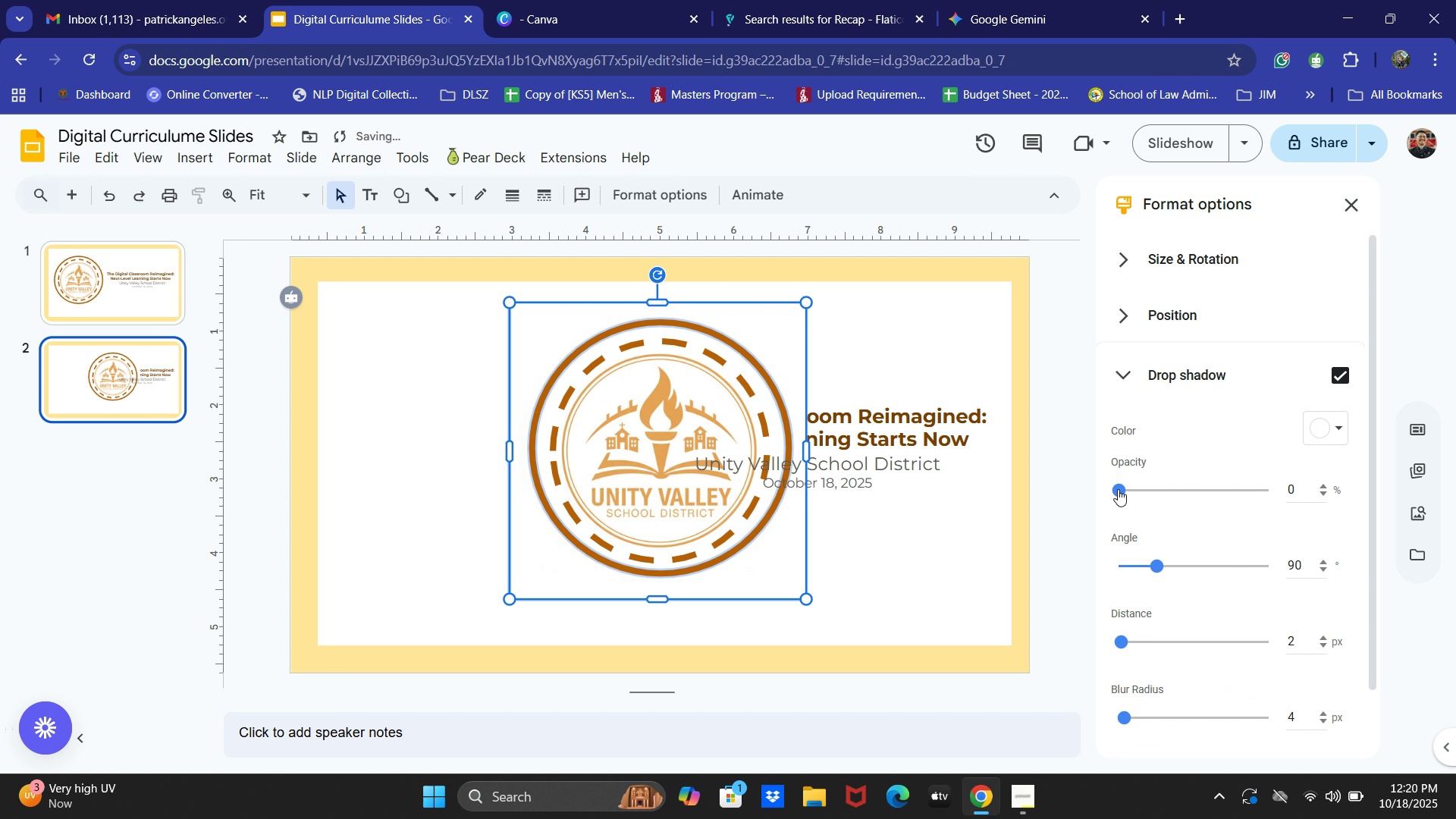 
left_click_drag(start_coordinate=[1118, 489], to_coordinate=[1194, 489])
 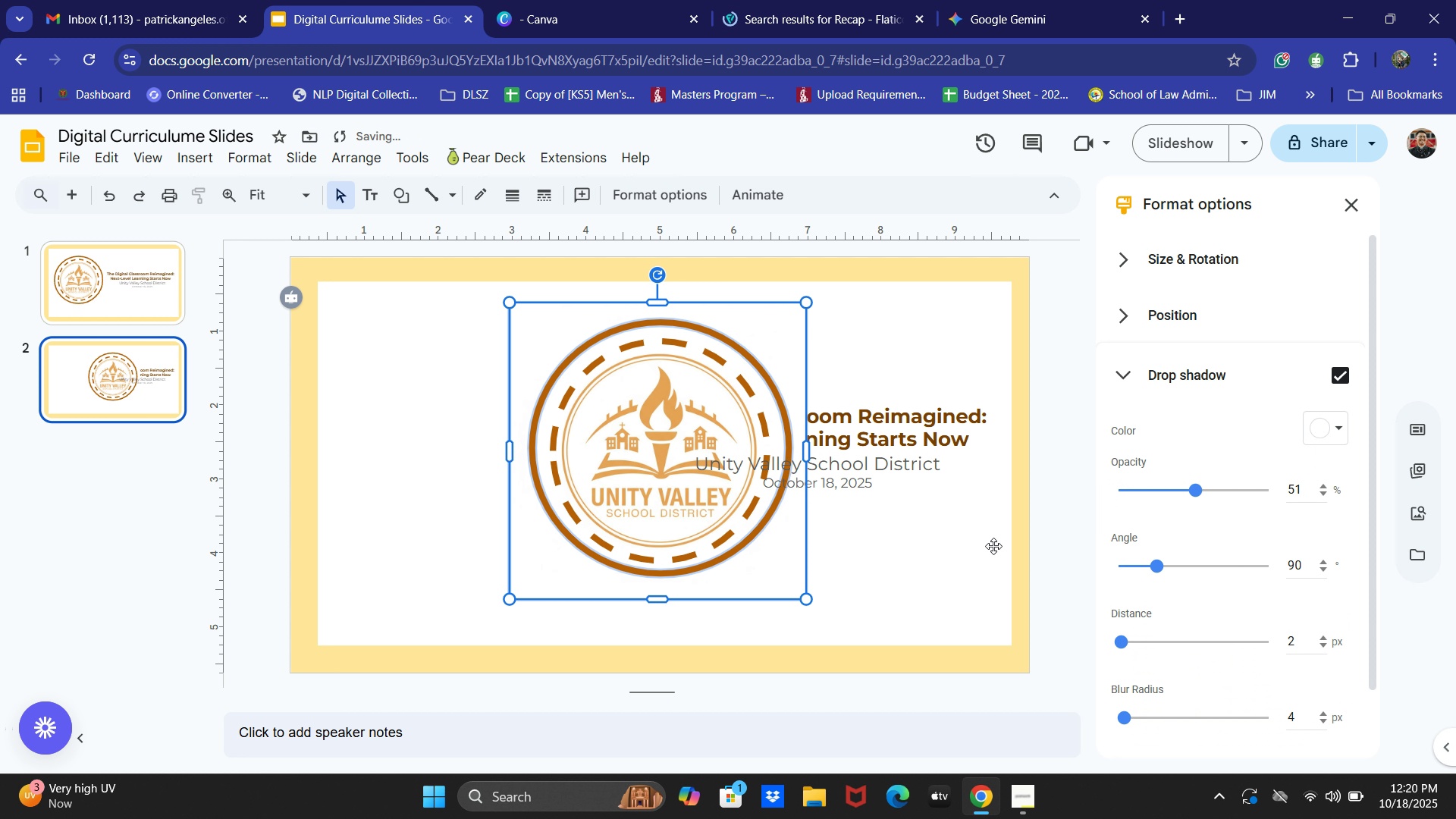 
left_click([993, 546])
 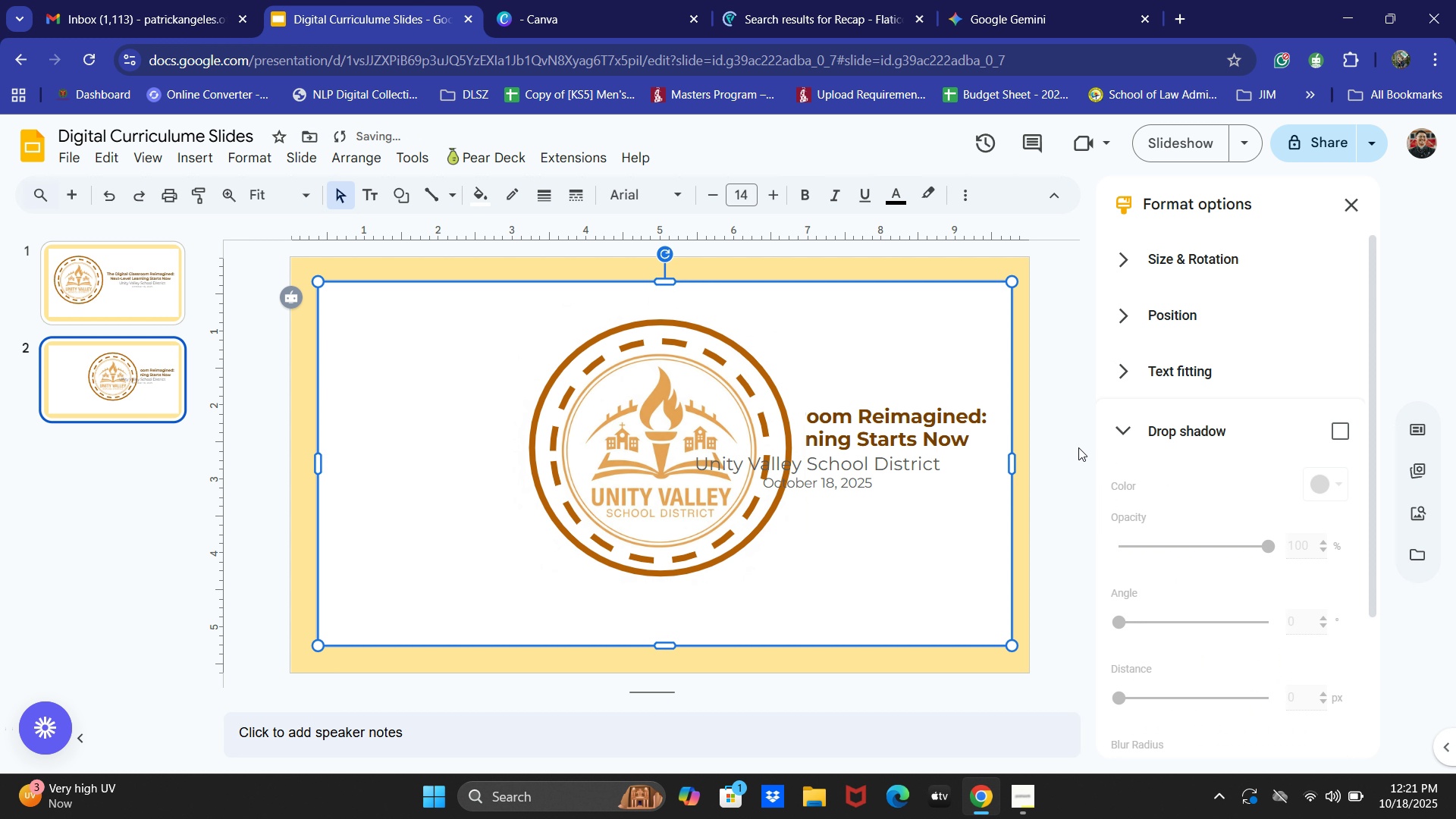 
left_click([1078, 447])
 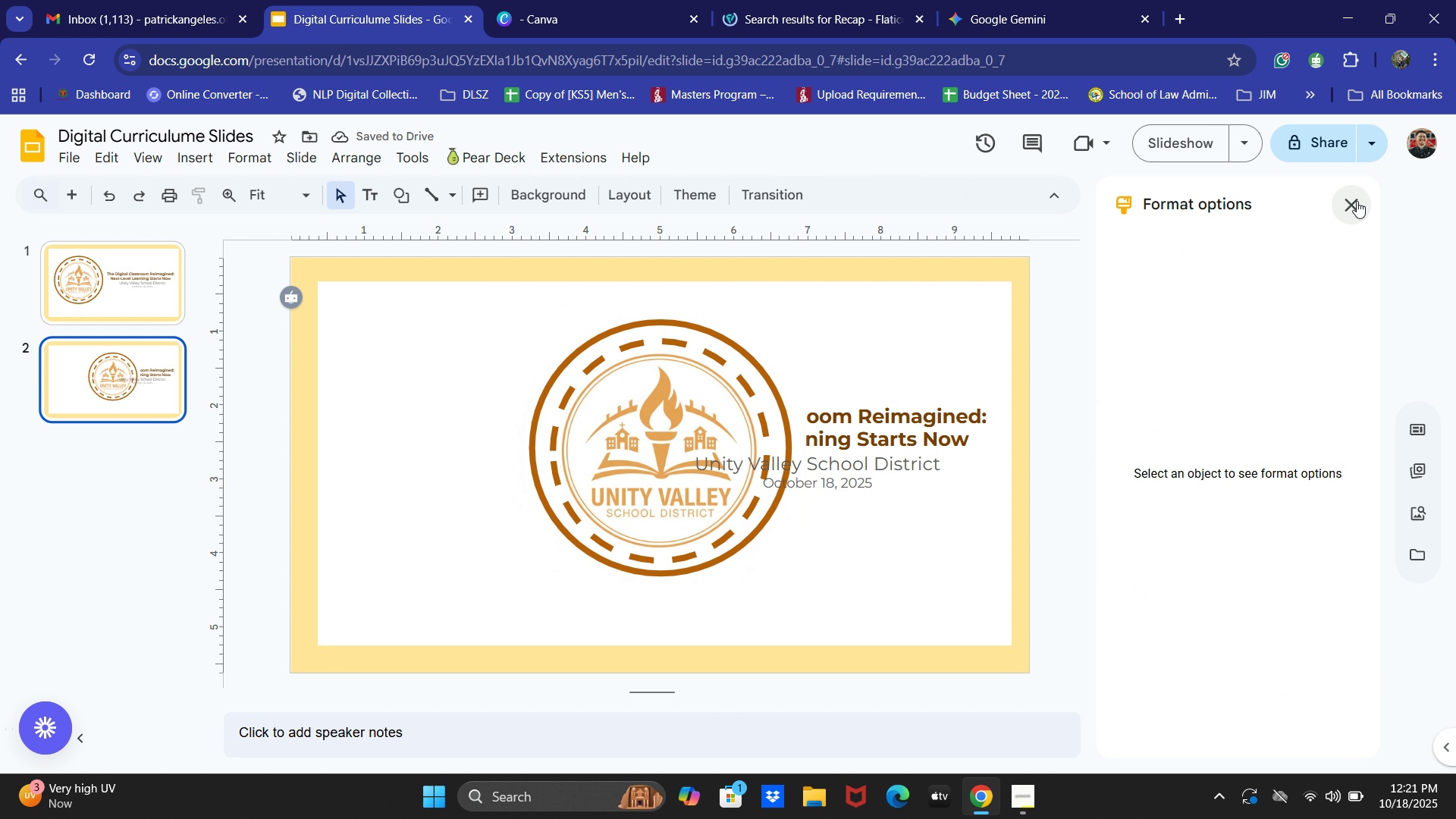 
left_click([1357, 201])
 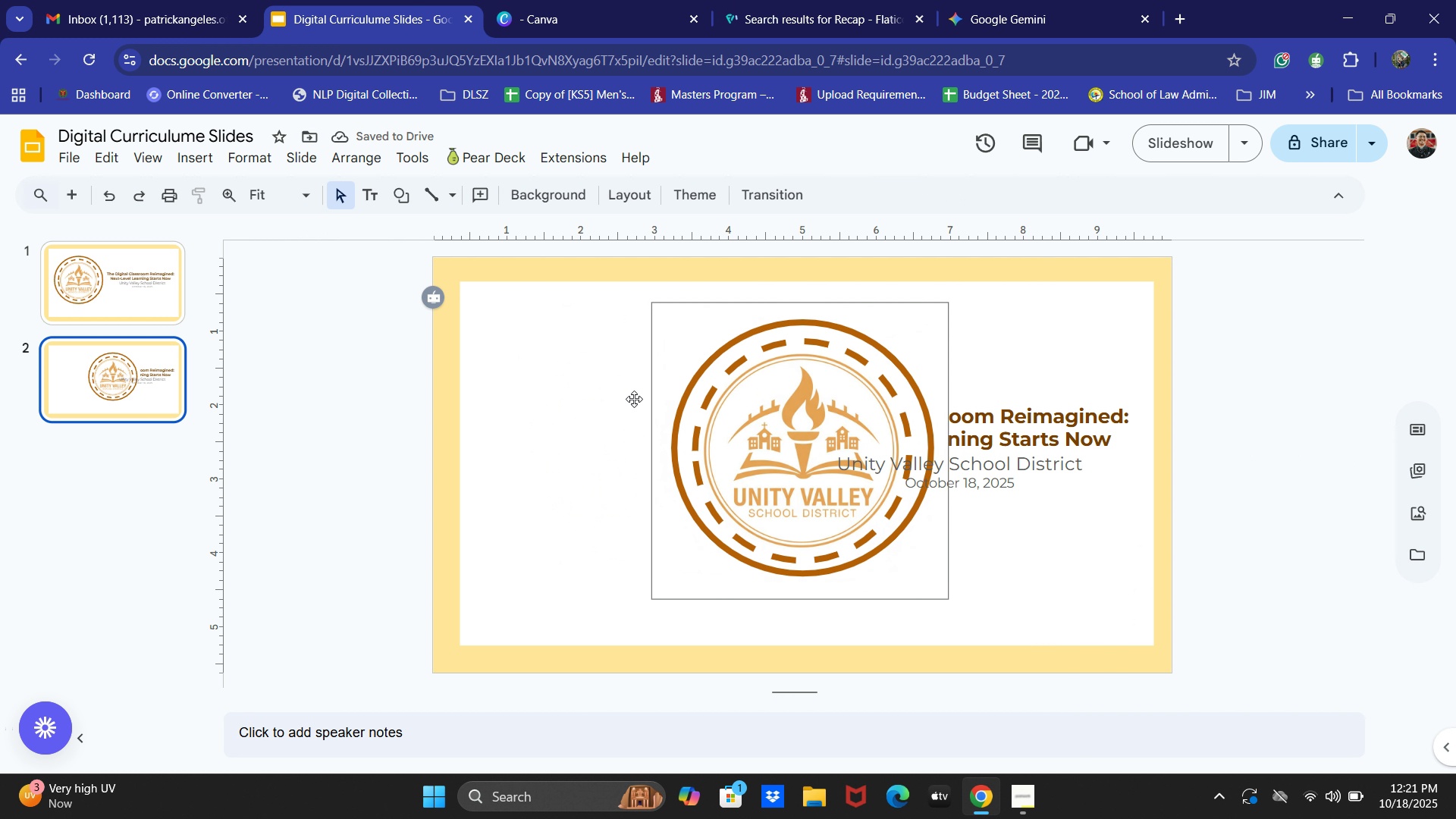 
left_click([629, 400])
 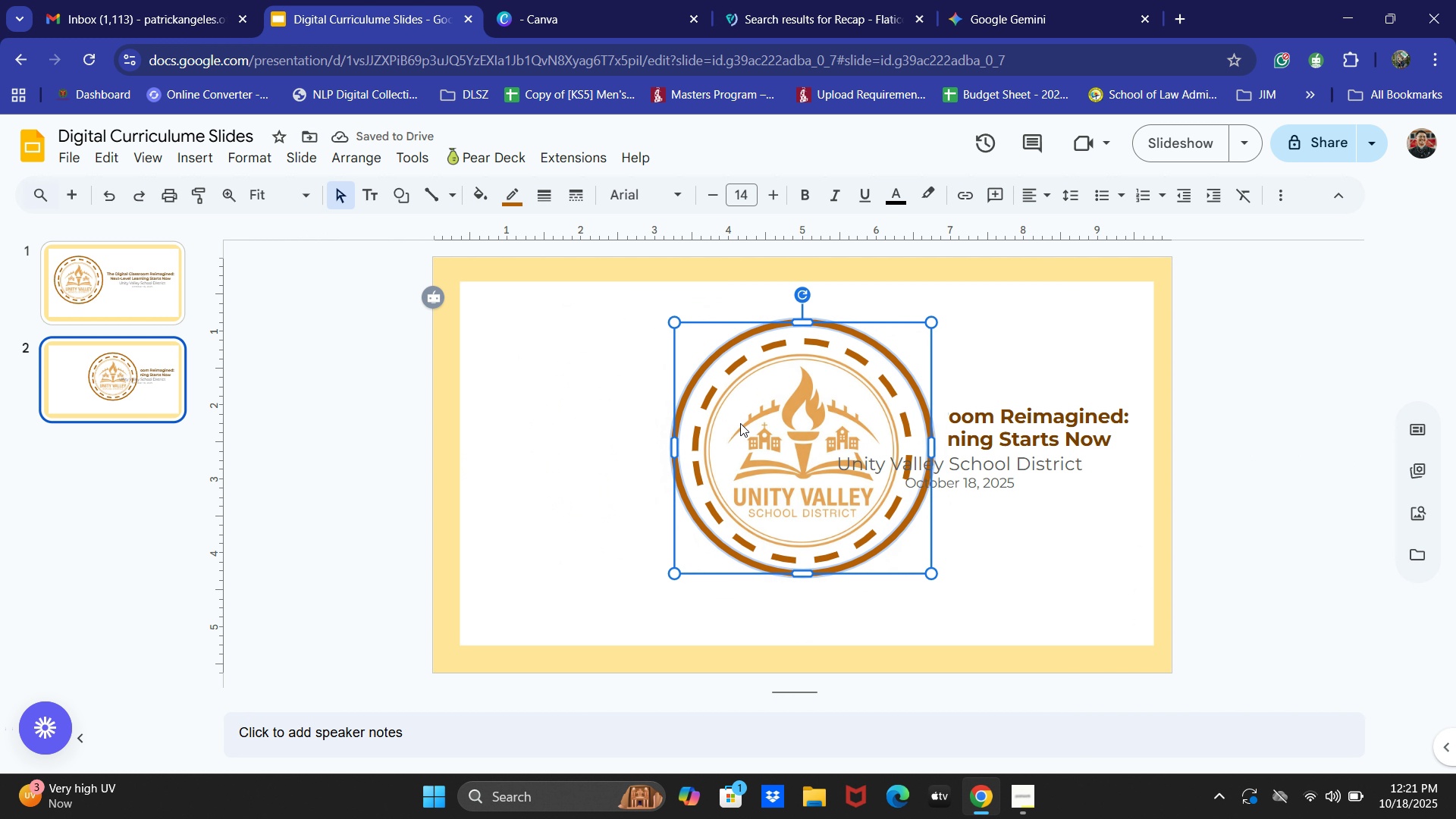 
key(Backspace)
 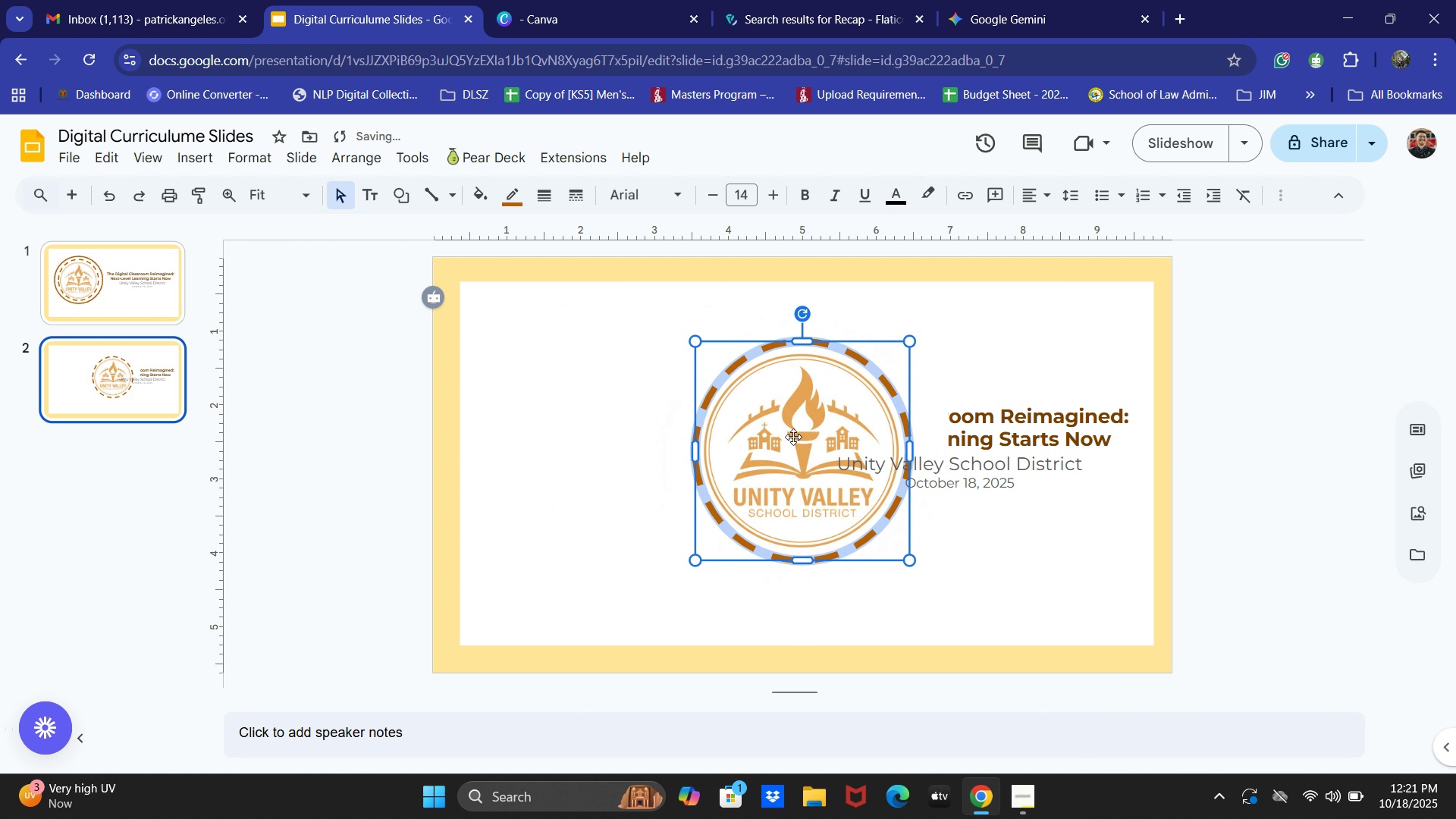 
left_click([794, 435])
 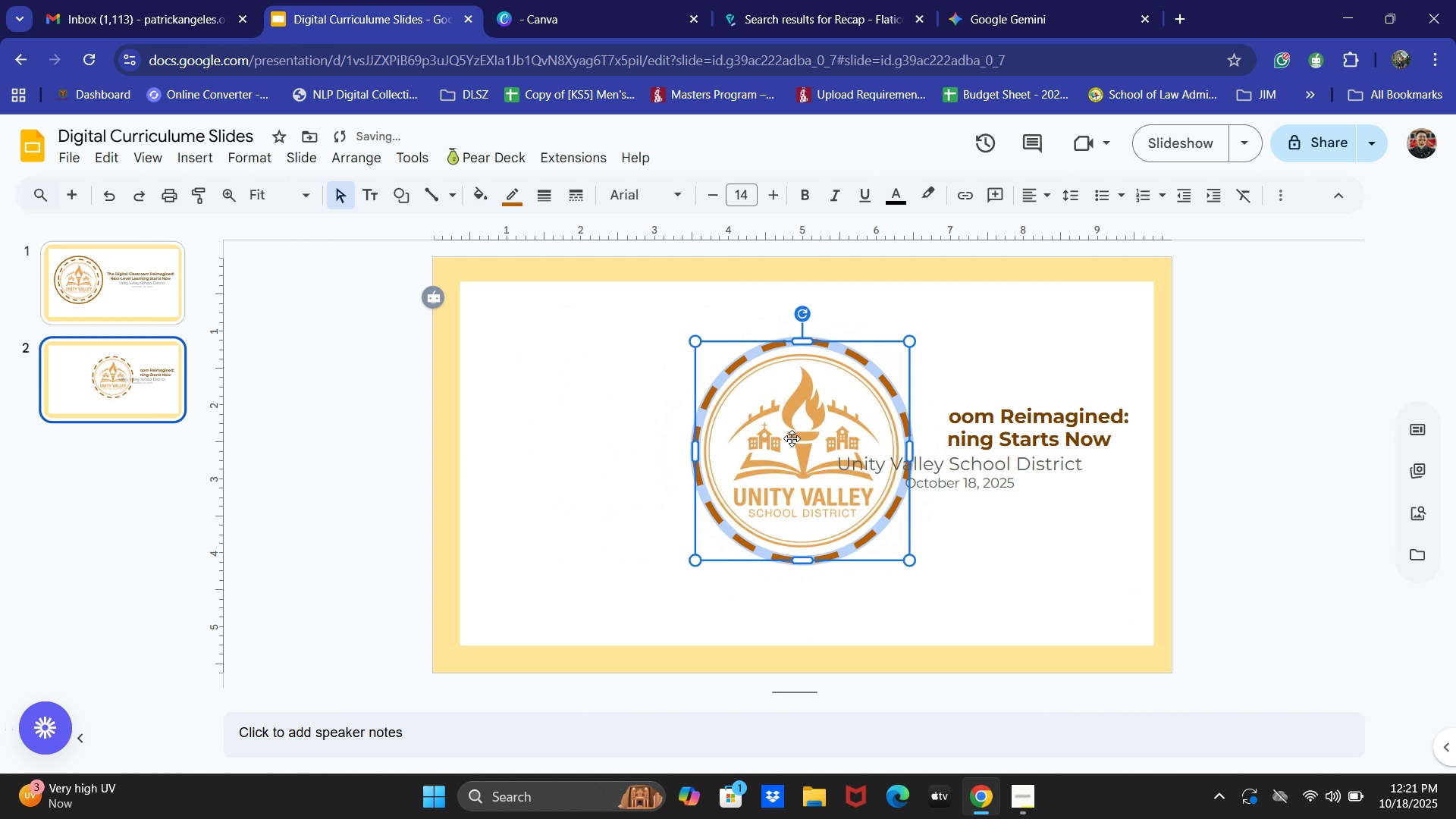 
key(Backspace)
 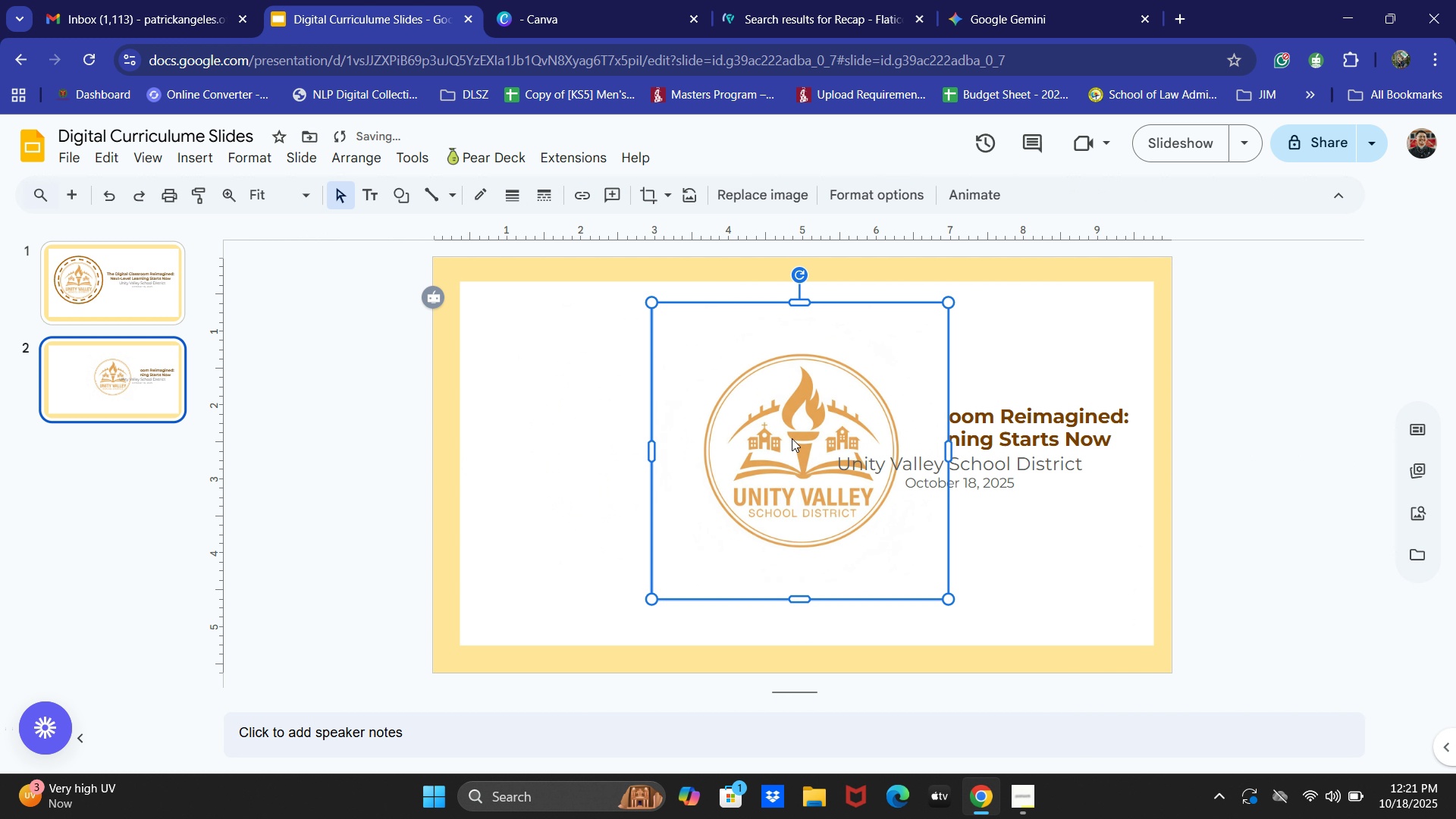 
left_click([792, 438])
 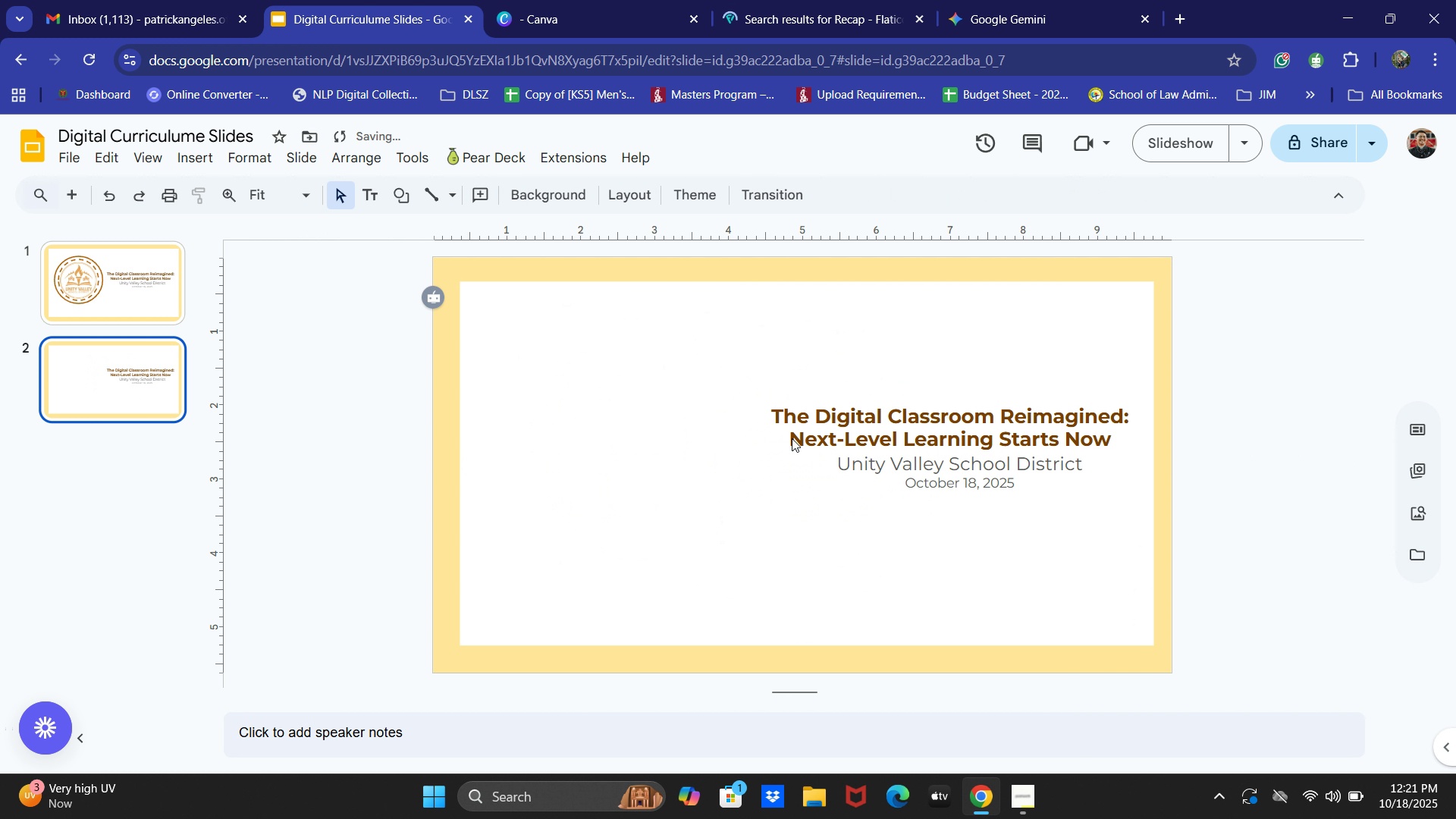 
key(Backspace)
 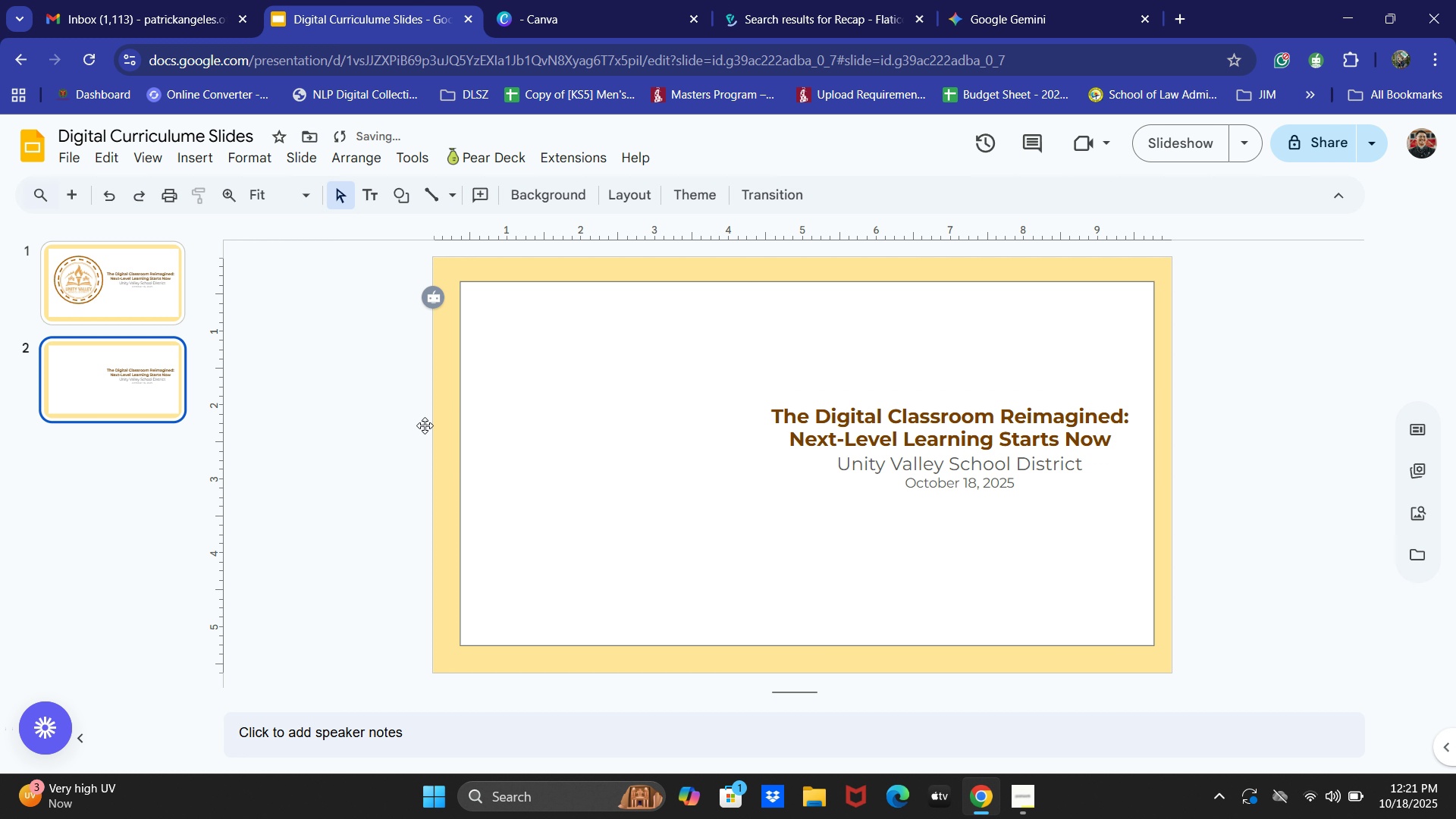 
left_click([372, 425])
 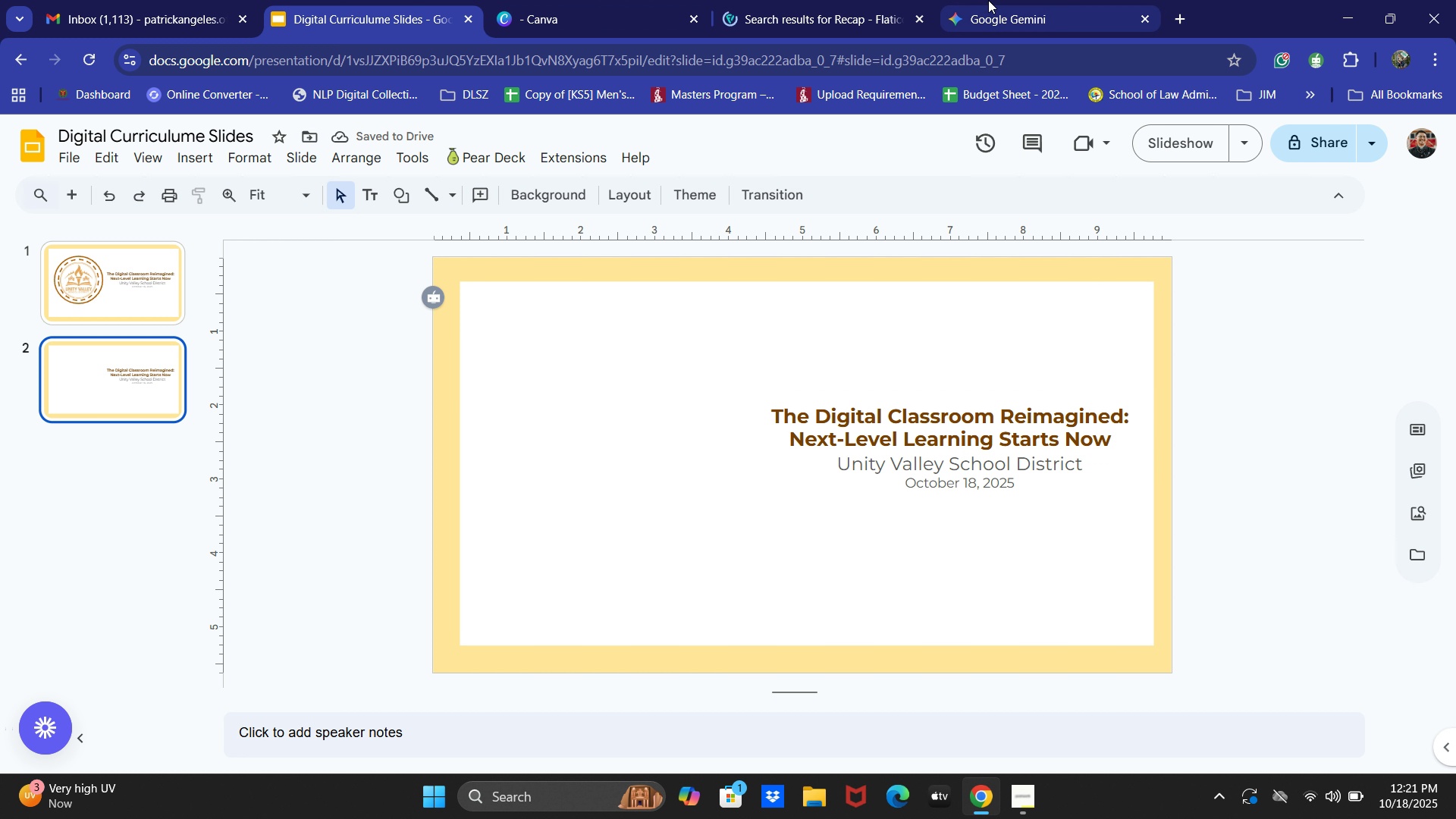 
left_click([988, 0])
 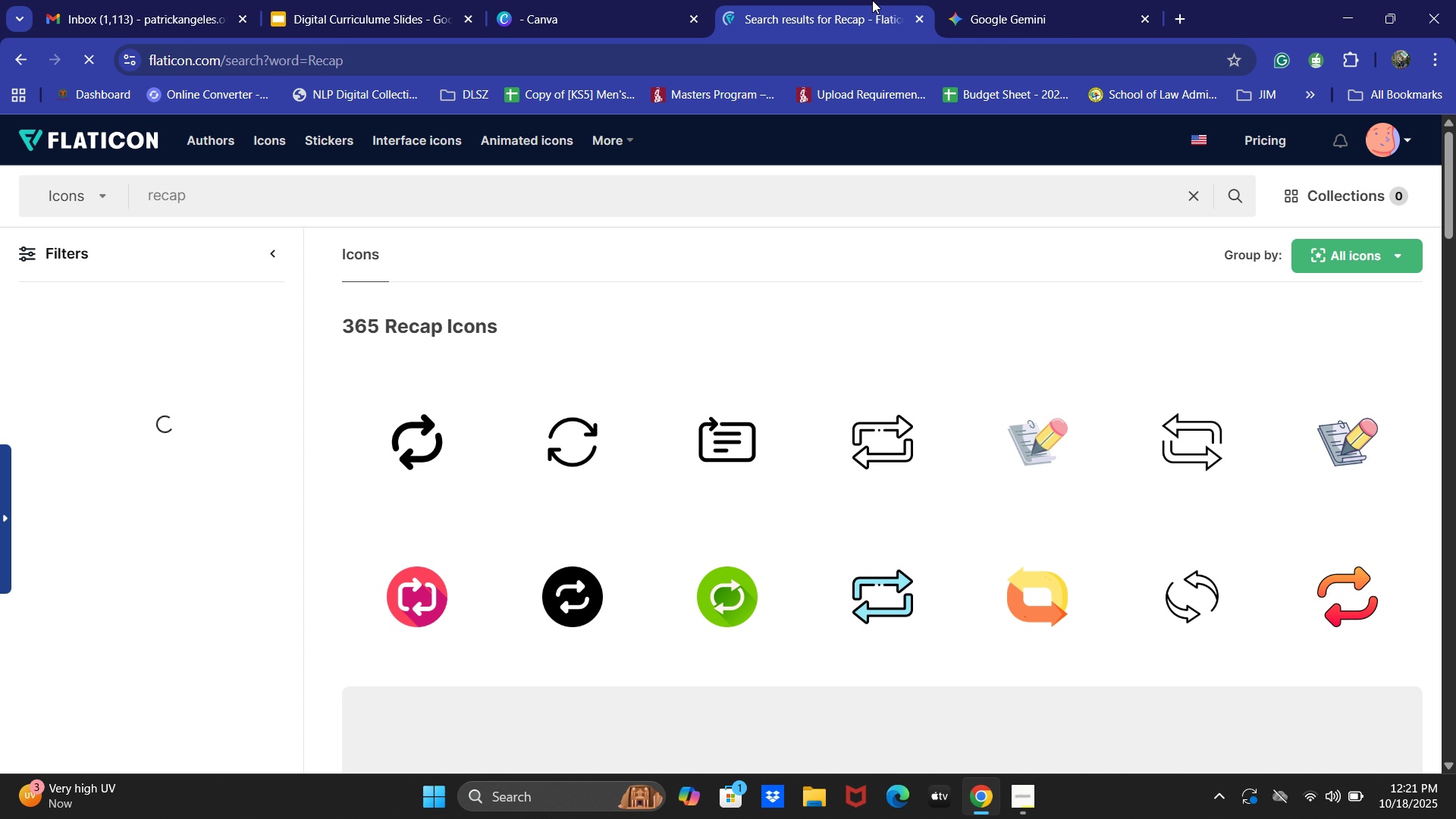 
left_click([872, 0])
 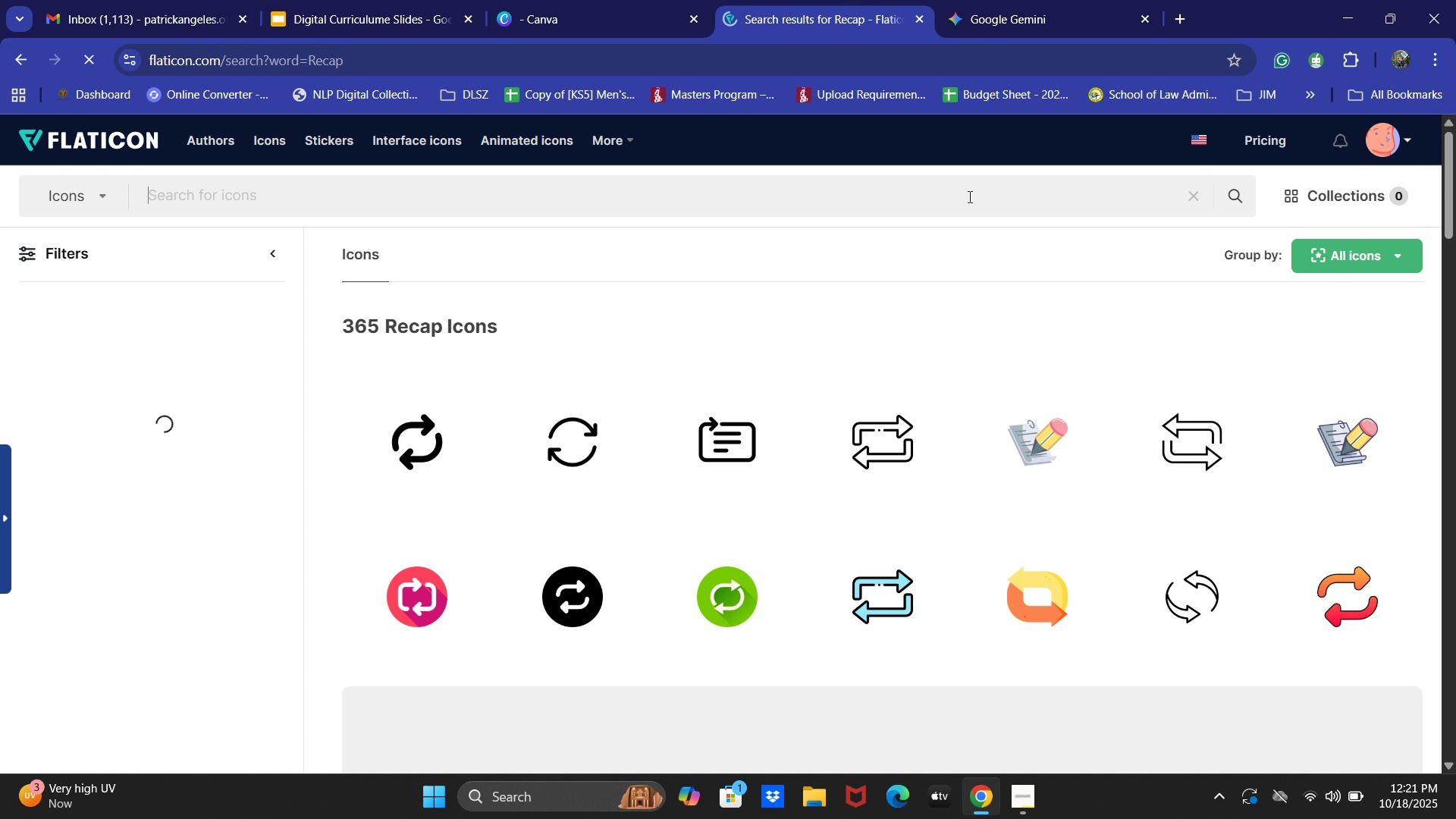 
double_click([944, 189])
 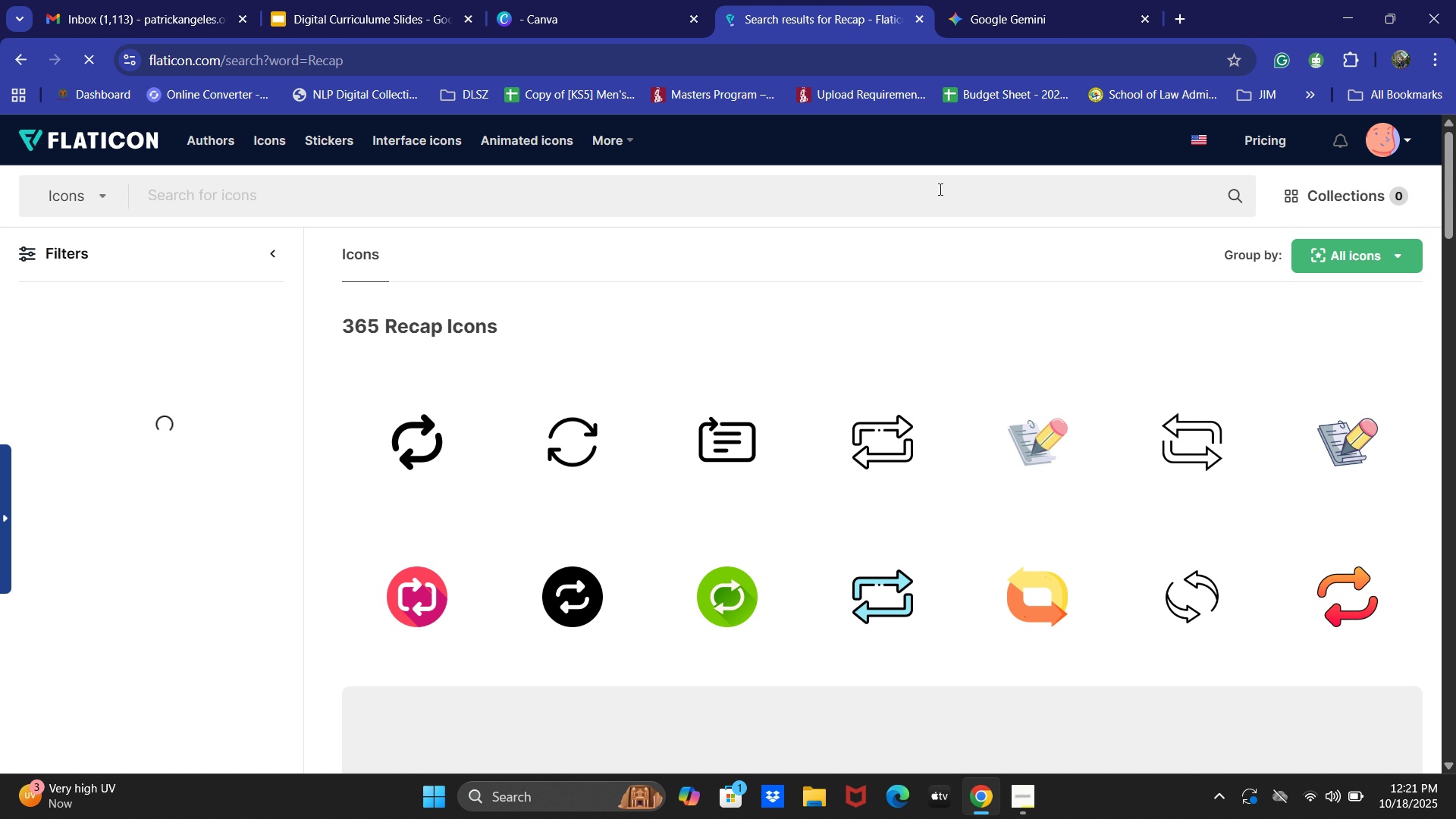 
type(Digital)
 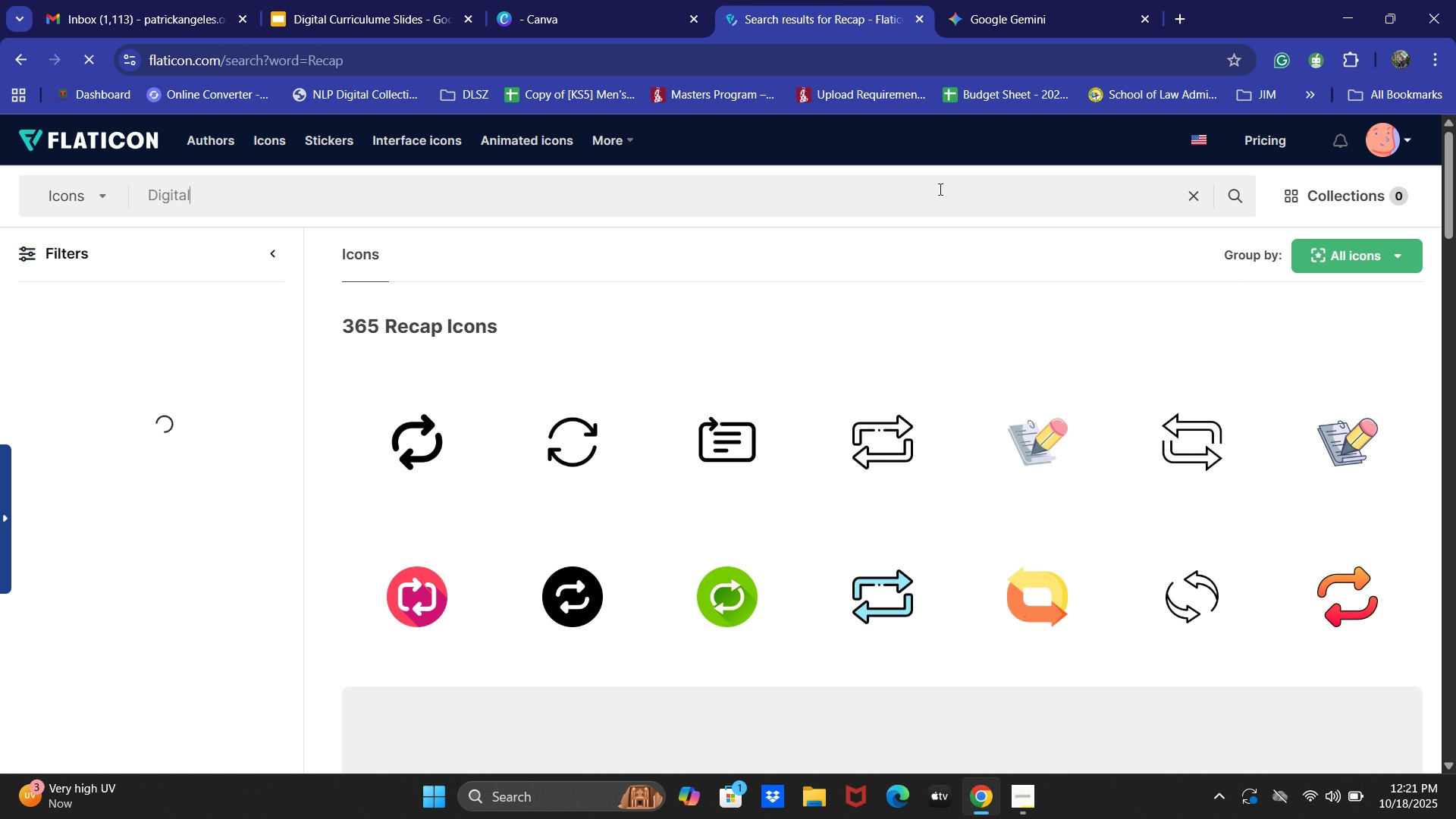 
key(Enter)
 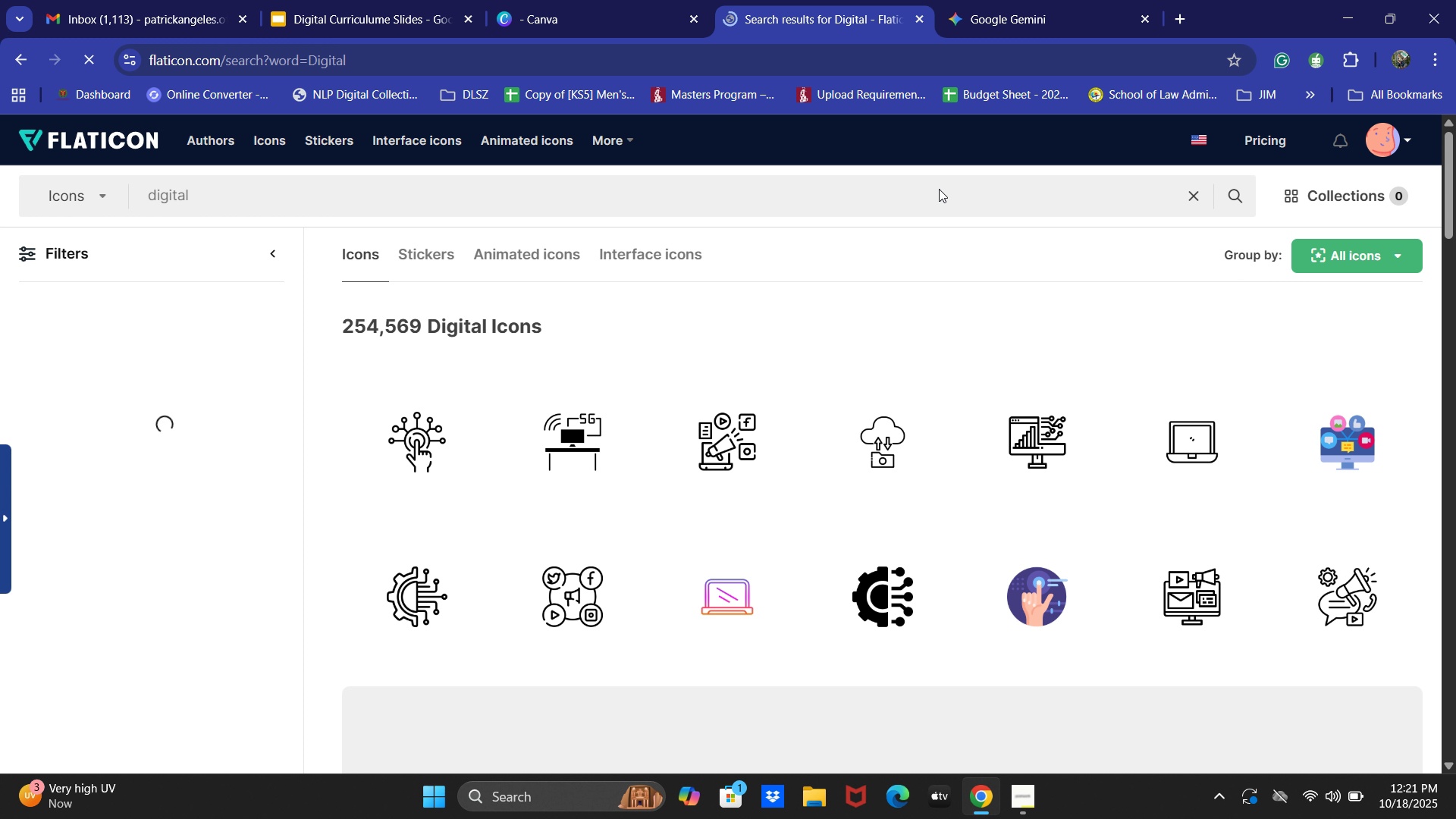 
wait(10.67)
 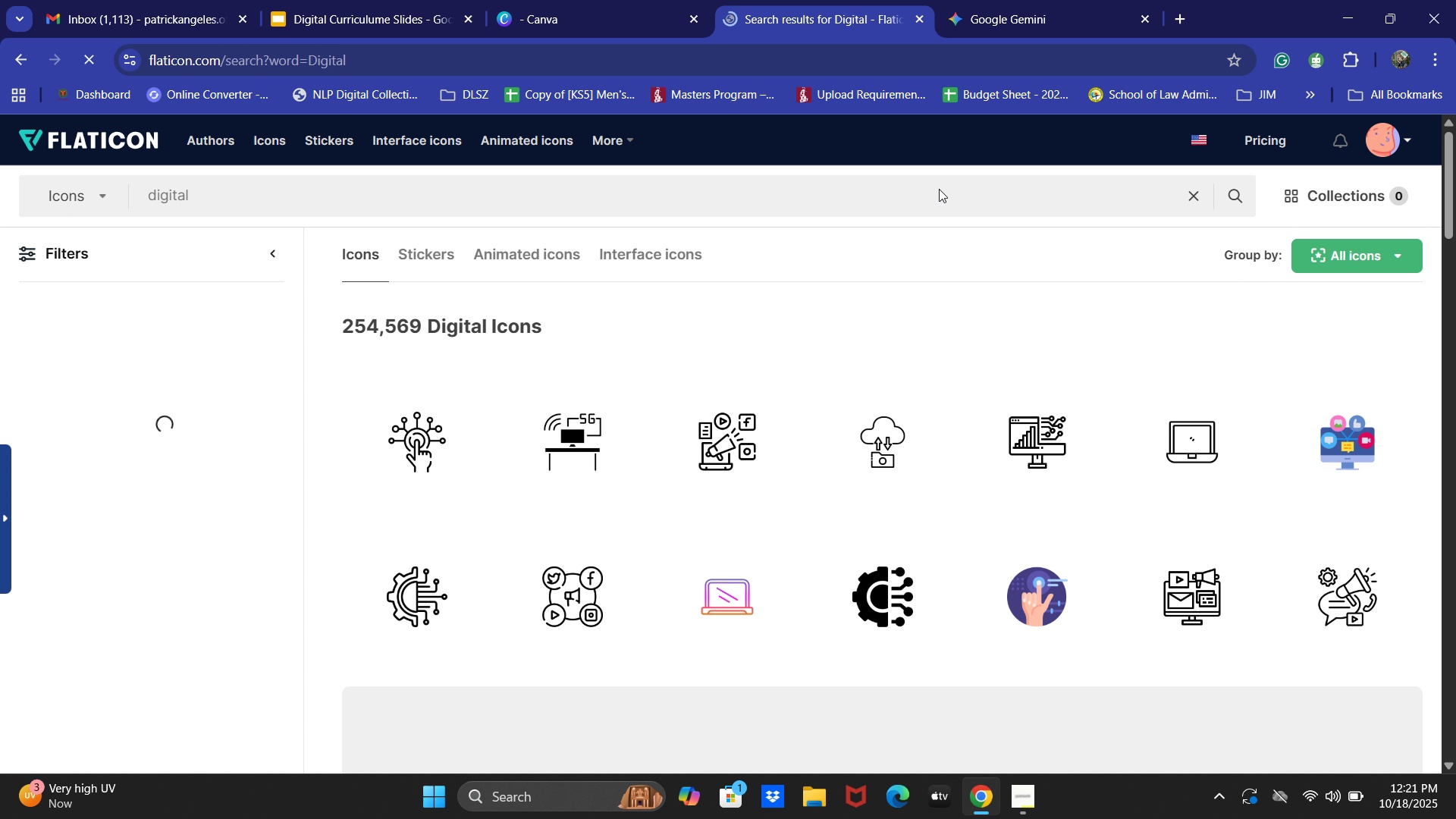 
scroll: coordinate [905, 535], scroll_direction: down, amount: 1.0
 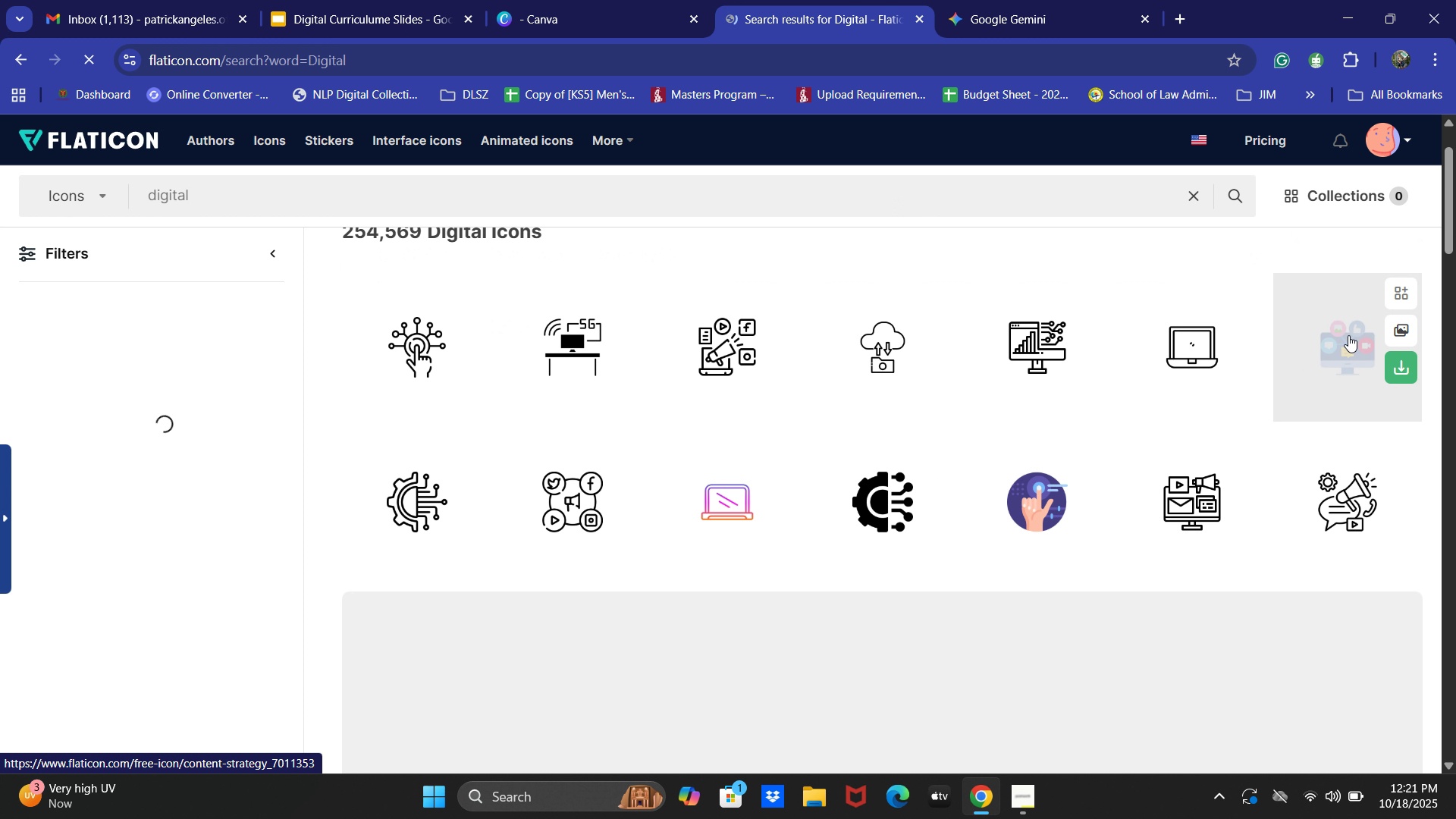 
left_click([1348, 335])
 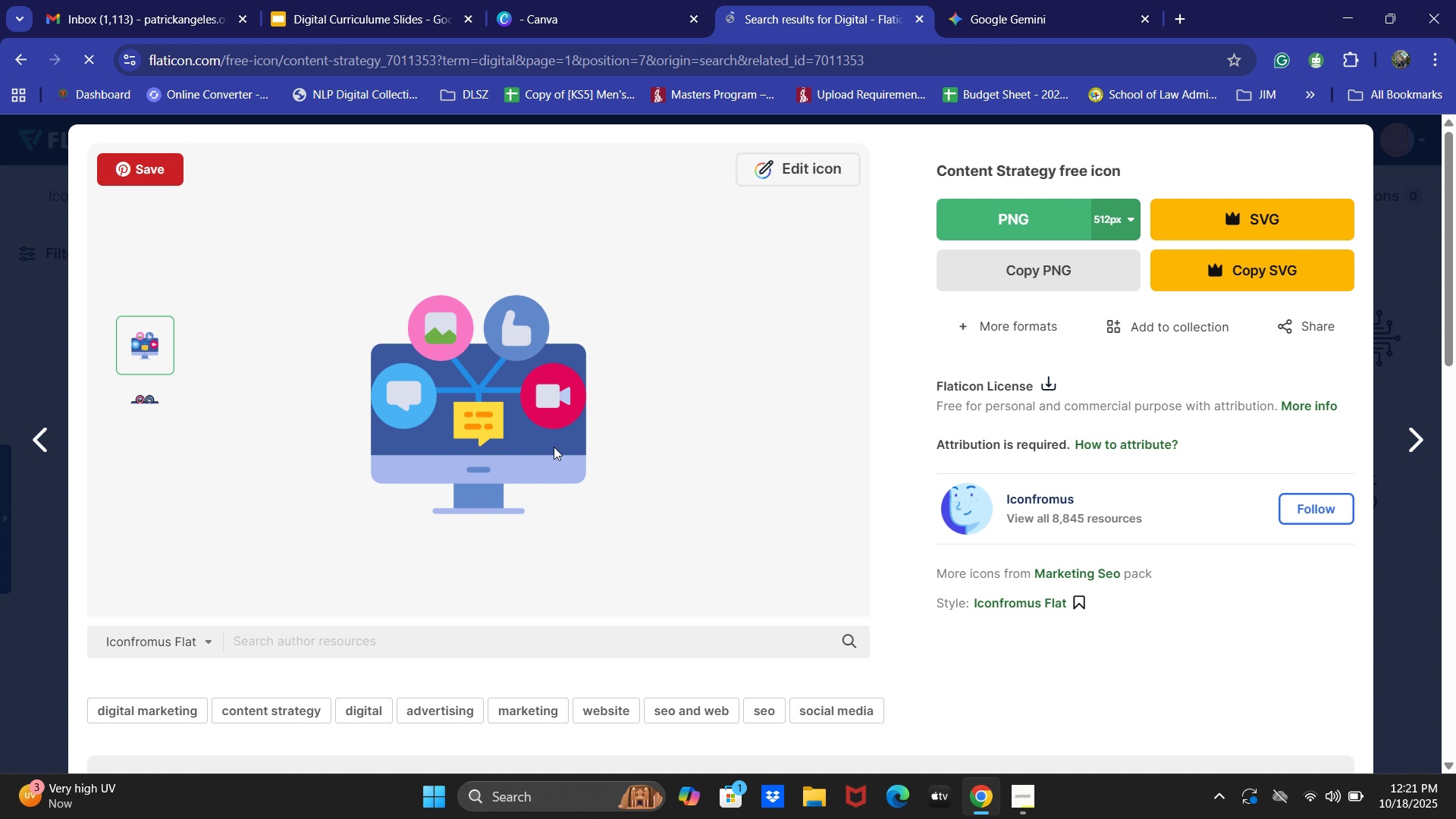 
right_click([554, 447])
 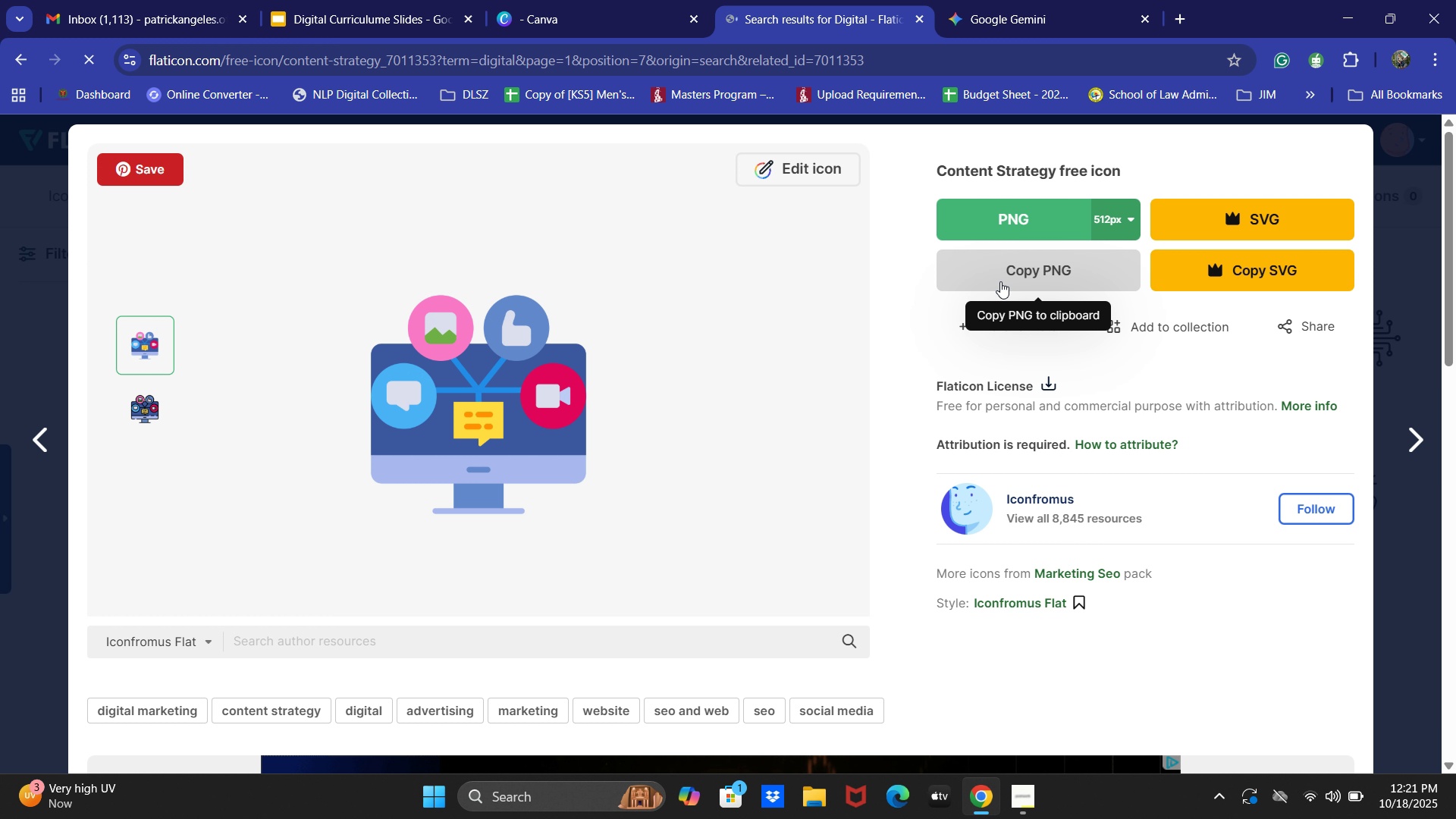 
left_click([1000, 281])
 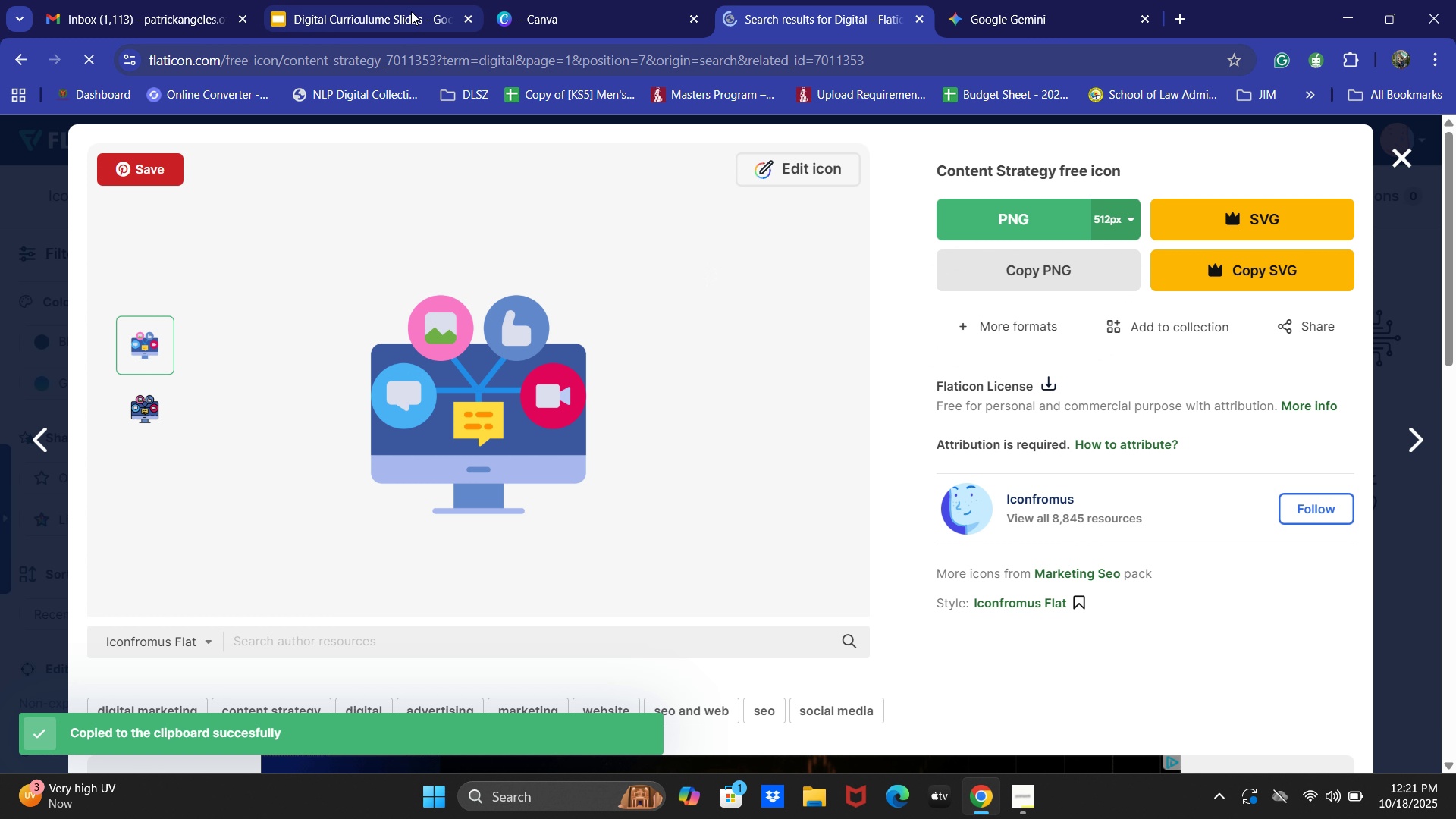 
left_click([406, 2])
 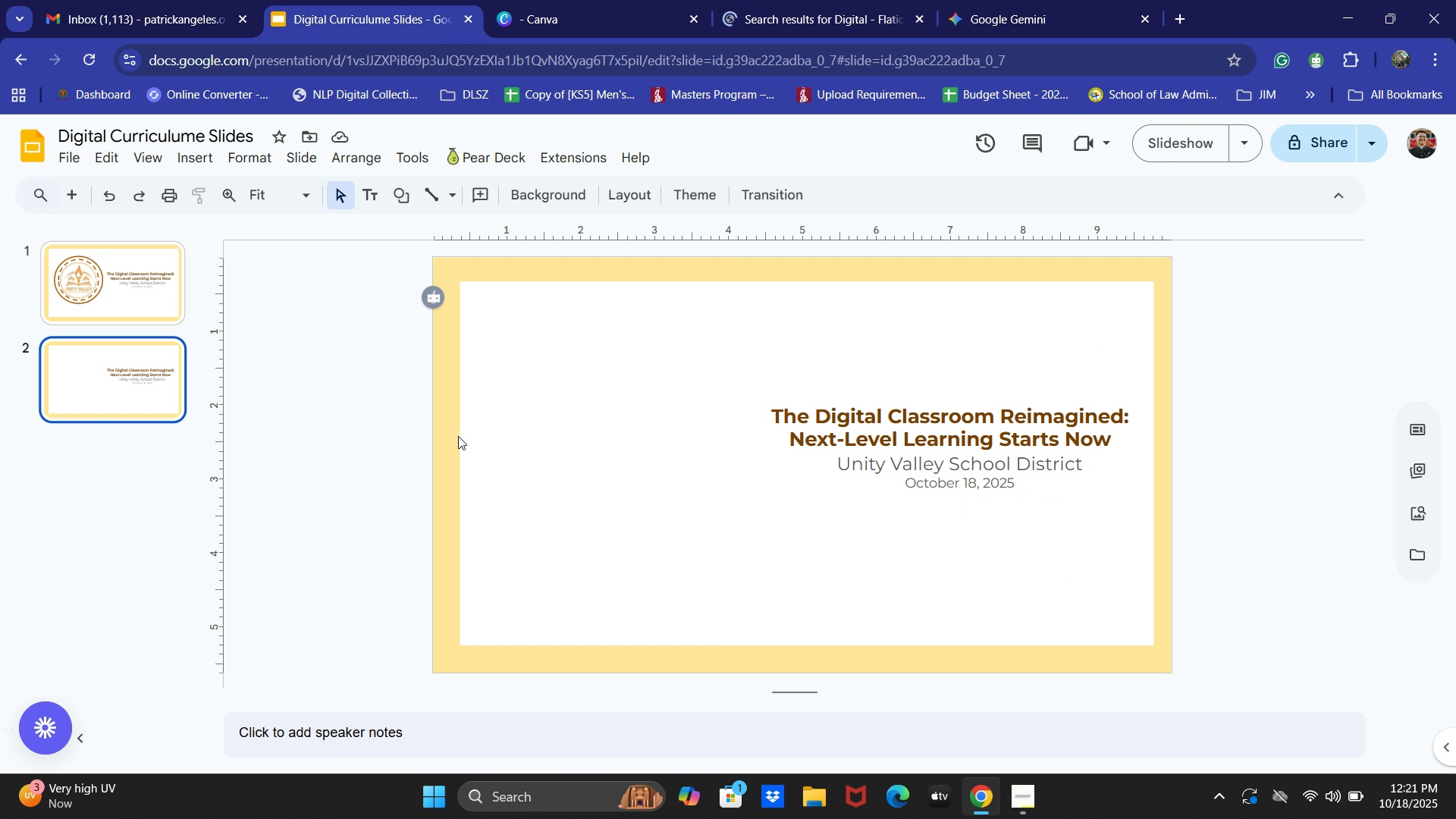 
key(Control+V)
 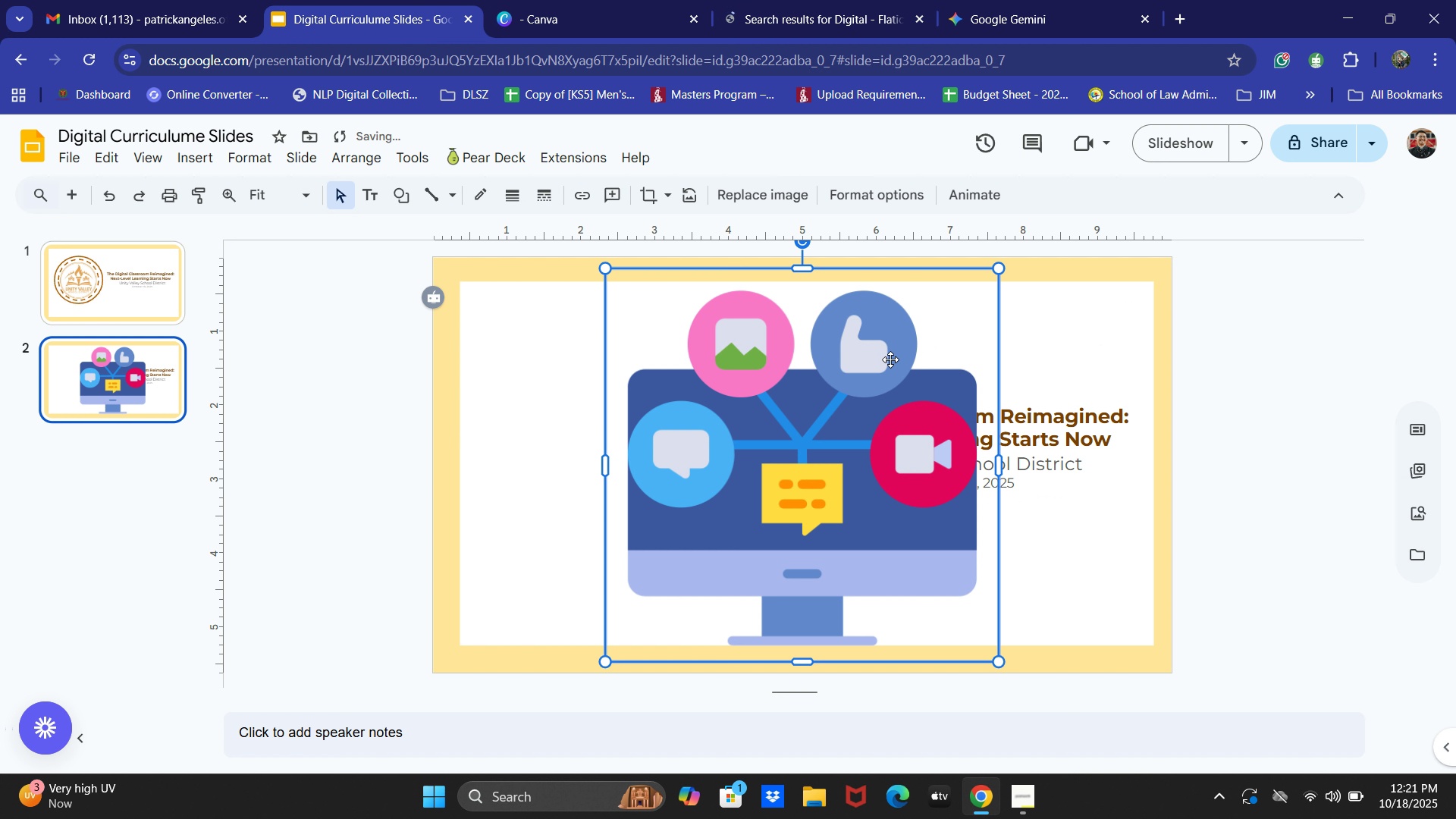 
key(Control+ControlLeft)
 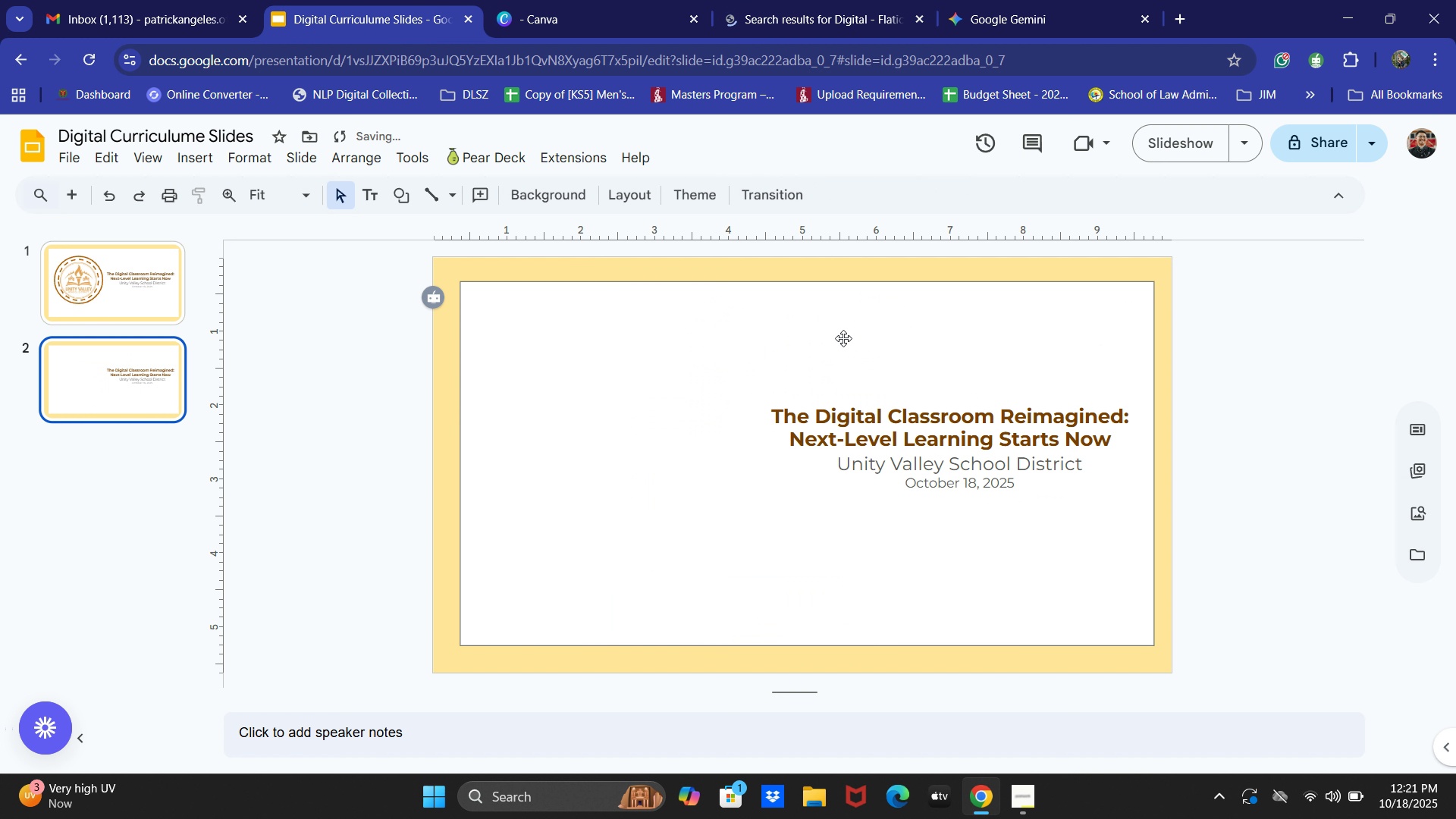 
key(Control+Z)
 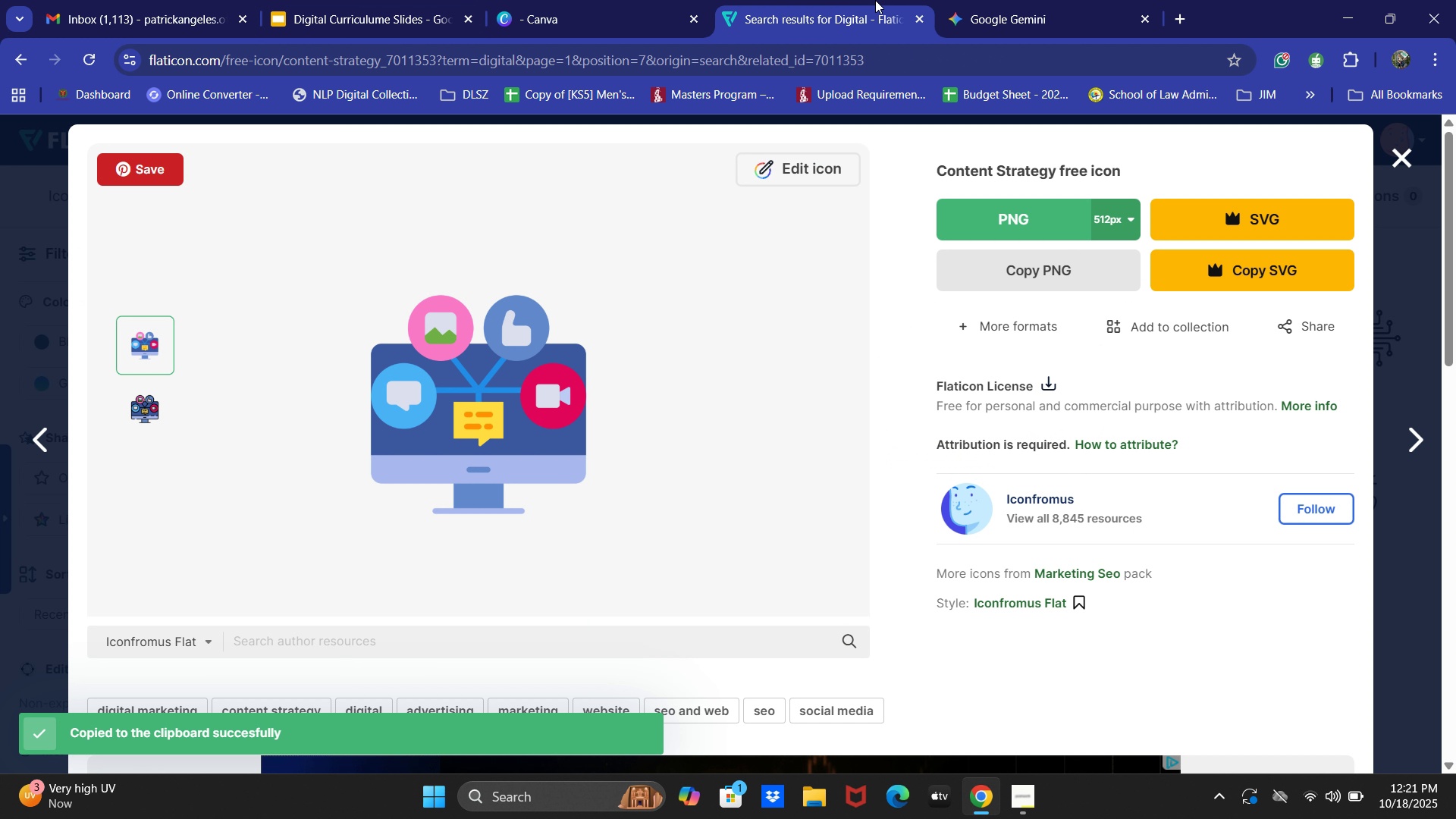 
left_click([858, 0])
 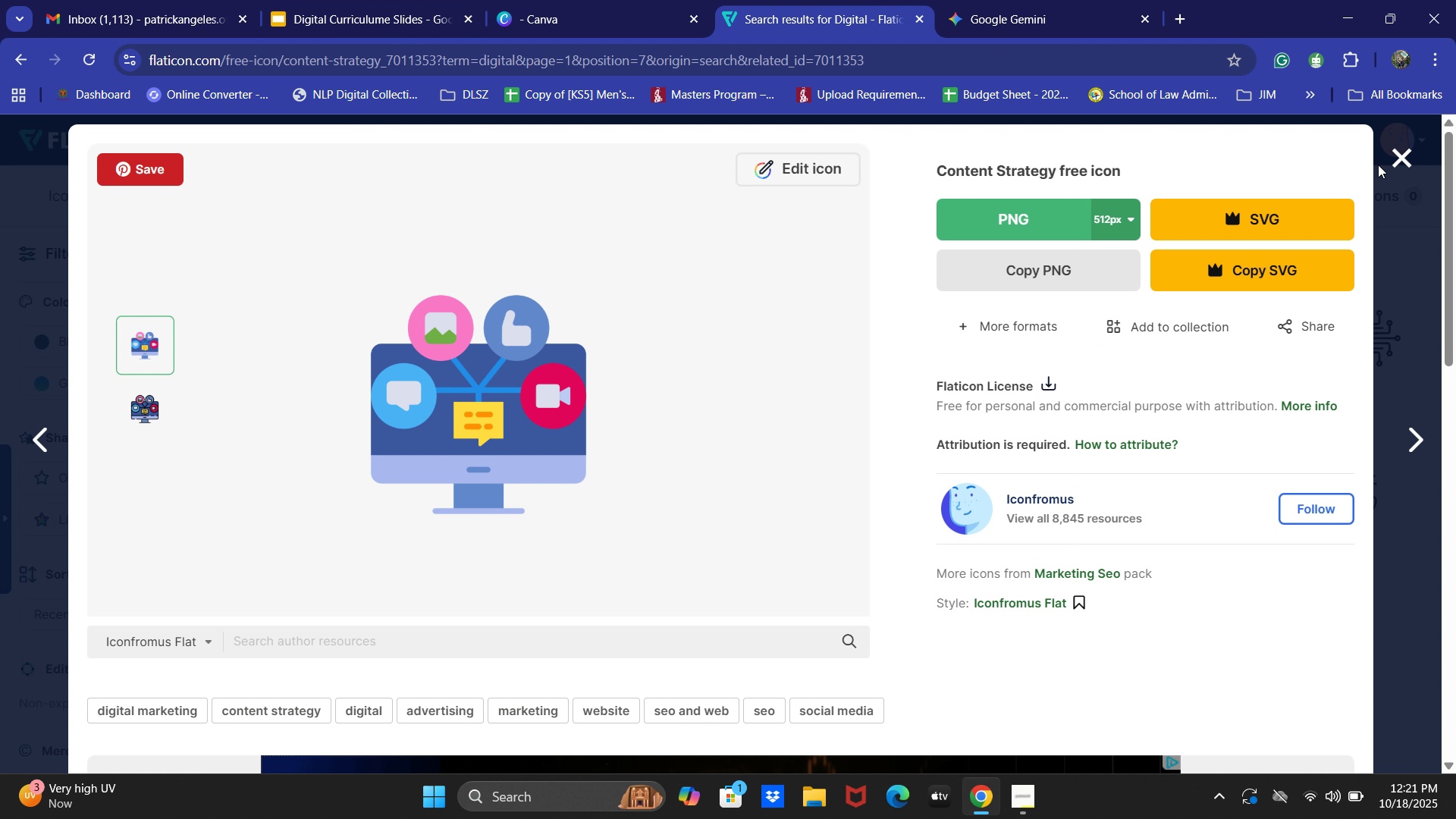 
left_click([1378, 165])
 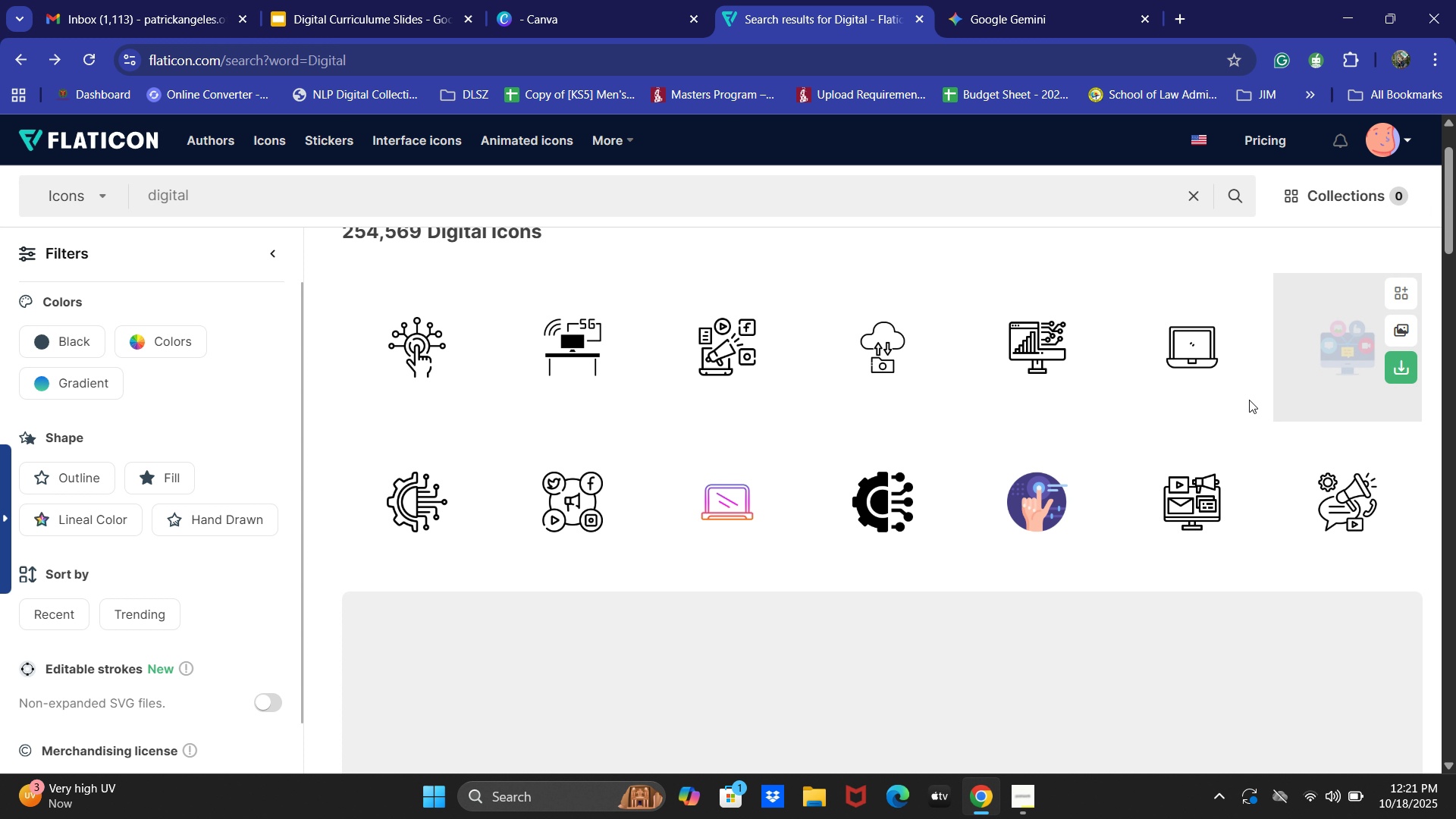 
scroll: coordinate [1112, 497], scroll_direction: down, amount: 2.0
 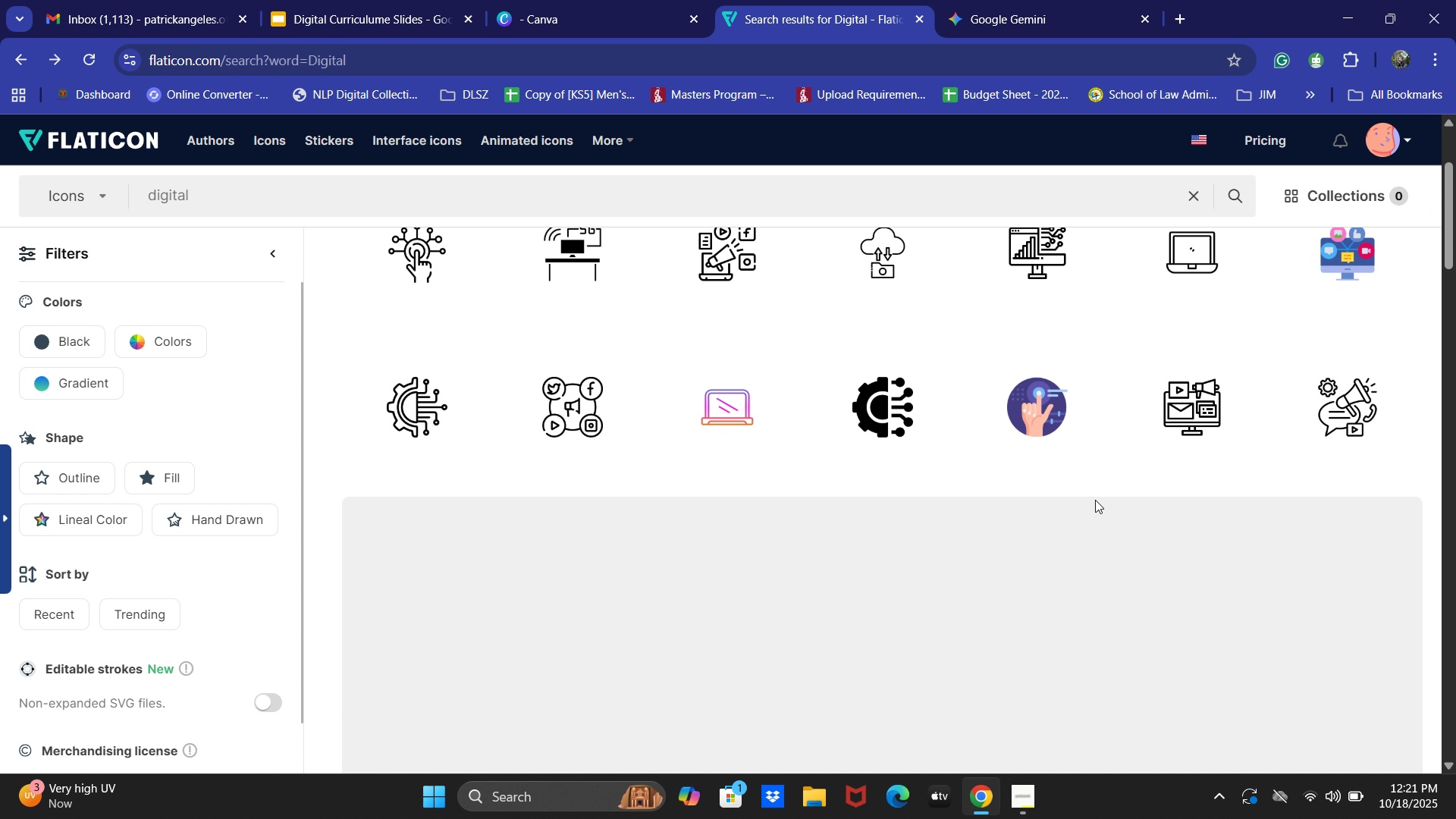 
scroll: coordinate [1095, 500], scroll_direction: up, amount: 1.0
 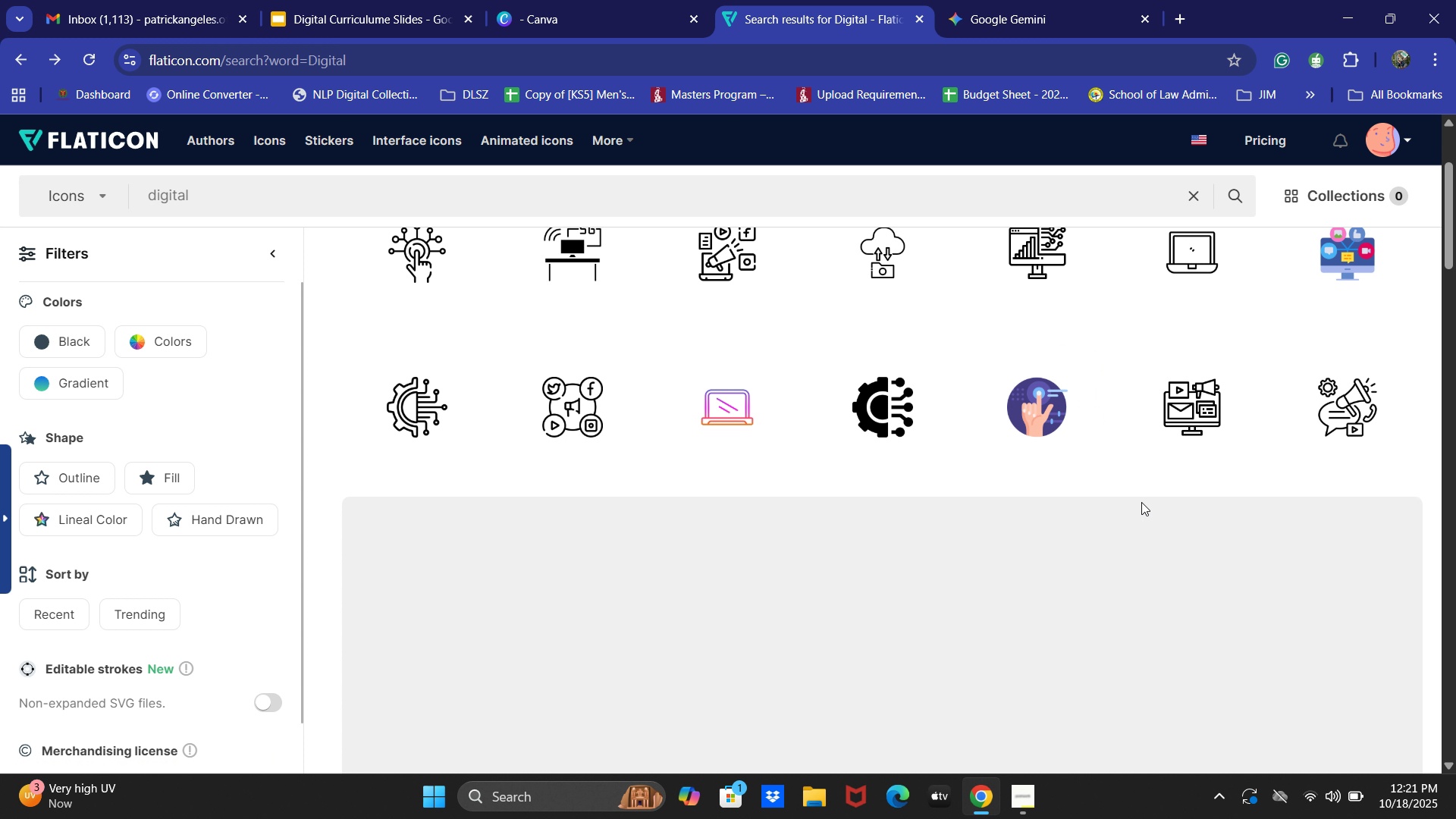 
left_click([1021, 402])
 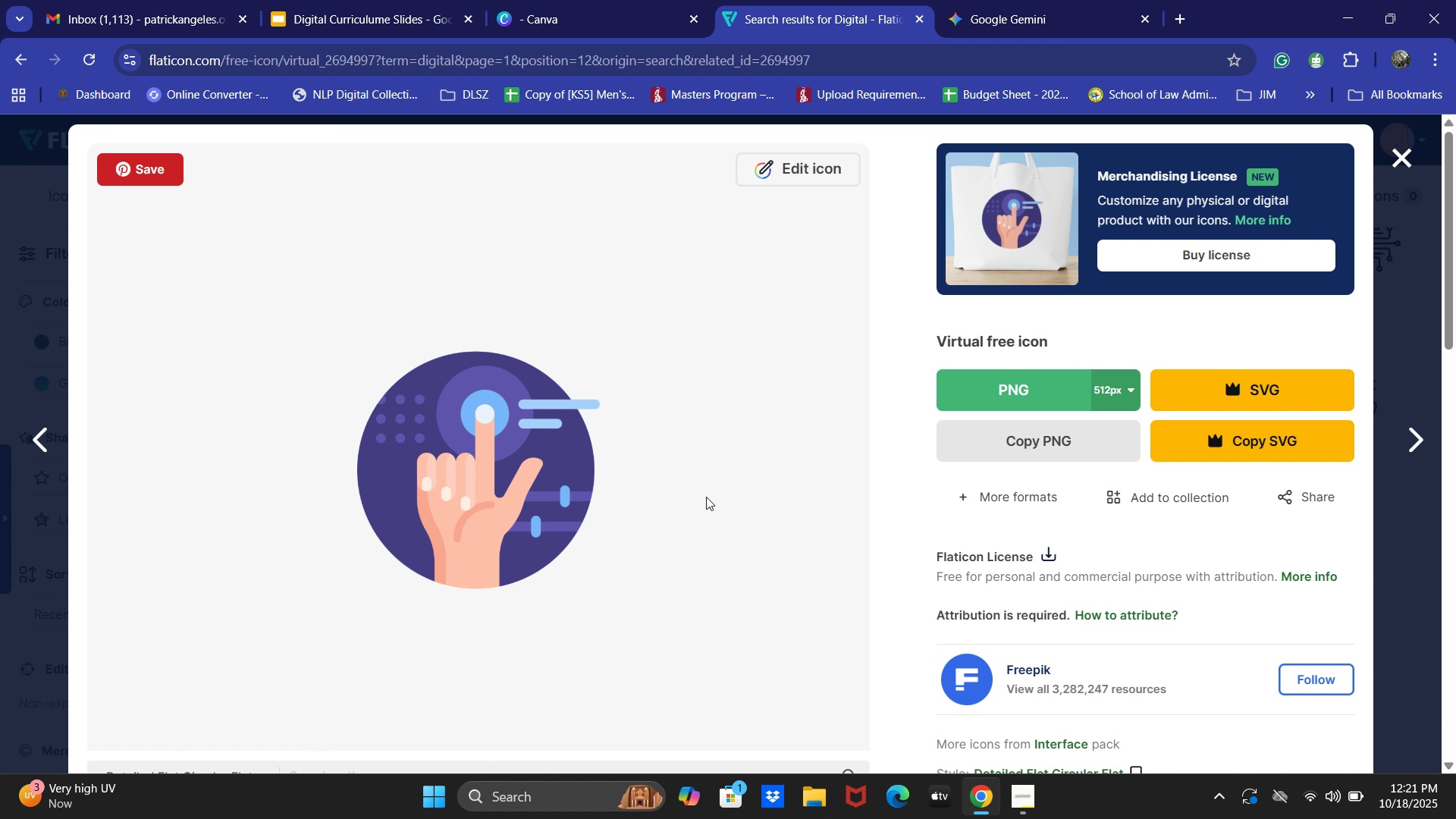 
left_click([1414, 148])
 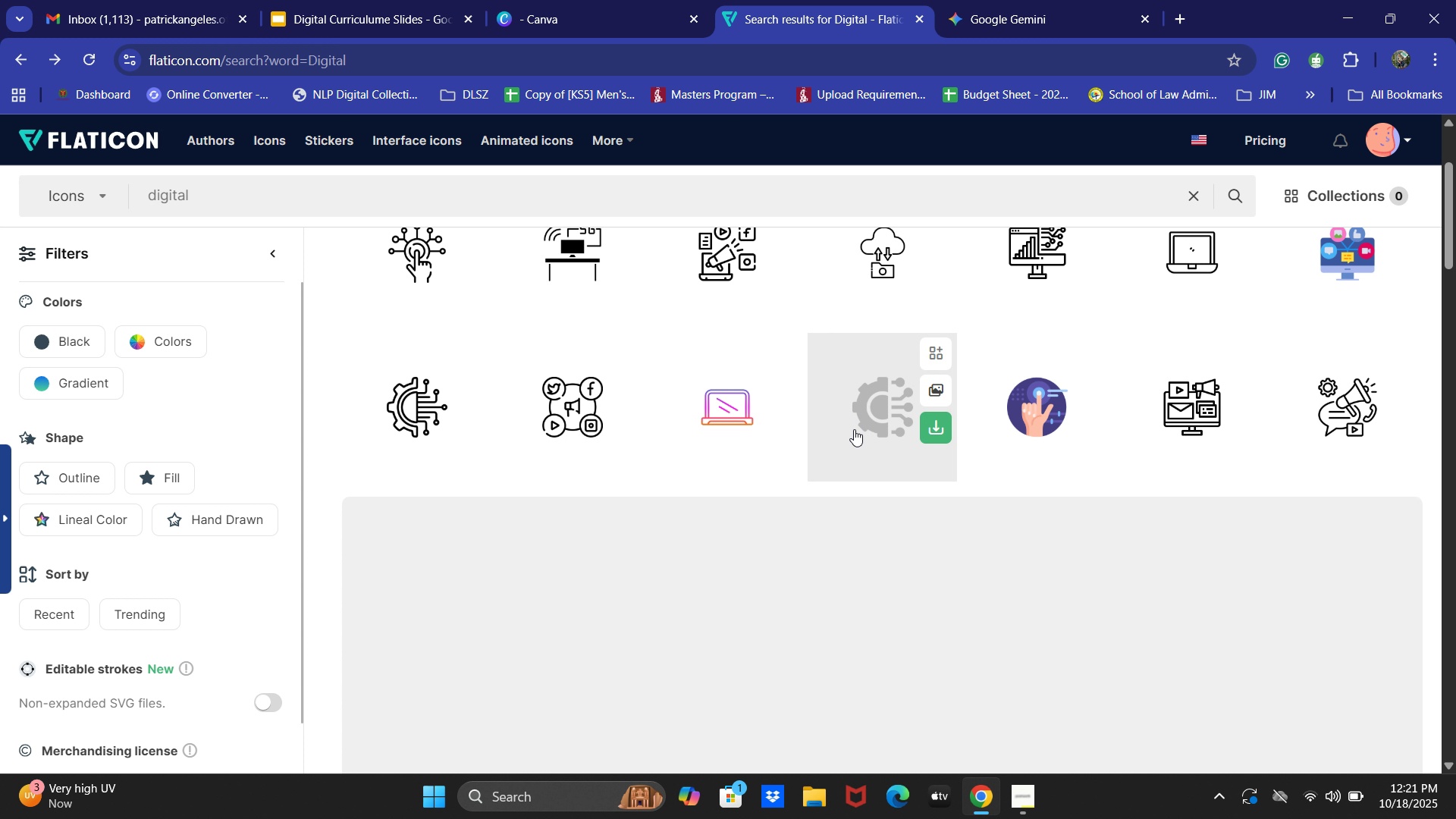 
scroll: coordinate [889, 467], scroll_direction: down, amount: 9.0
 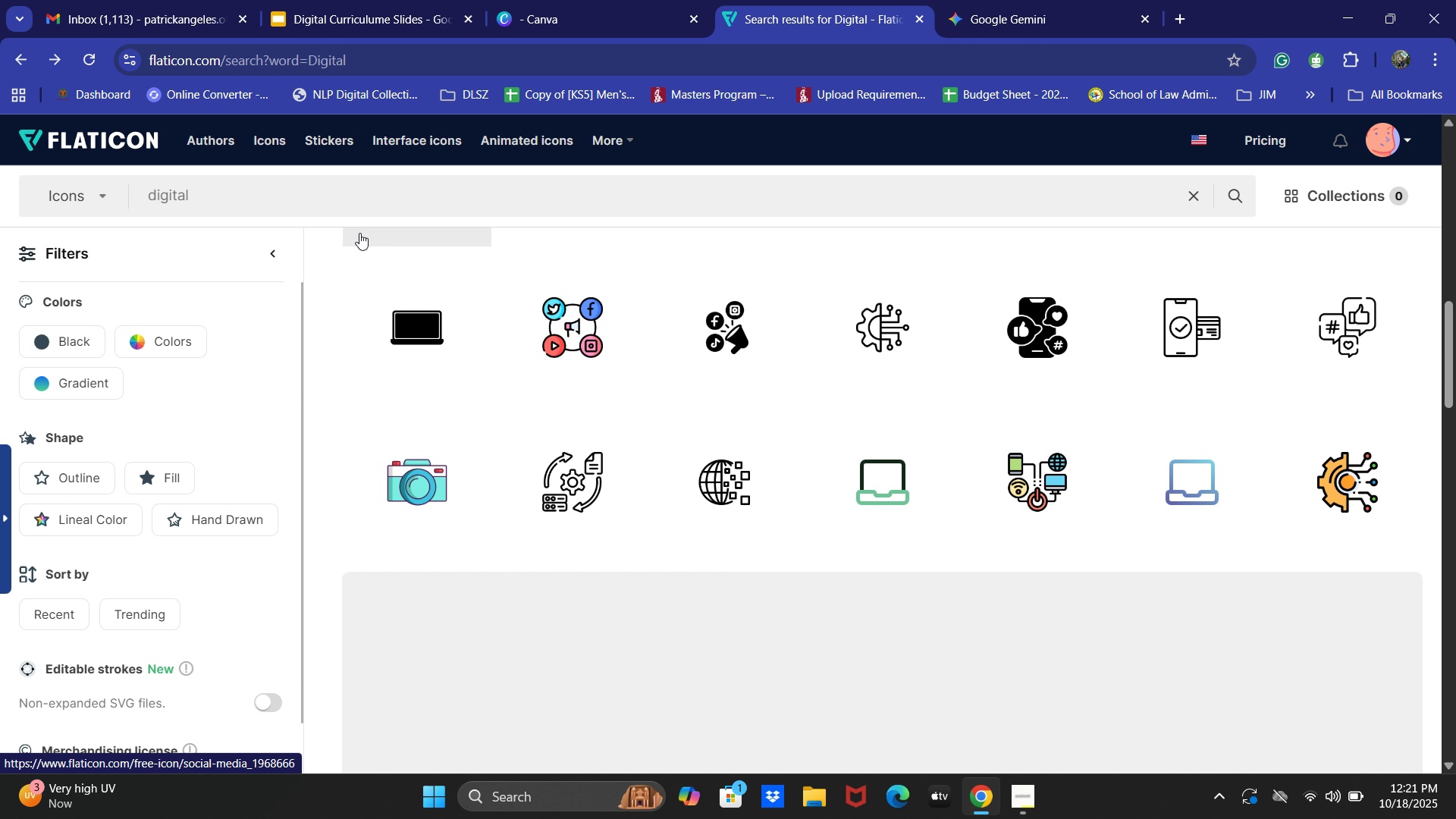 
left_click([336, 209])
 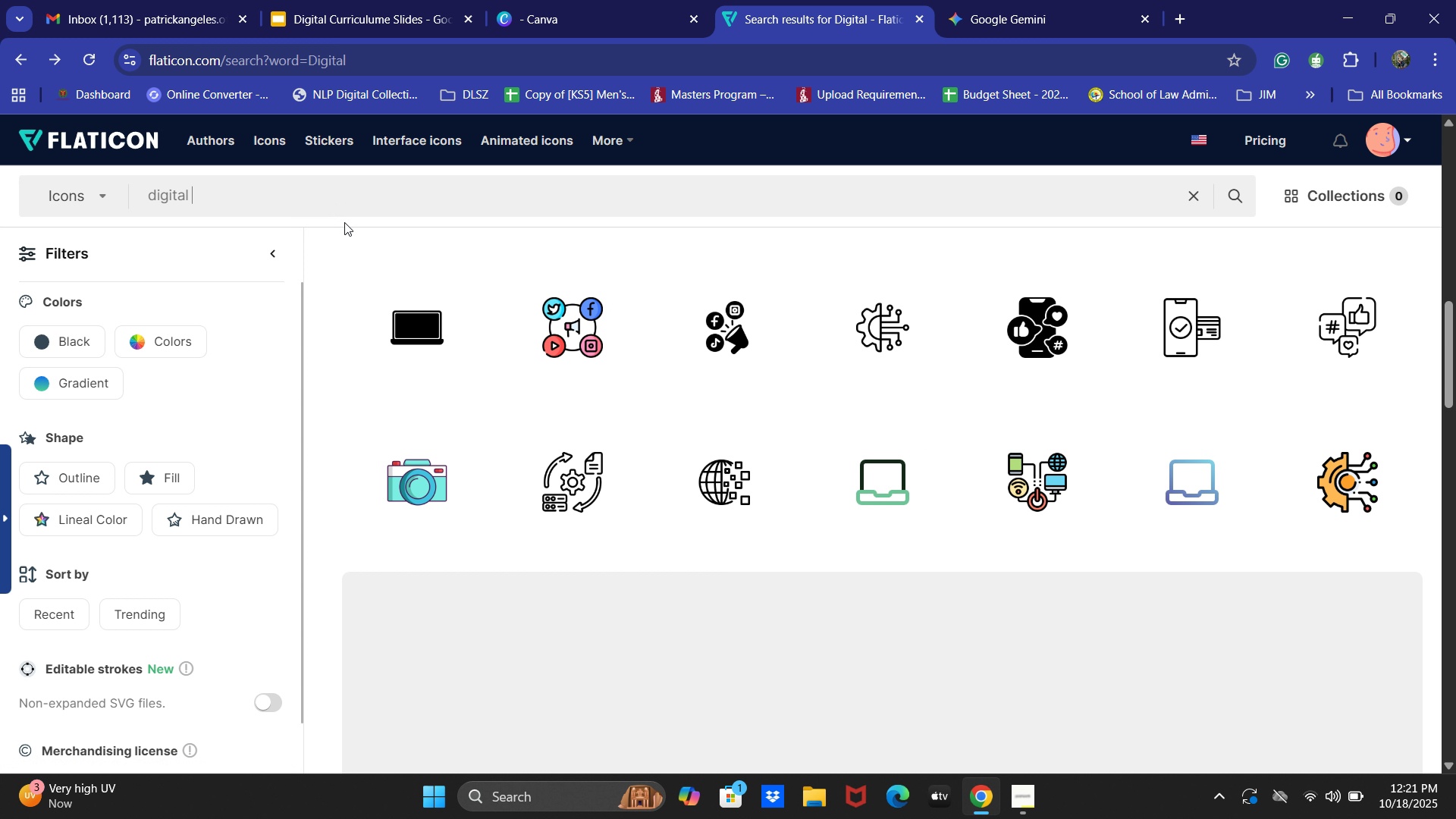 
type( curriculum)
 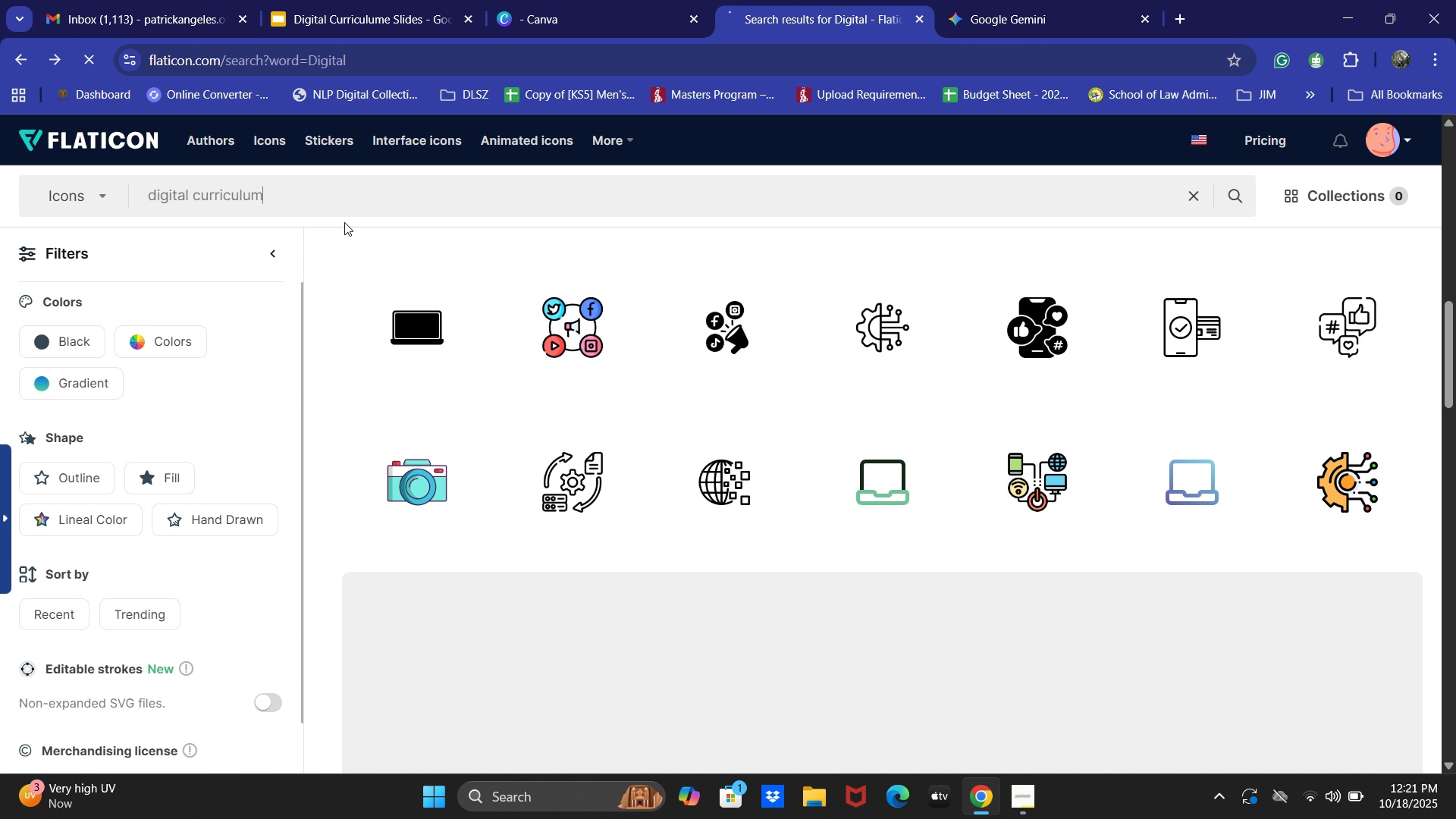 
key(Enter)
 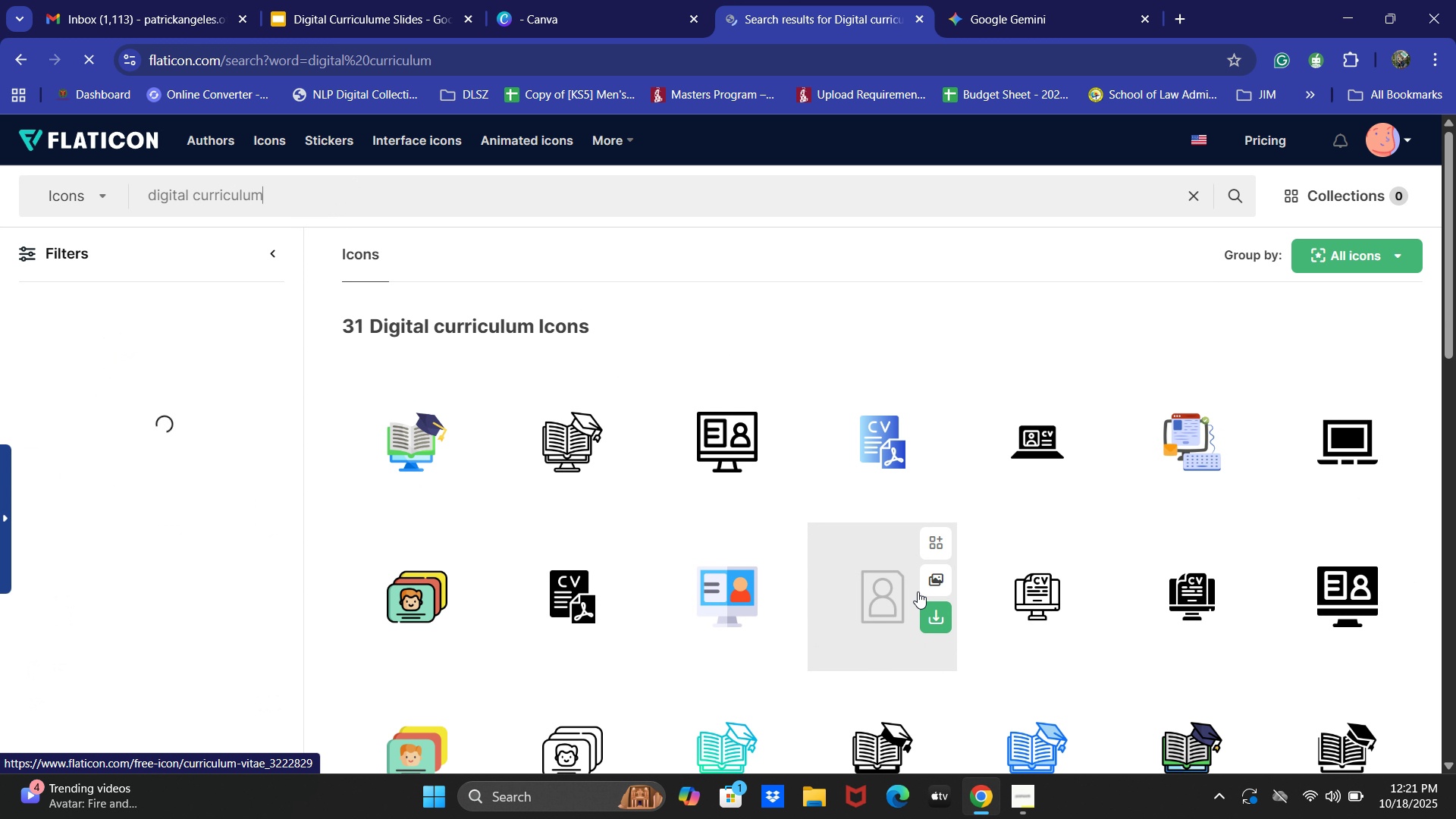 
scroll: coordinate [918, 591], scroll_direction: down, amount: 2.0
 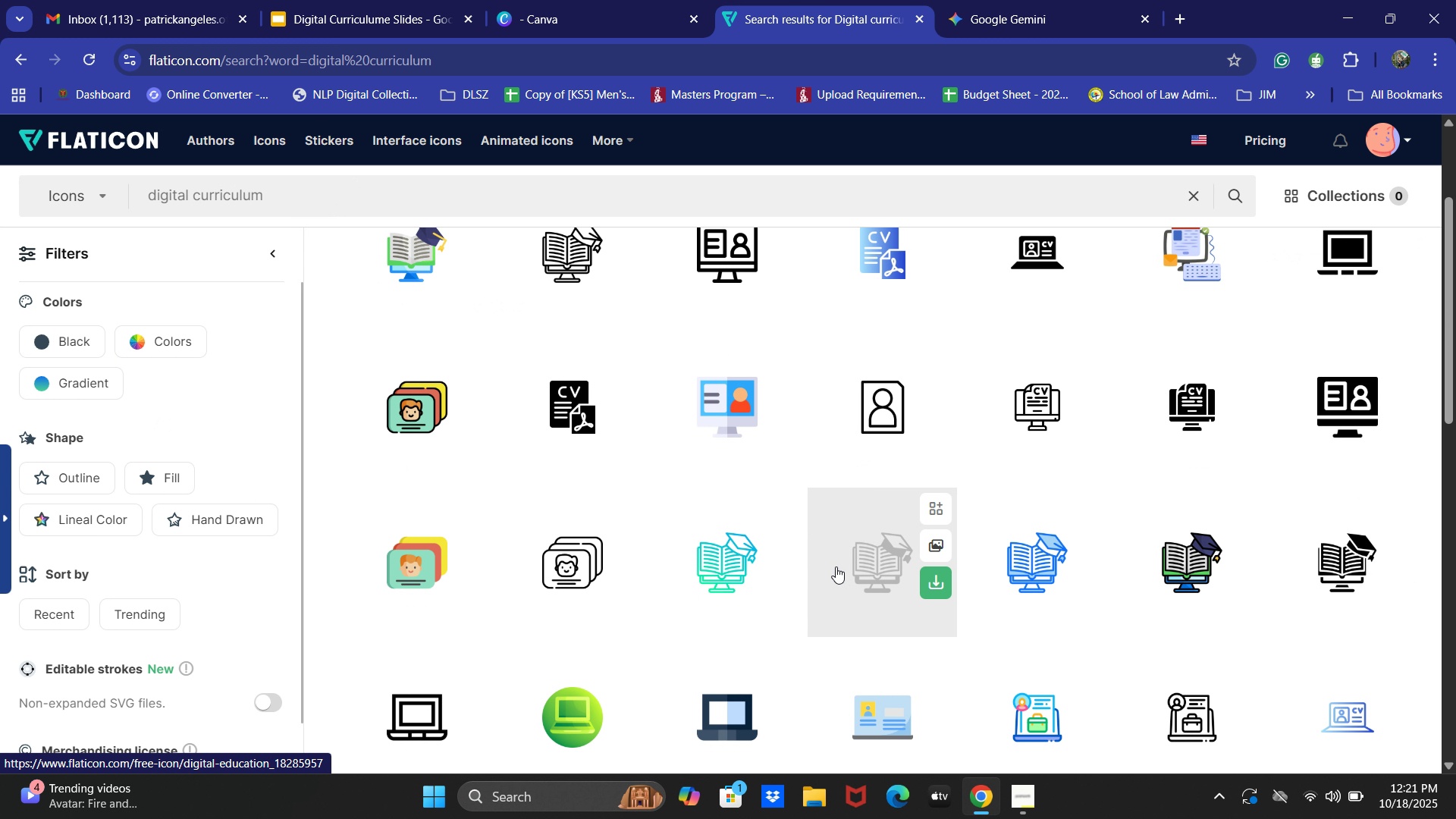 
scroll: coordinate [842, 555], scroll_direction: up, amount: 1.0
 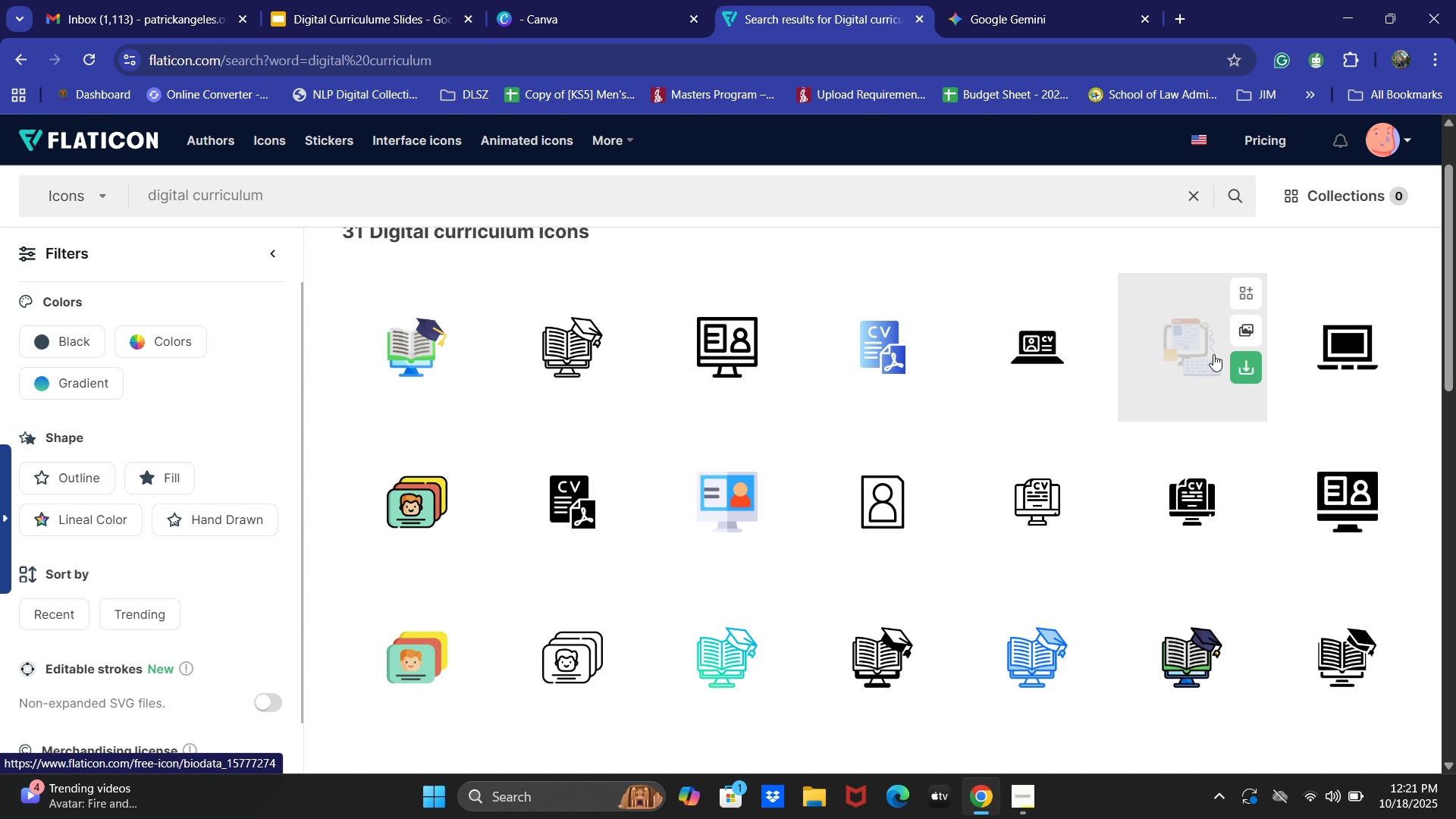 
left_click([1213, 353])
 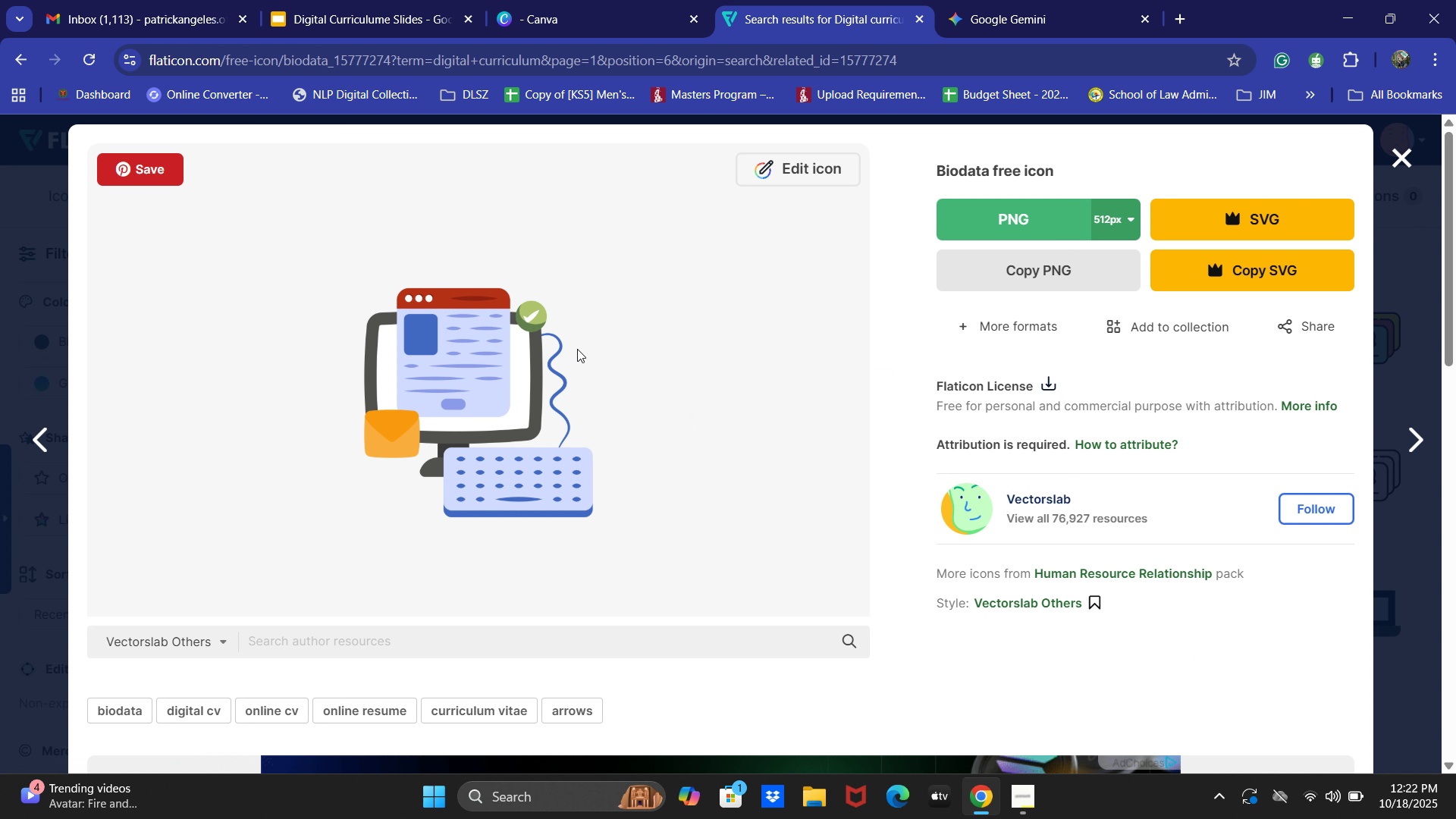 
wait(5.18)
 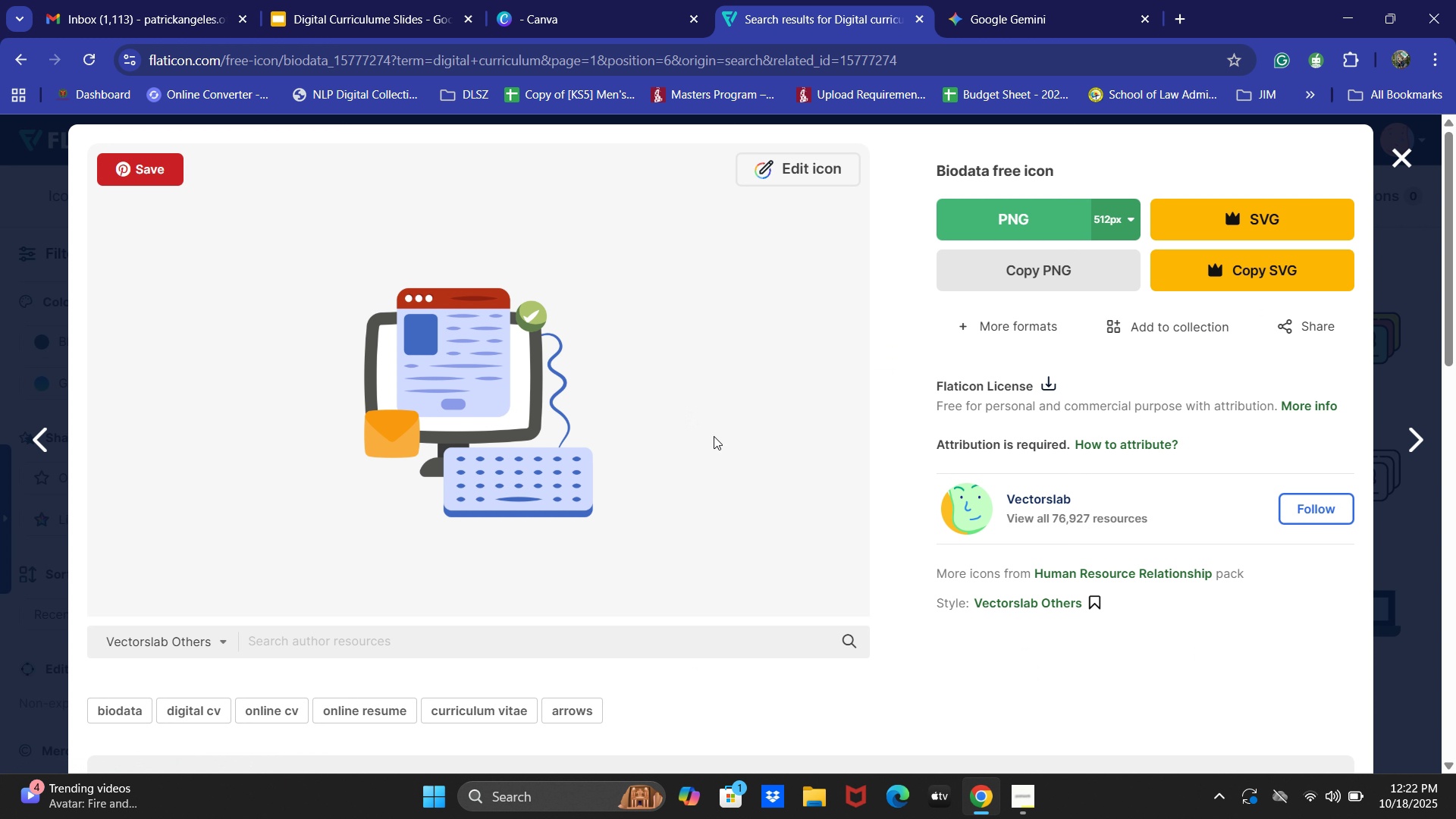 
left_click([991, 266])
 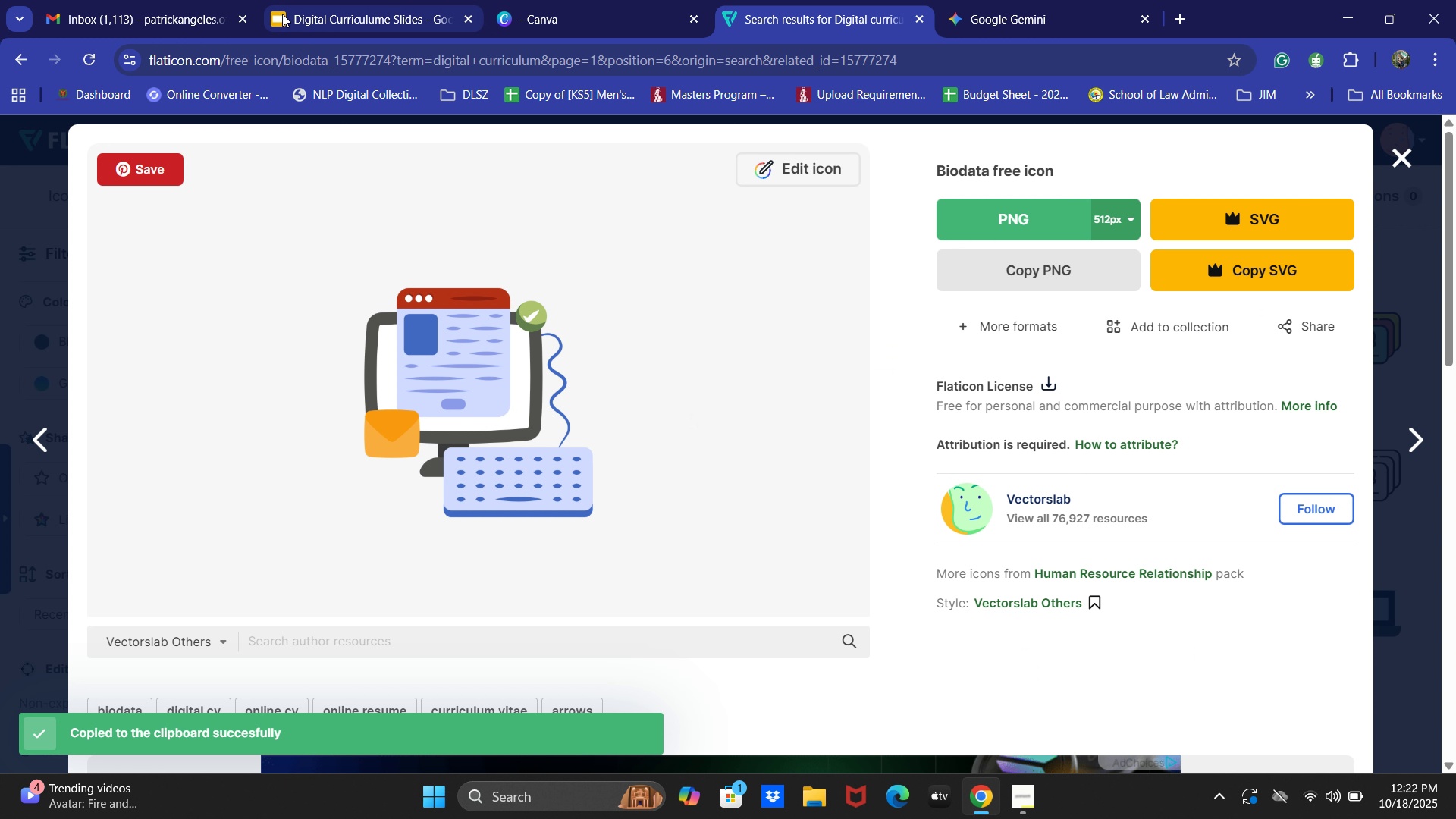 
left_click([375, 0])
 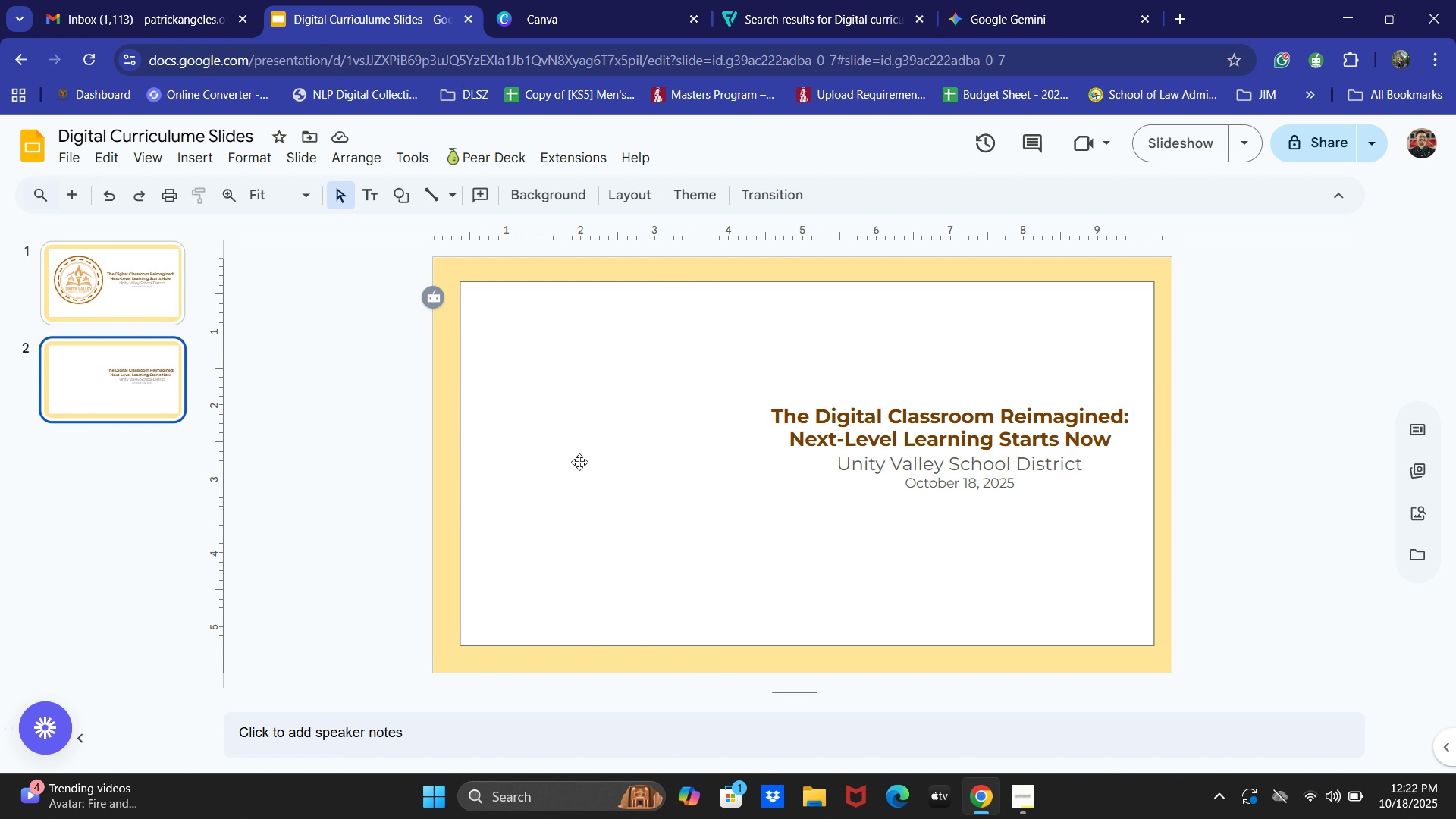 
key(Control+V)
 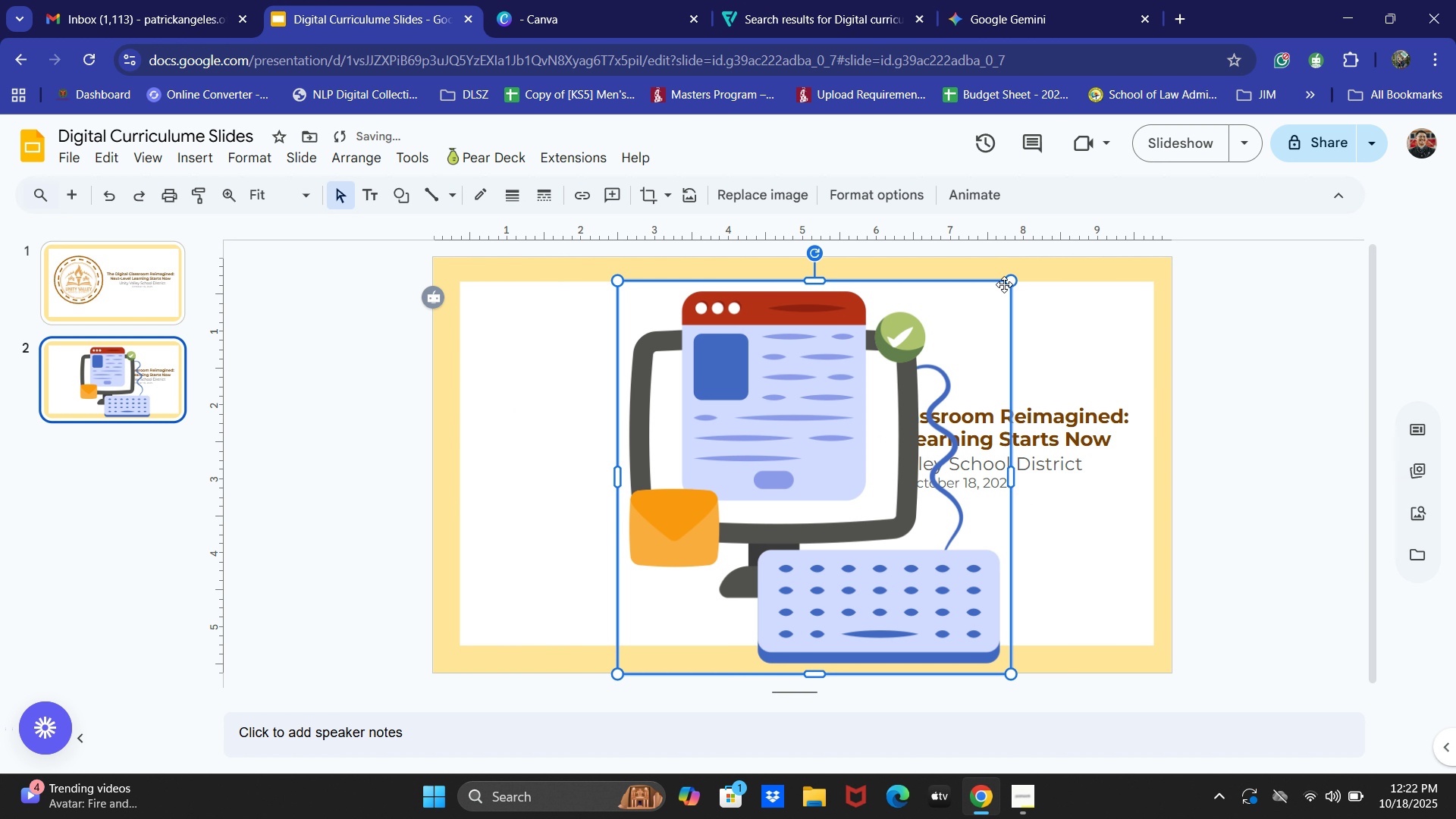 
left_click_drag(start_coordinate=[1009, 281], to_coordinate=[834, 384])
 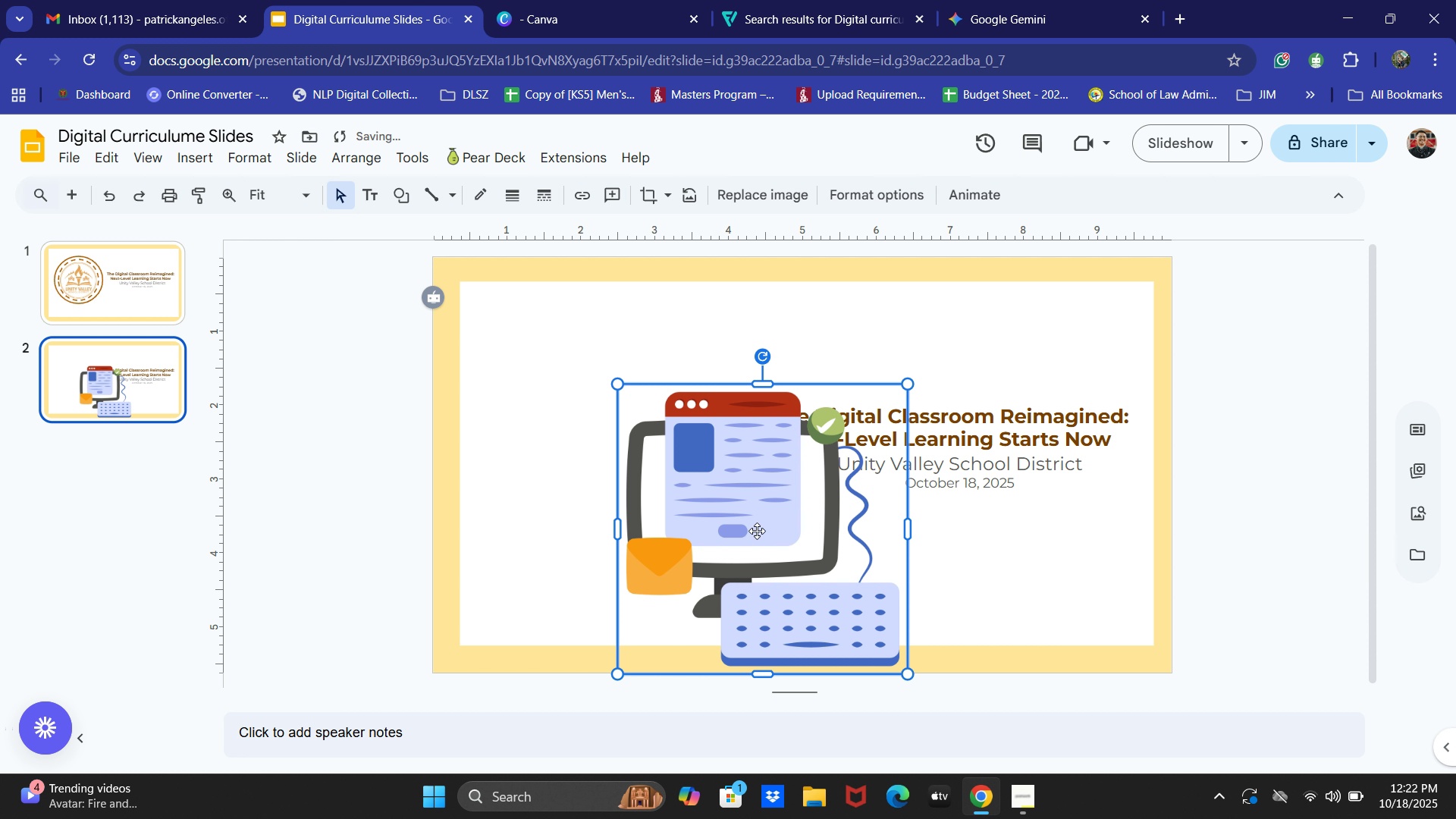 
left_click_drag(start_coordinate=[761, 535], to_coordinate=[639, 472])
 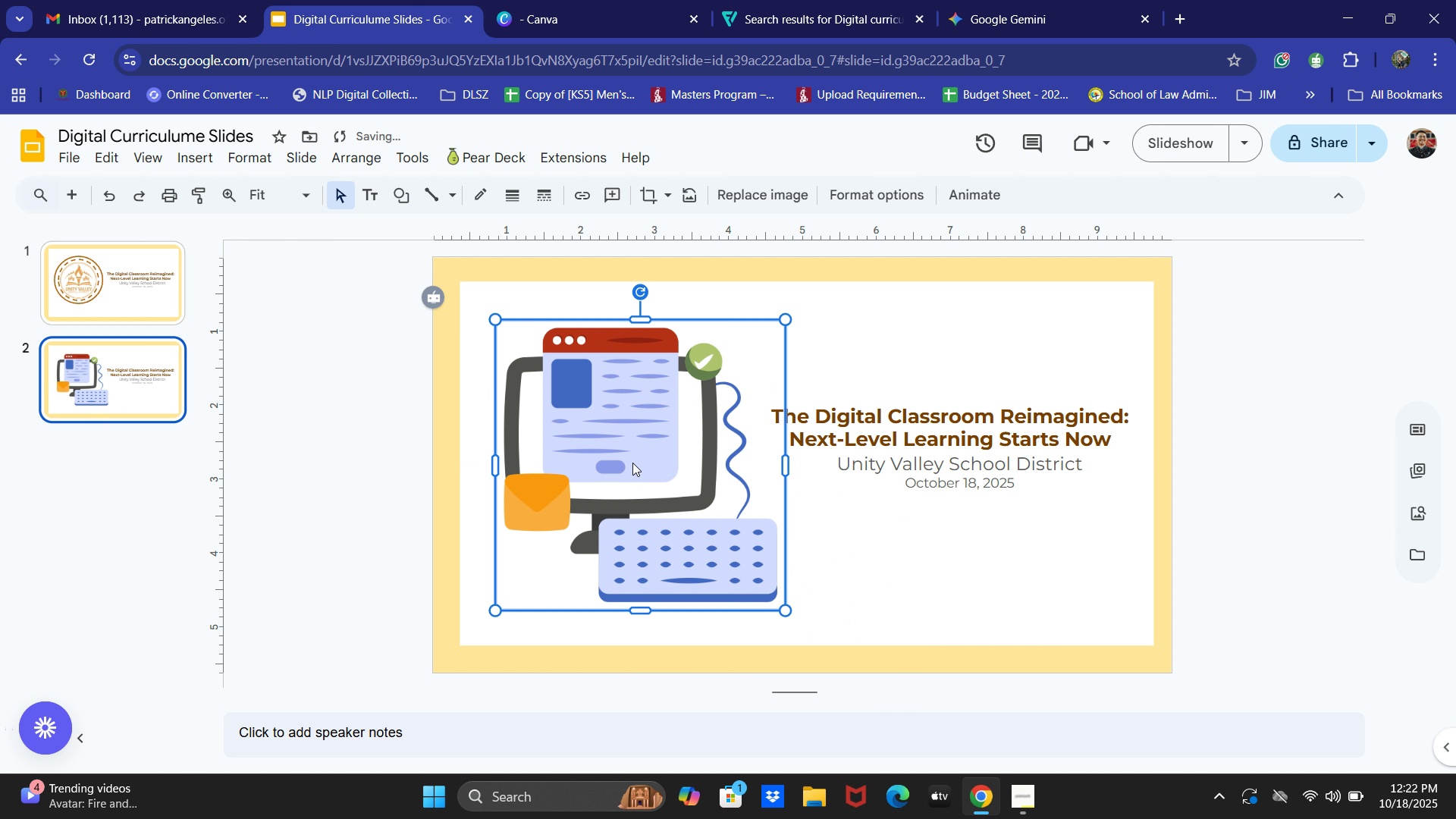 
left_click_drag(start_coordinate=[632, 463], to_coordinate=[624, 463])
 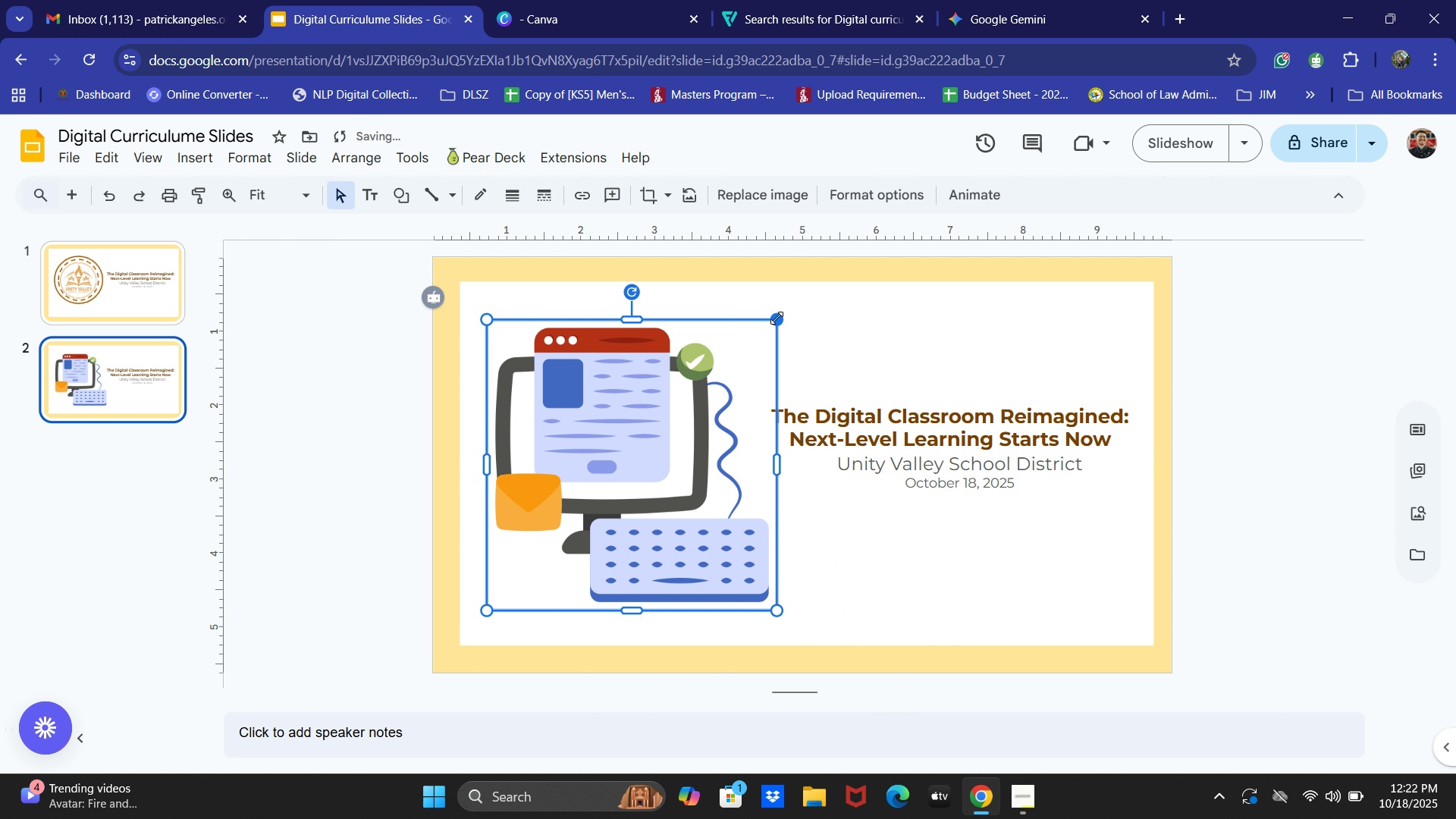 
left_click_drag(start_coordinate=[777, 318], to_coordinate=[750, 353])
 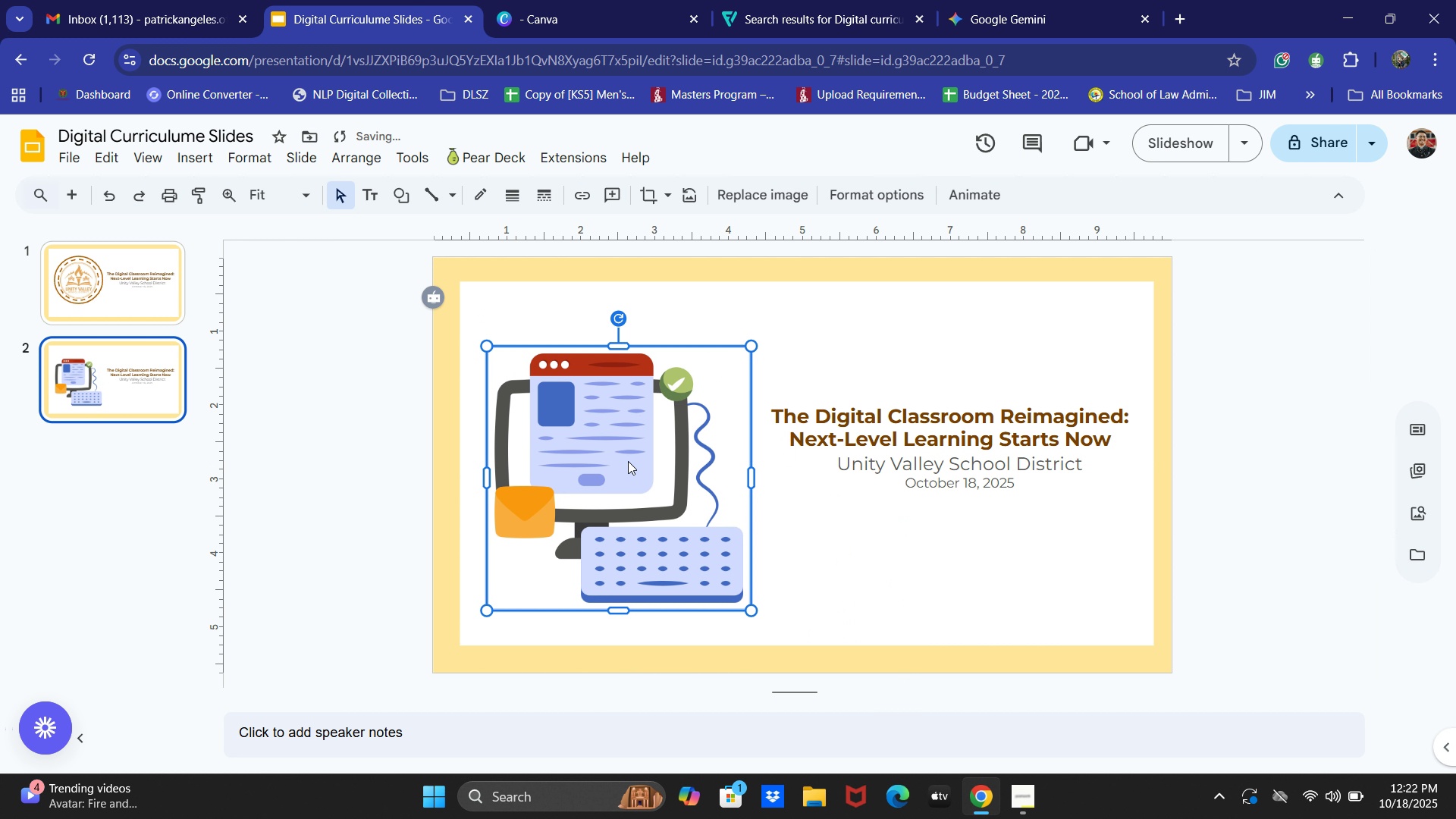 
left_click_drag(start_coordinate=[628, 462], to_coordinate=[647, 435])
 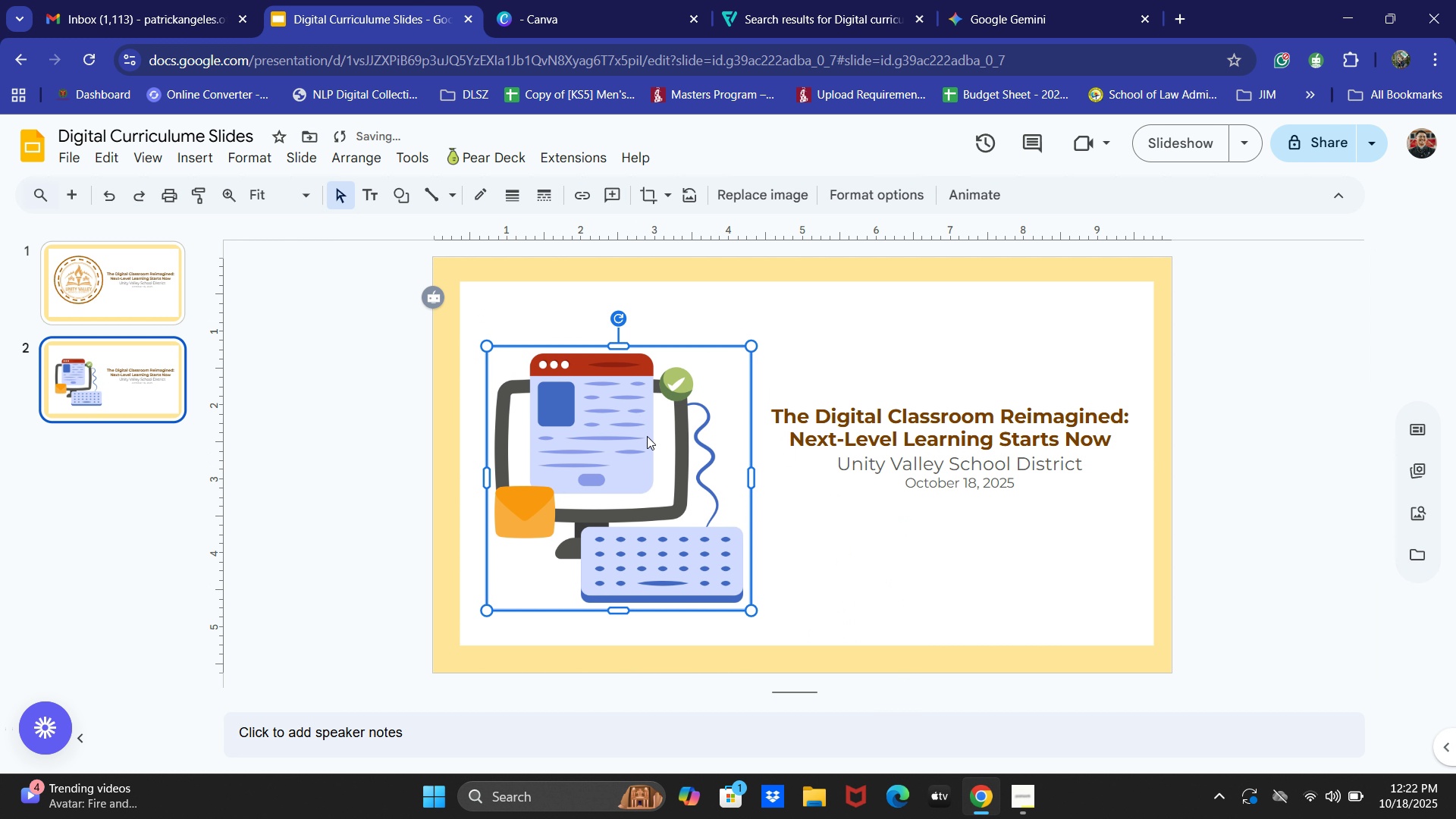 
key(Control+ControlLeft)
 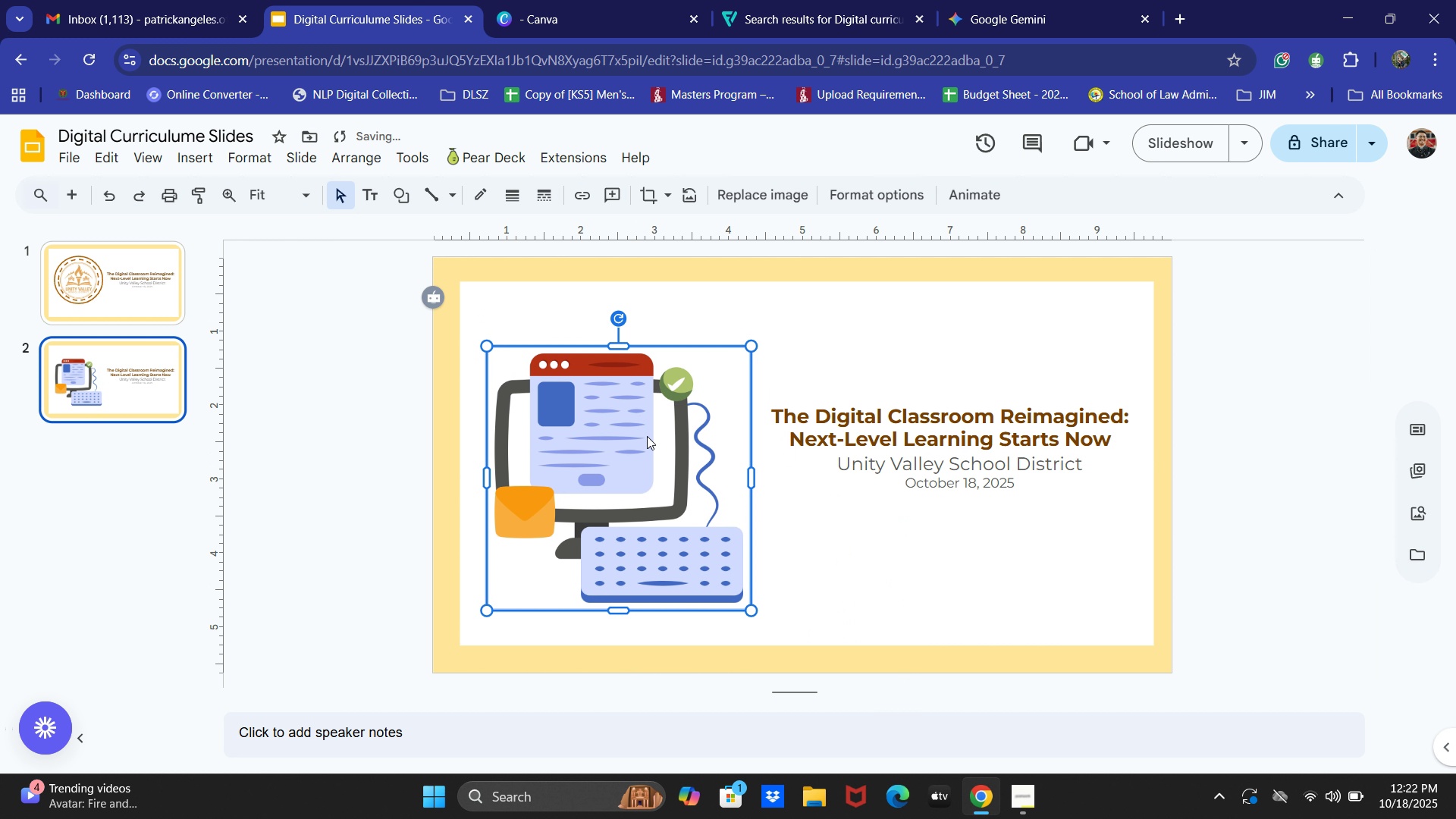 
key(Control+Z)
 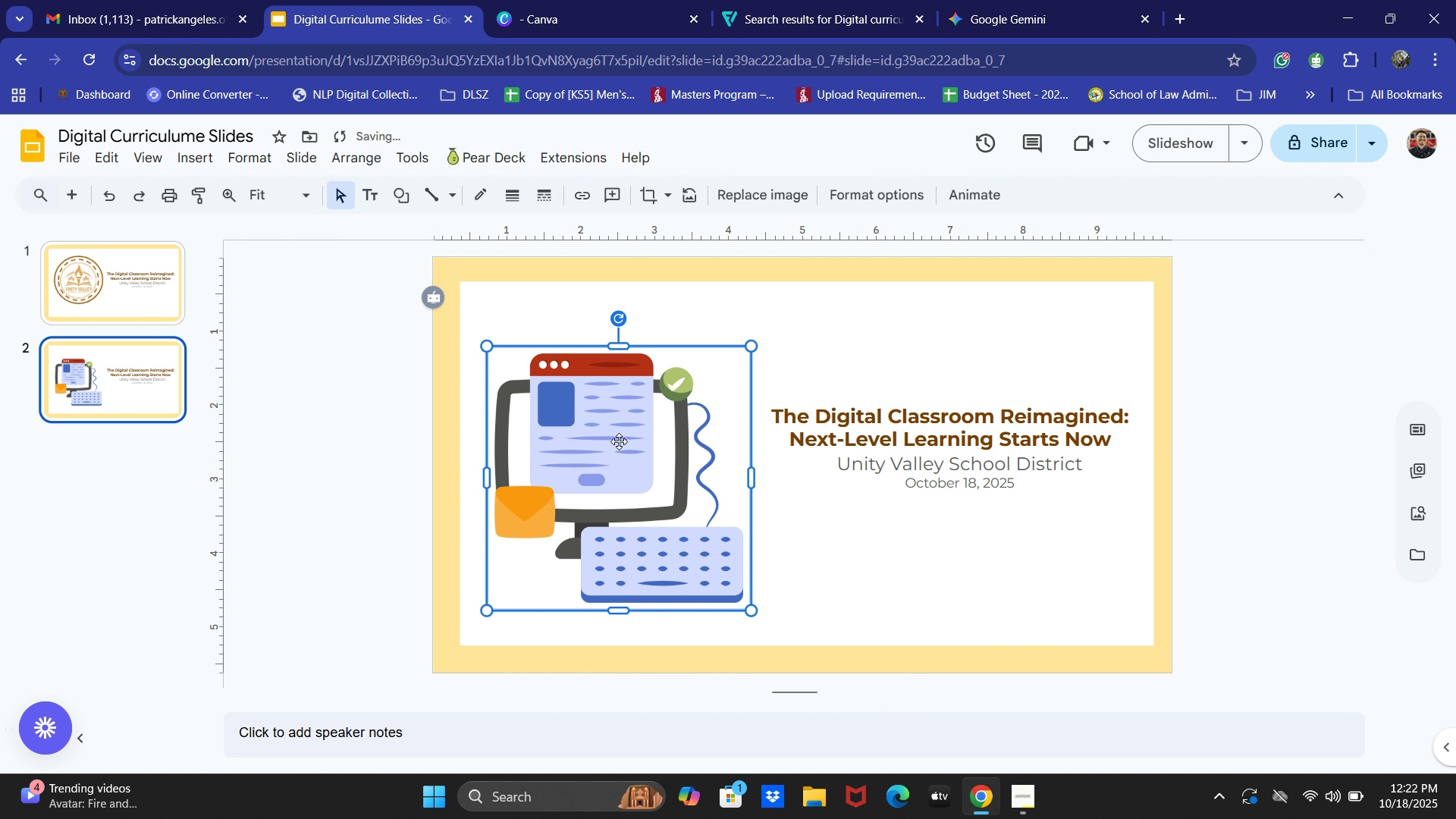 
hold_key(key=ControlLeft, duration=0.4)
 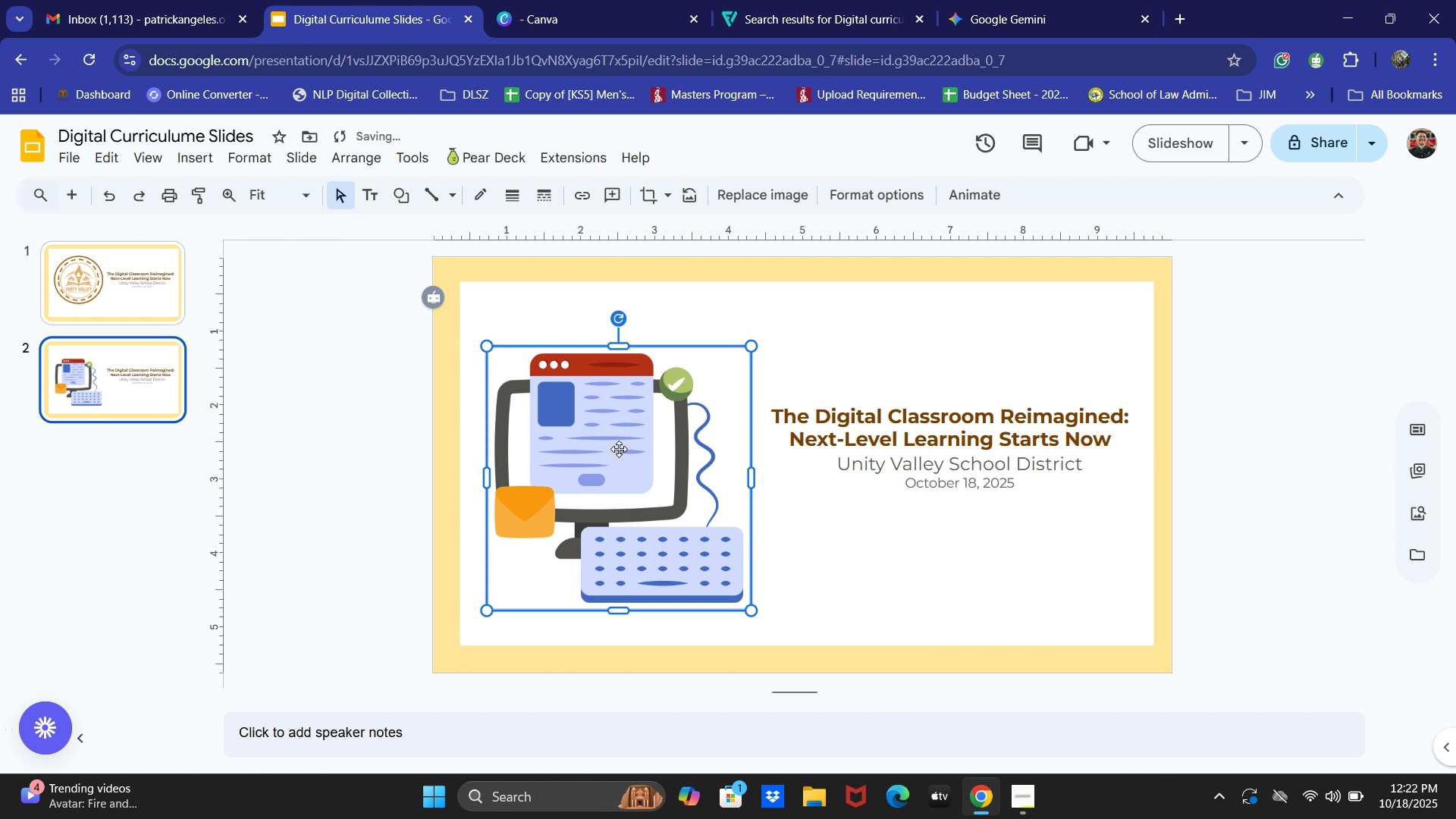 
left_click_drag(start_coordinate=[610, 442], to_coordinate=[1021, 566])
 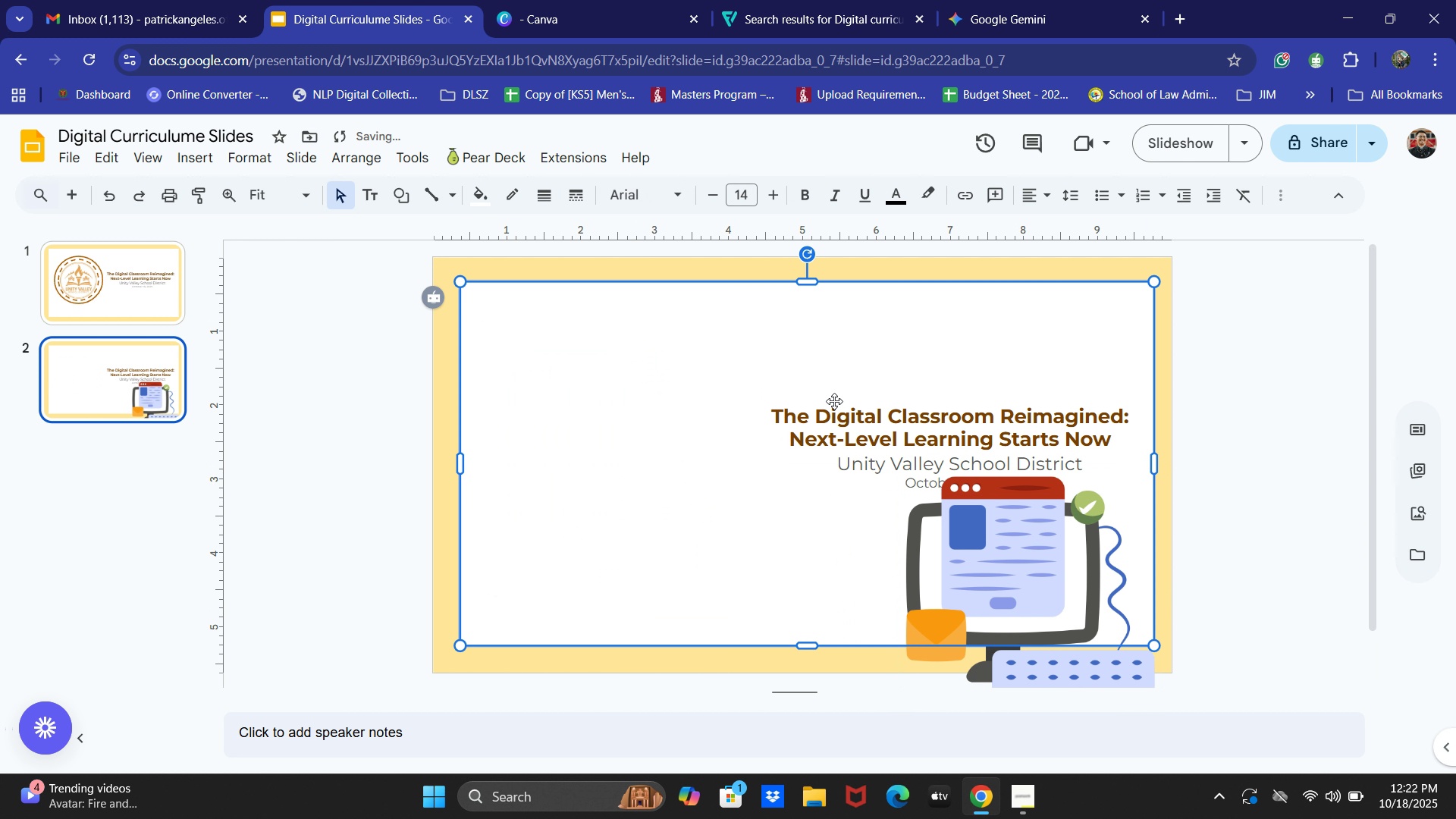 
double_click([834, 401])
 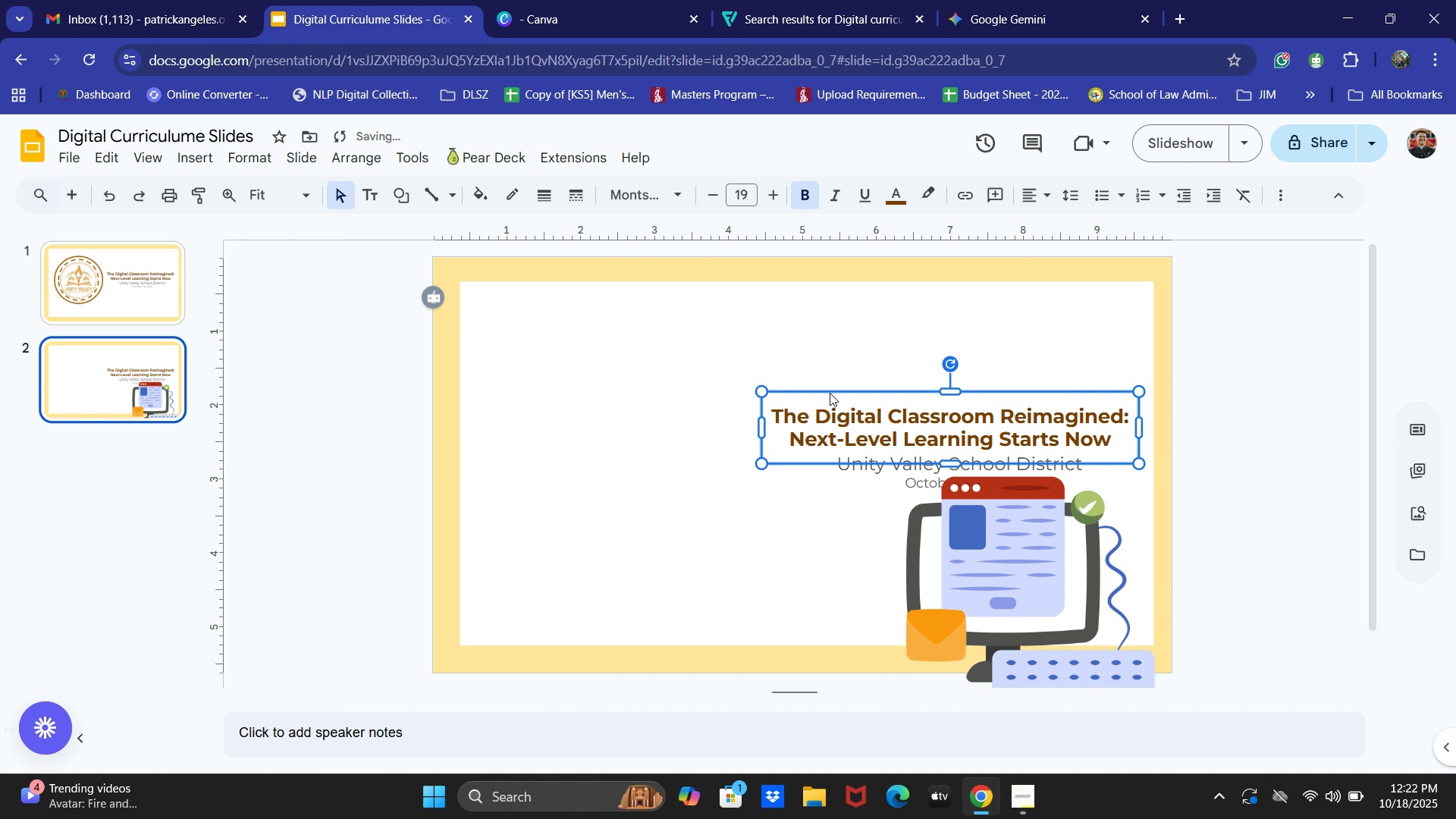 
left_click_drag(start_coordinate=[826, 393], to_coordinate=[554, 306])
 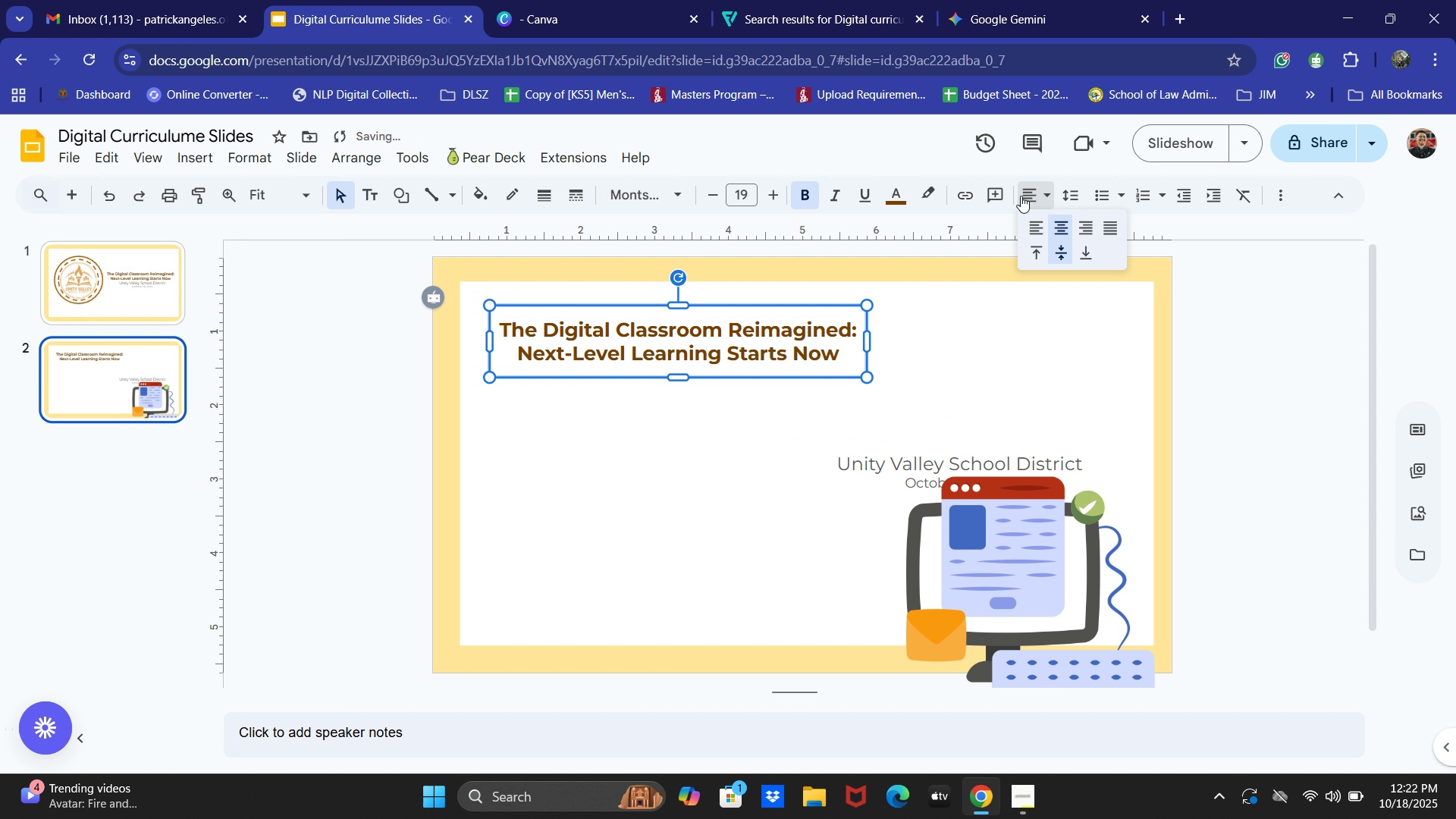 
double_click([1024, 195])
 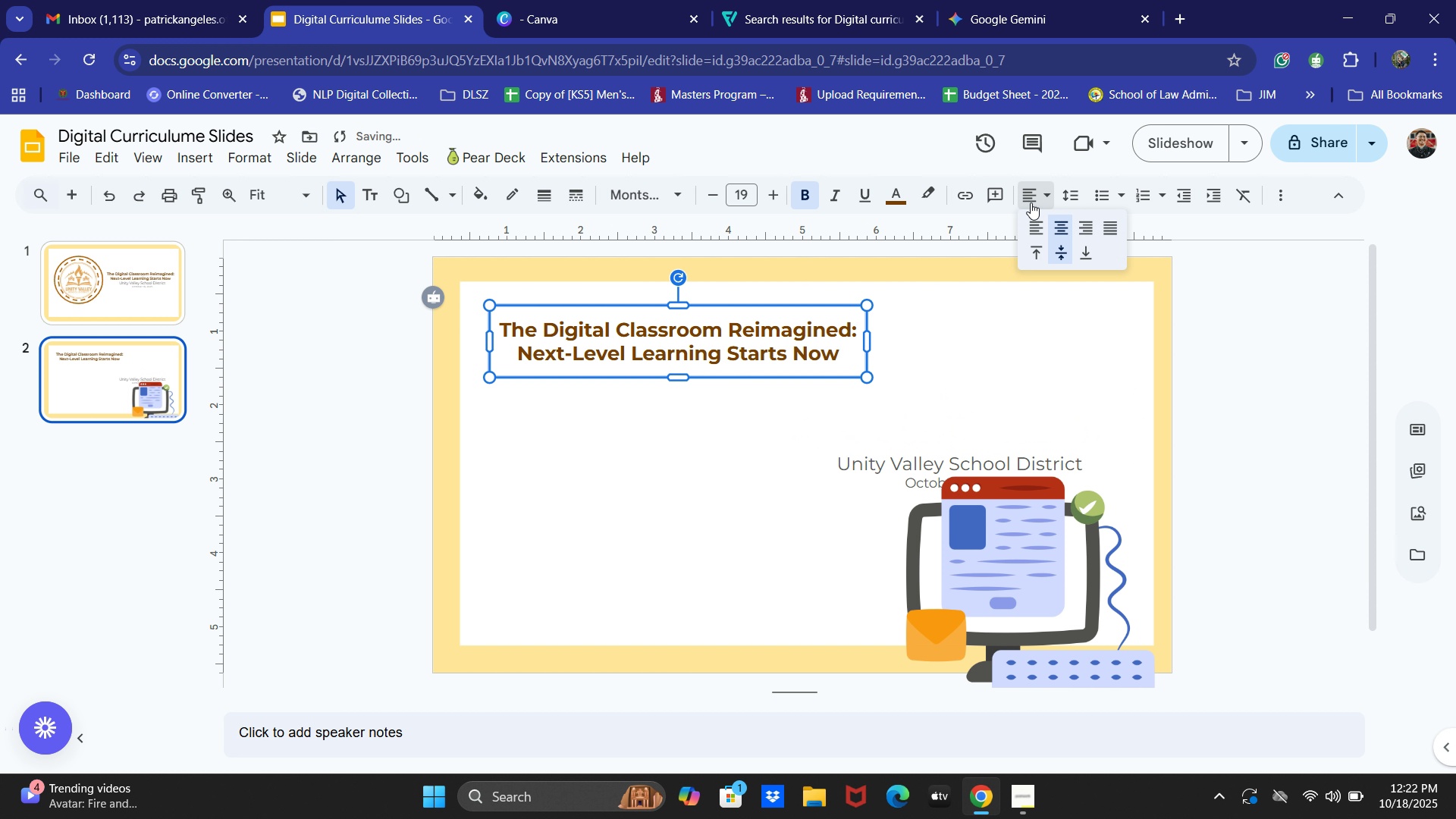 
triple_click([1031, 198])
 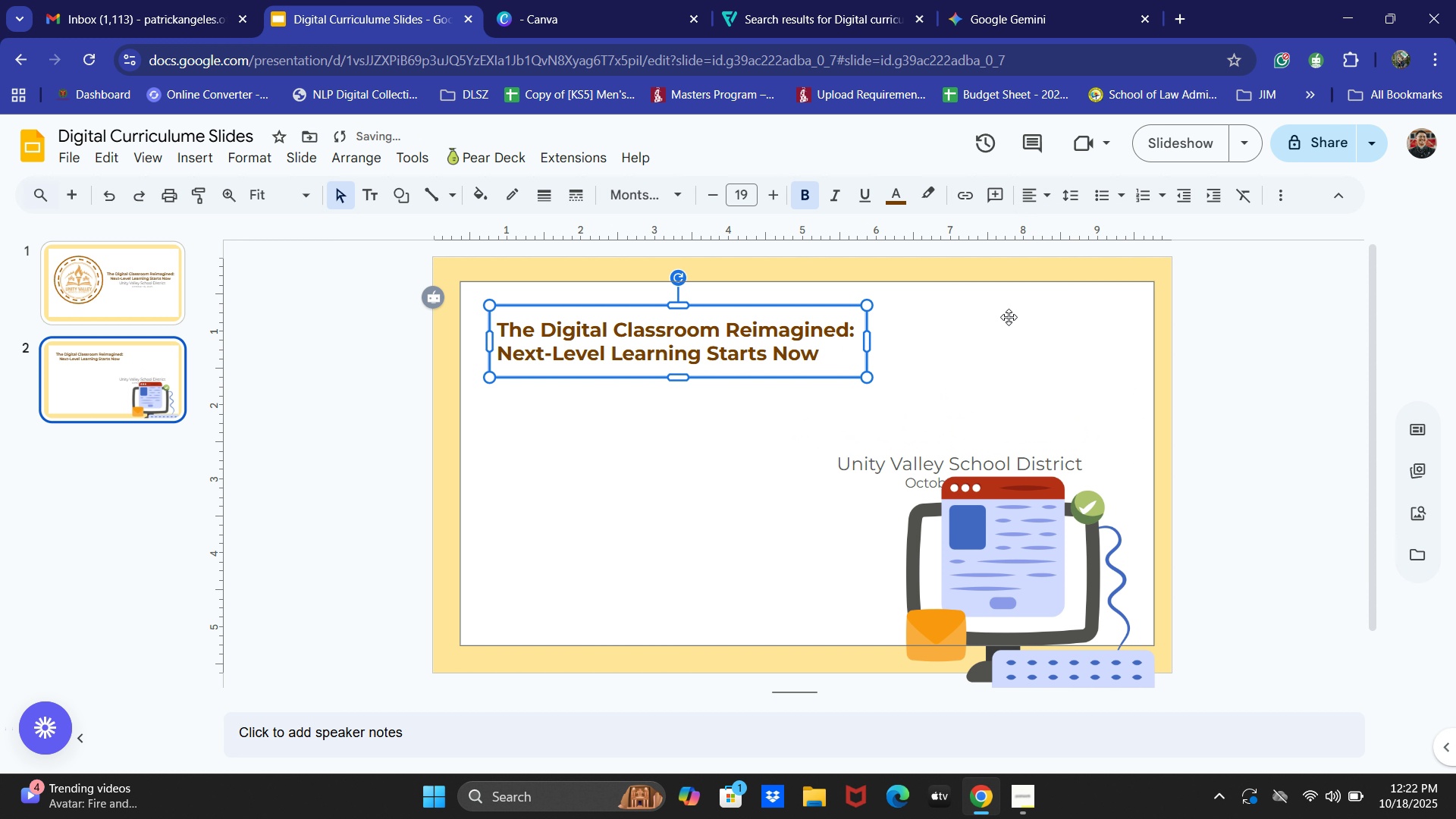 
triple_click([1035, 228])
 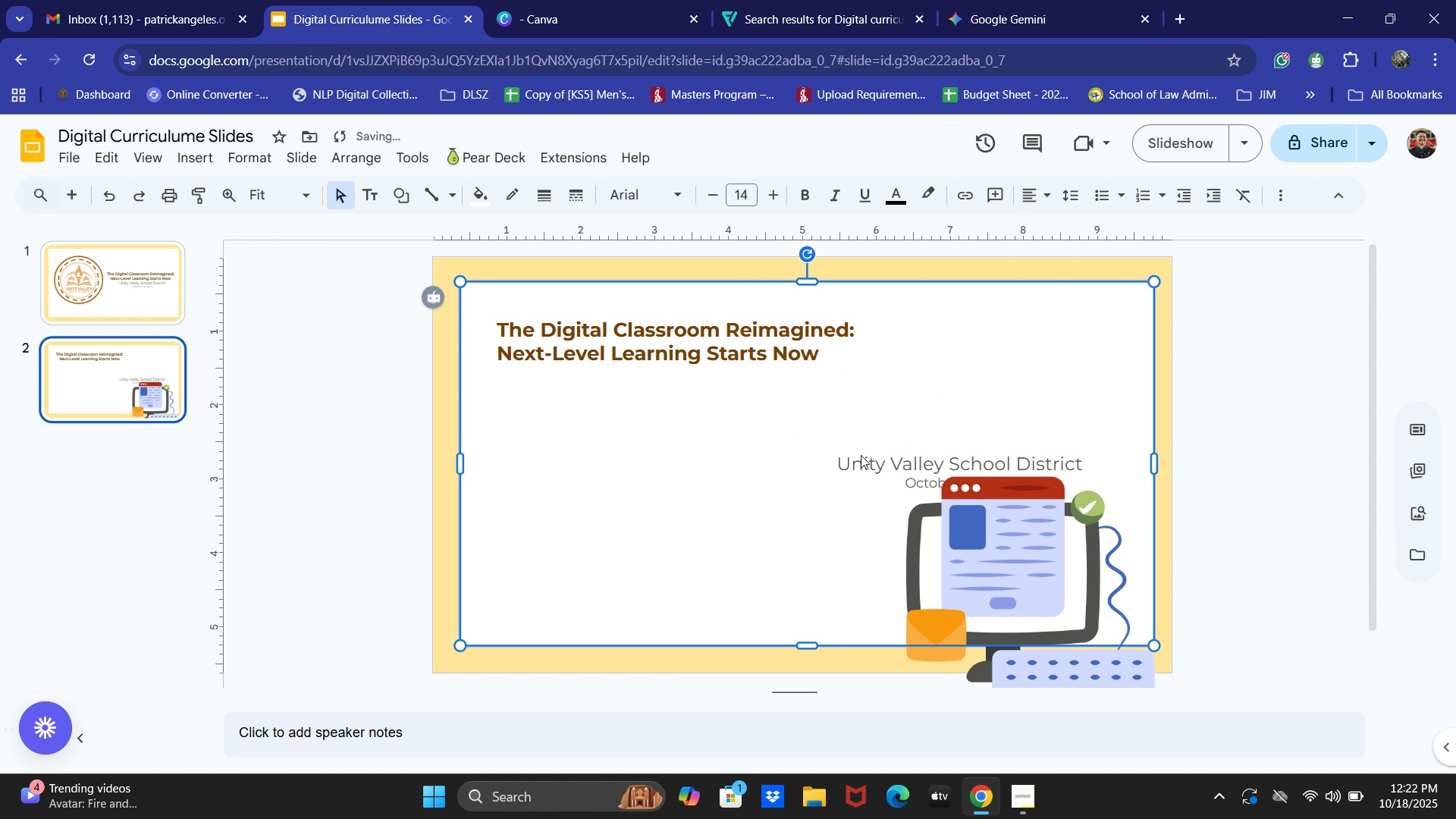 
double_click([861, 455])
 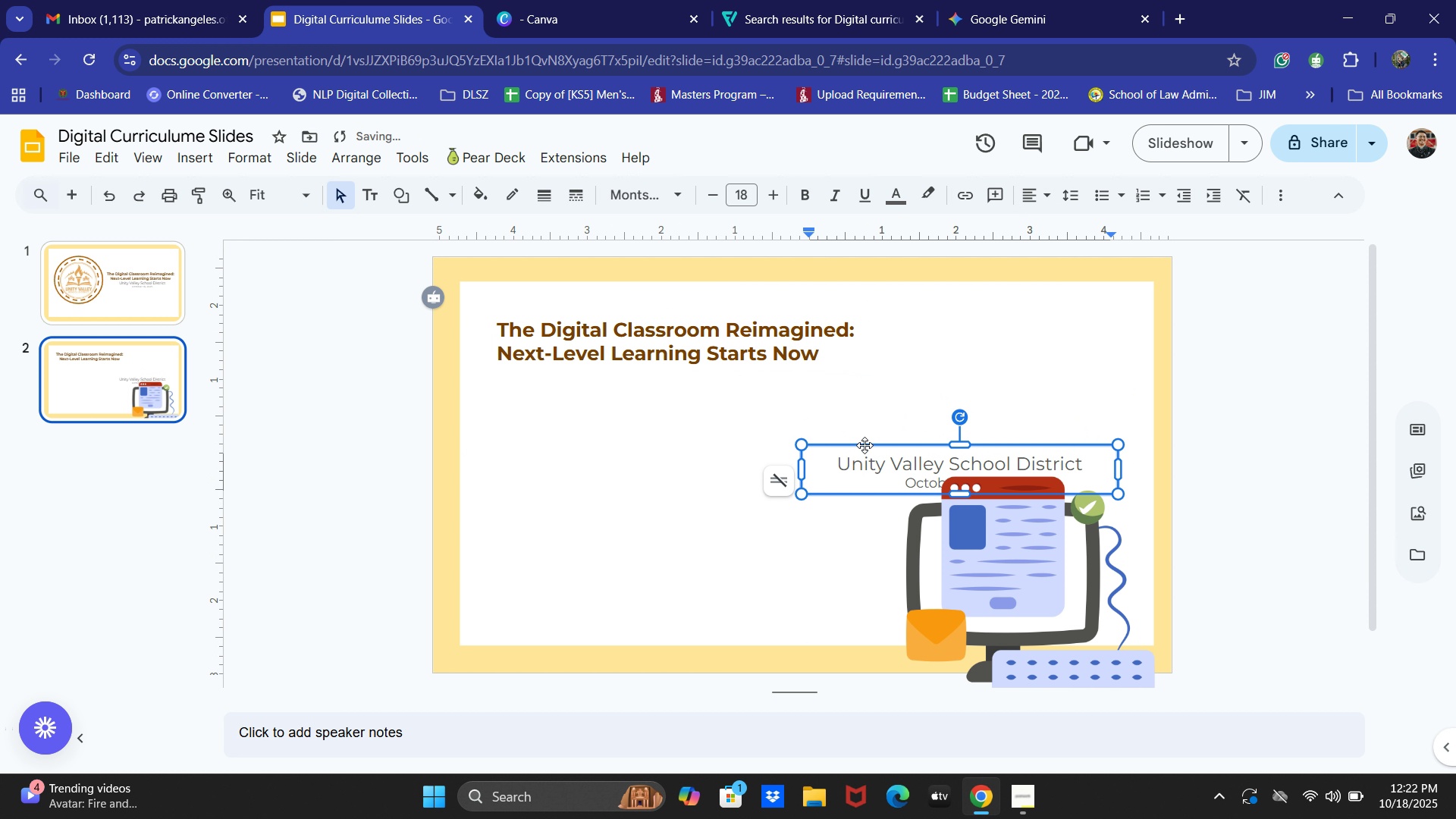 
left_click_drag(start_coordinate=[864, 446], to_coordinate=[564, 382])
 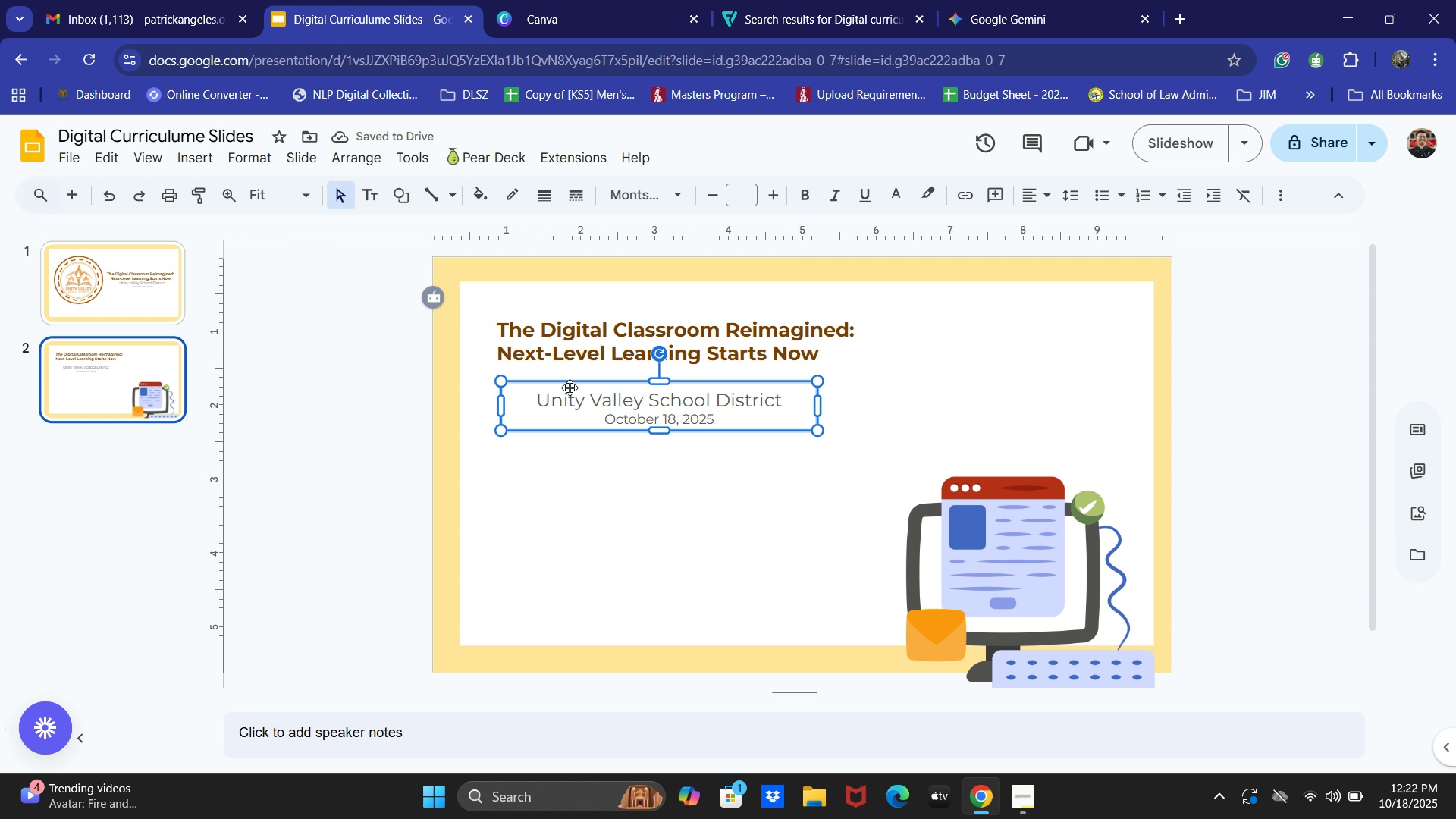 
left_click([965, 568])
 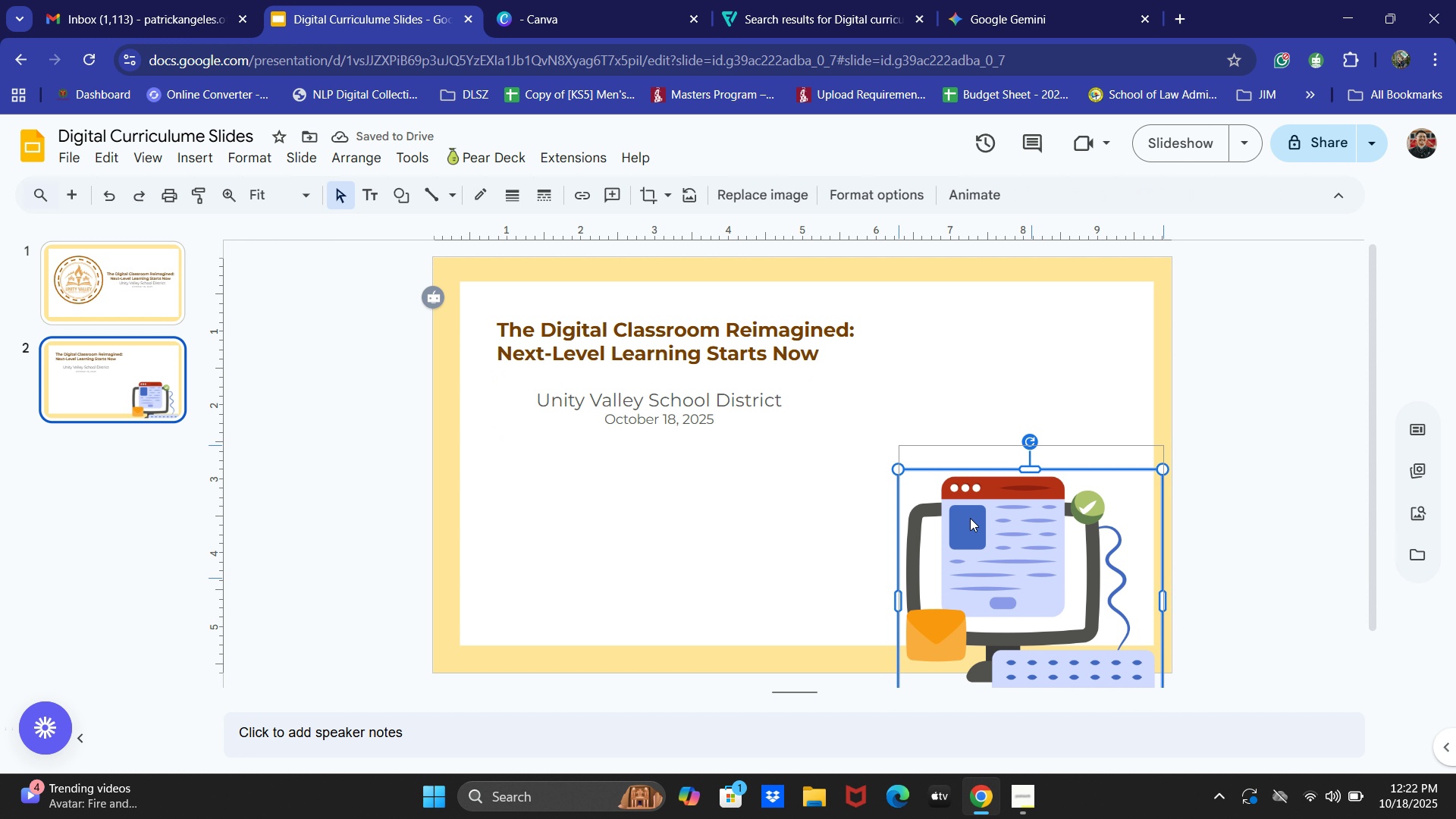 
left_click_drag(start_coordinate=[969, 563], to_coordinate=[946, 444])
 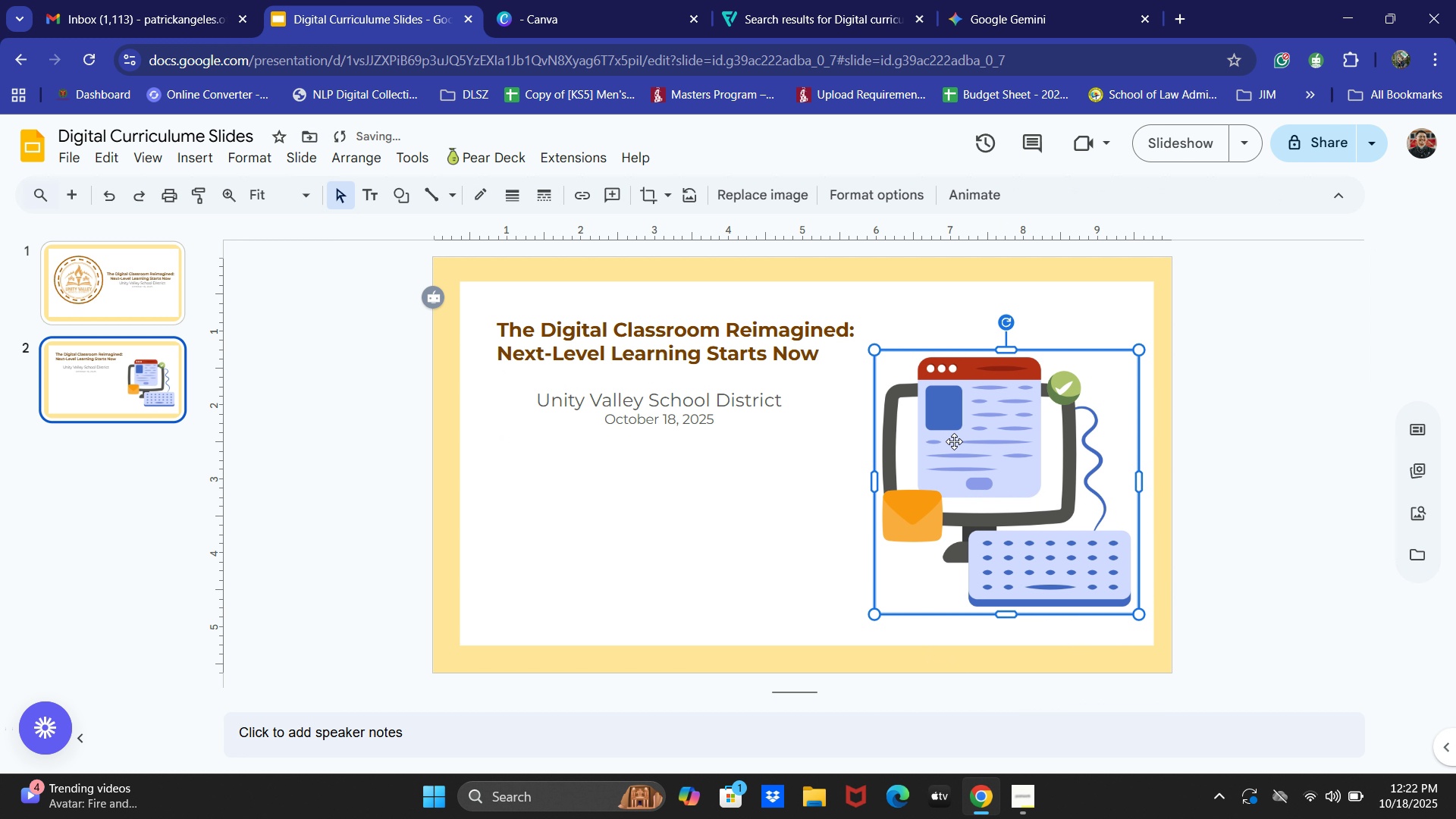 
left_click_drag(start_coordinate=[954, 441], to_coordinate=[946, 442])
 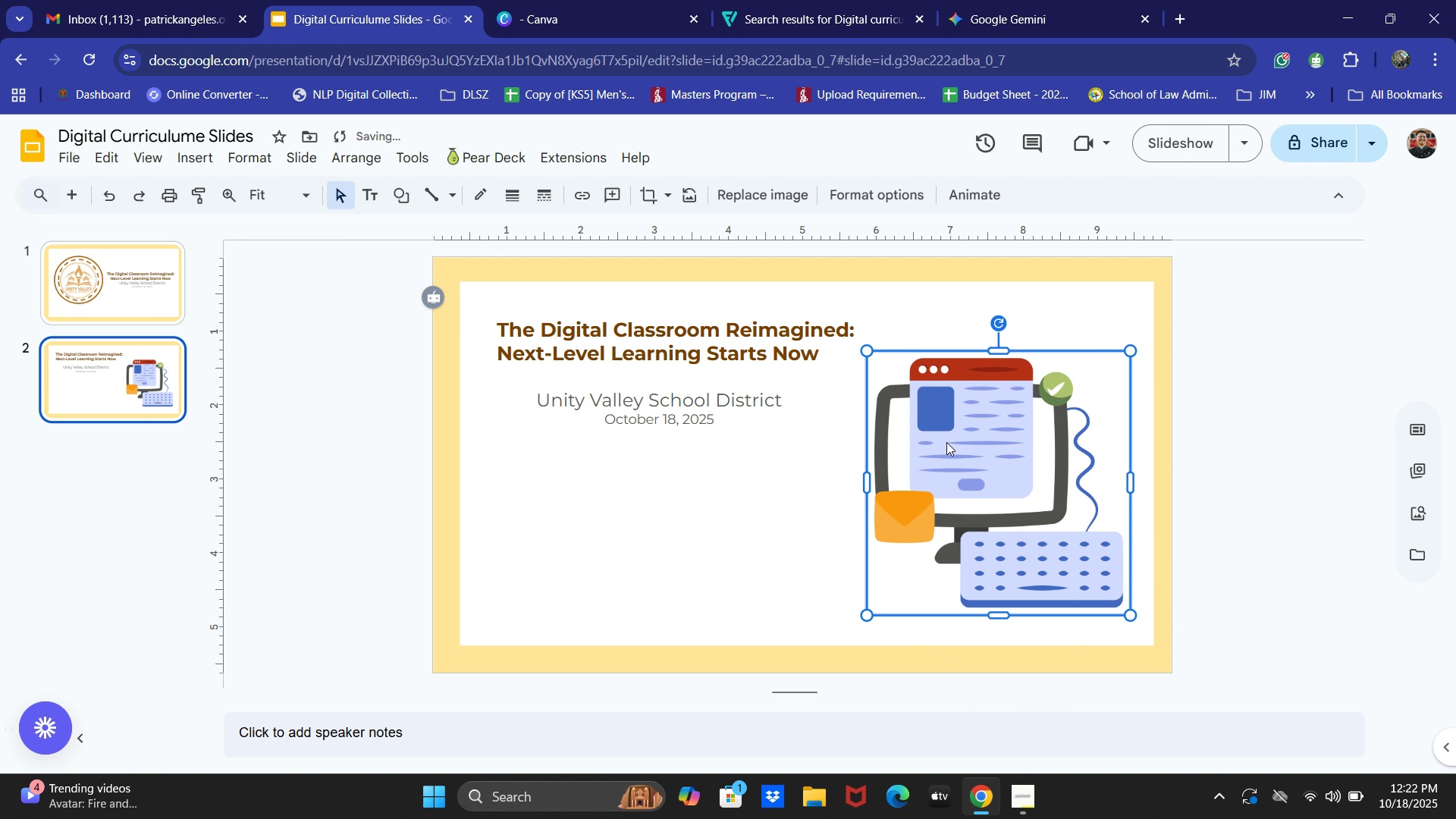 
left_click([946, 442])
 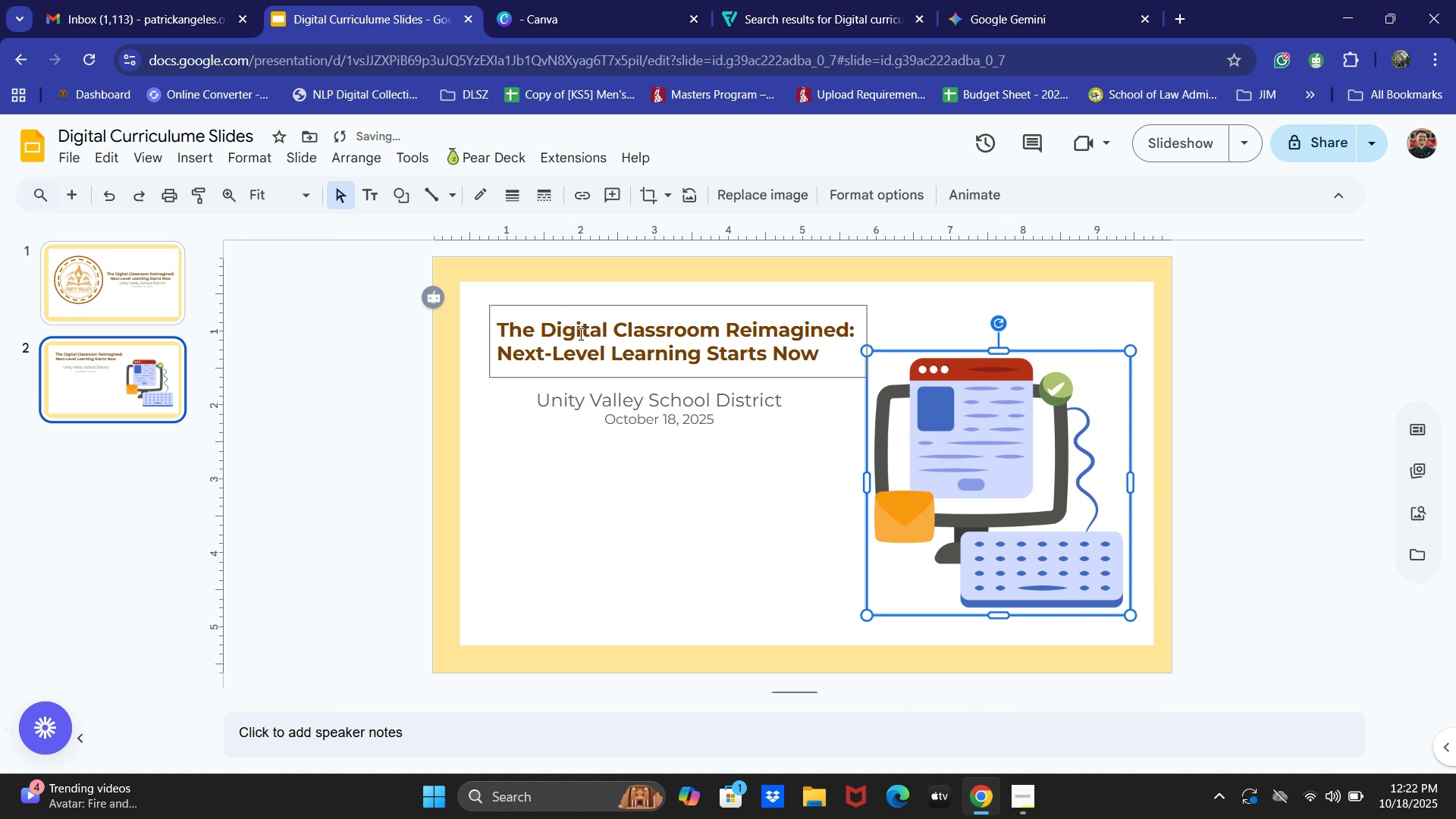 
key(Control+A)
 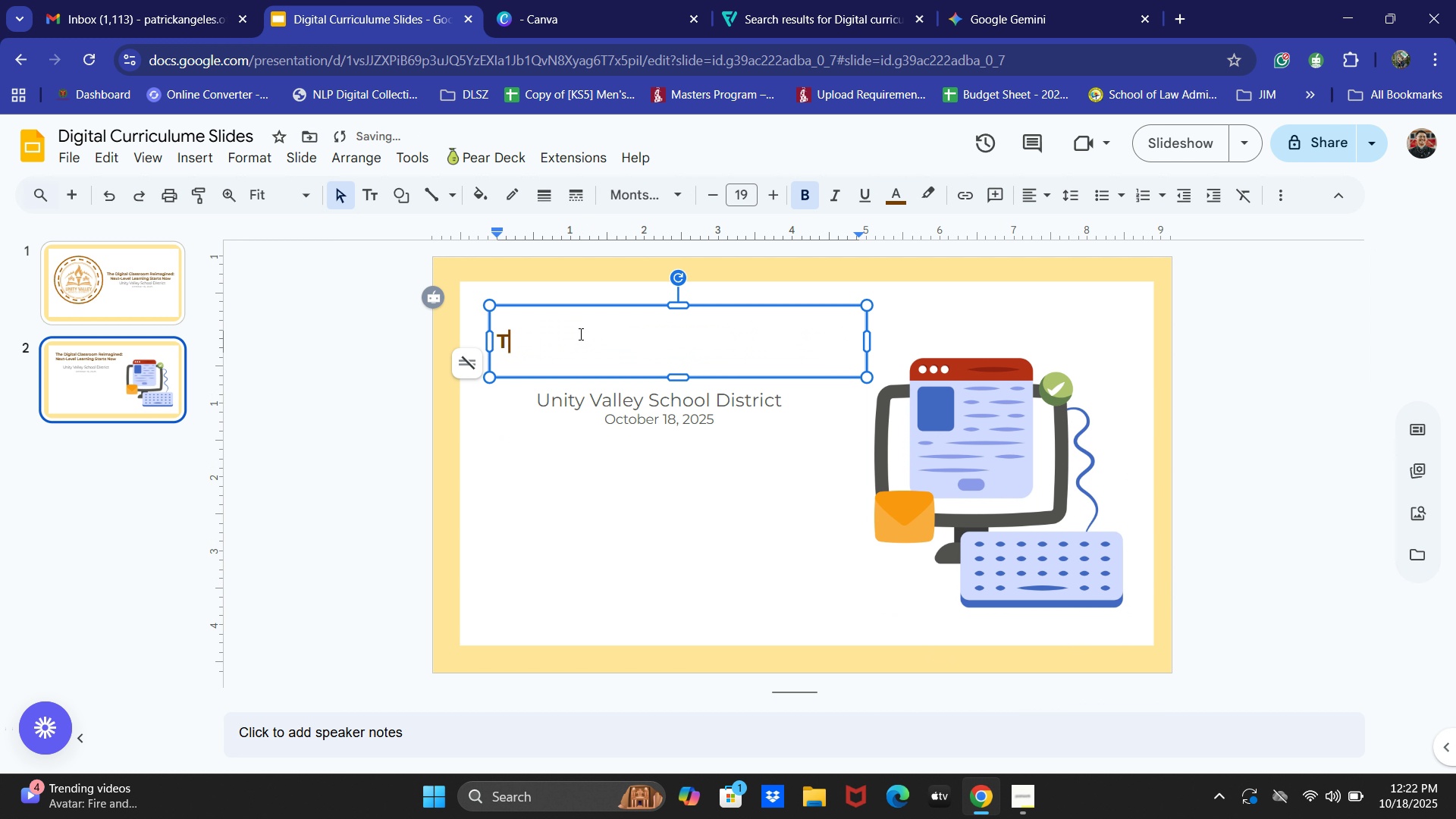 
type(The Digital Curriculum Overview)
 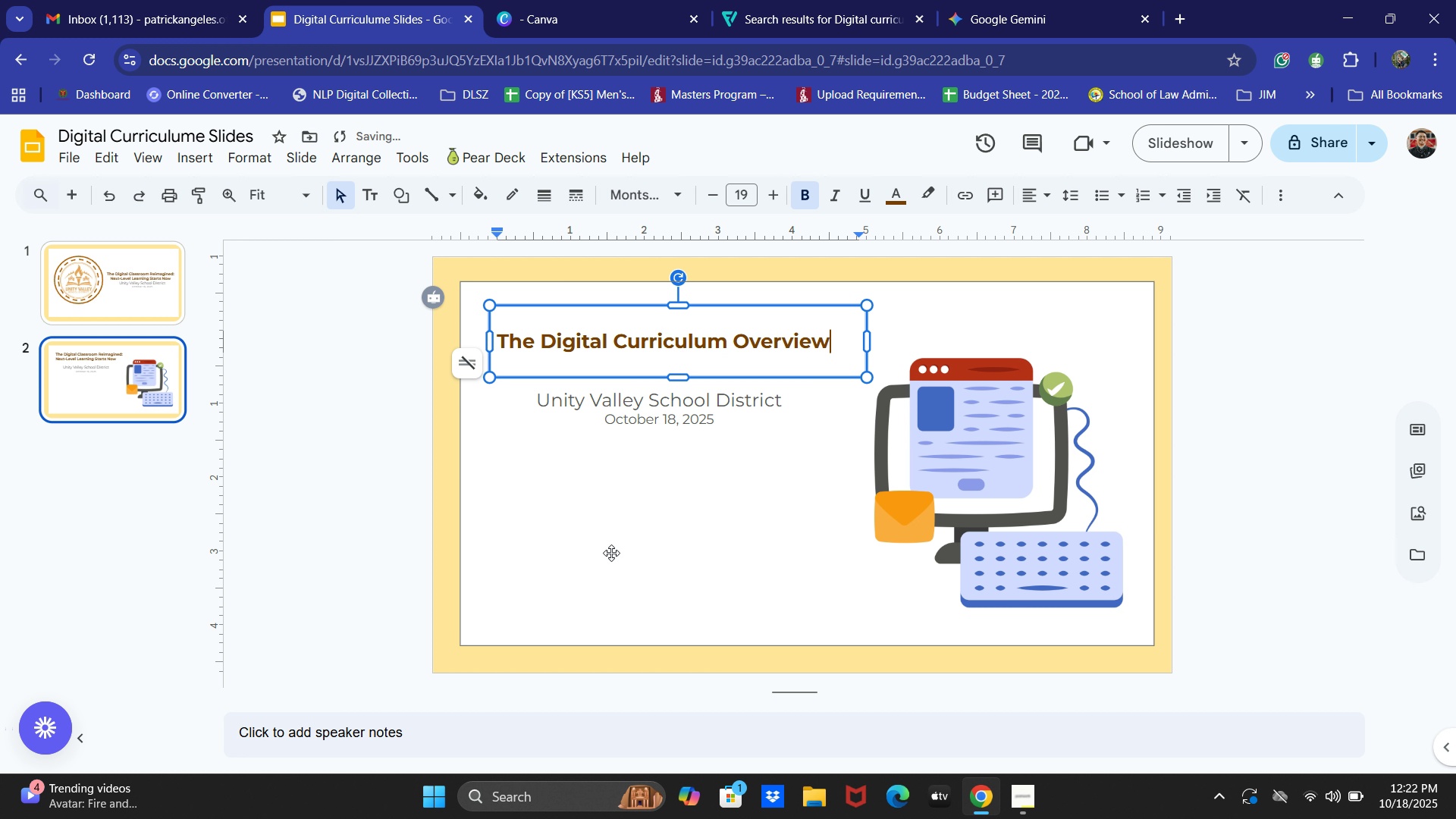 
left_click([611, 553])
 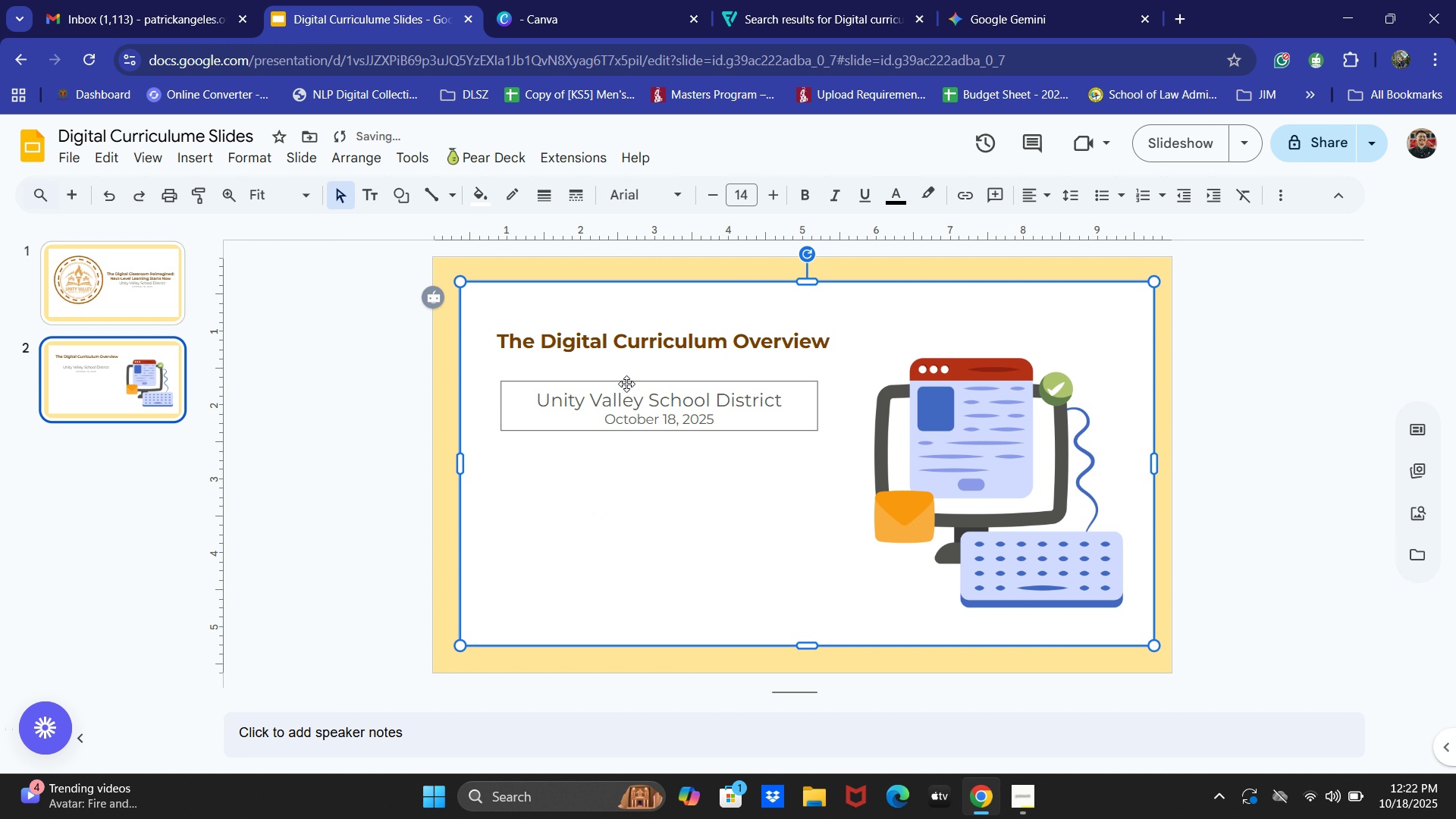 
left_click_drag(start_coordinate=[626, 384], to_coordinate=[626, 362])
 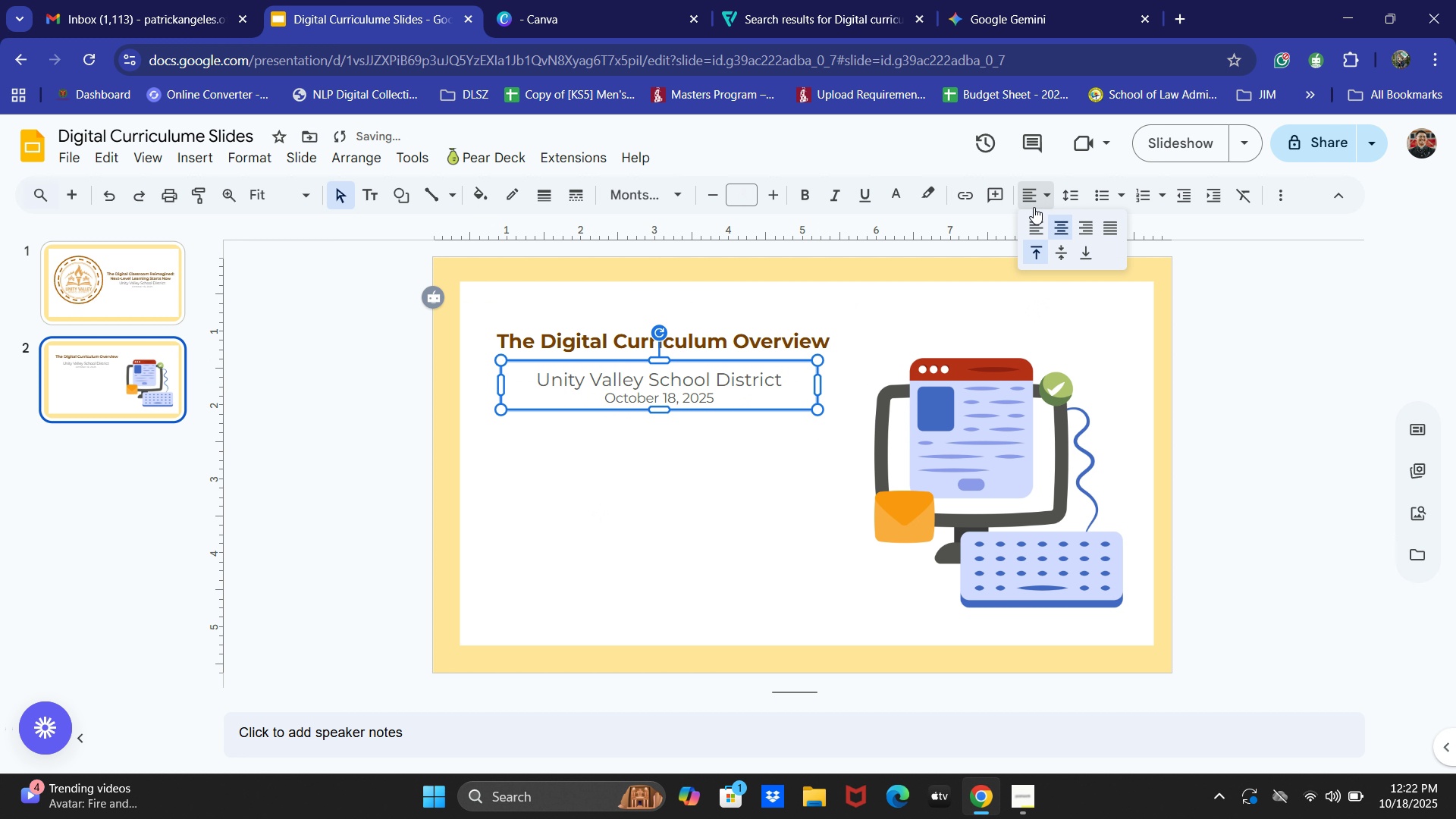 
left_click([1037, 220])
 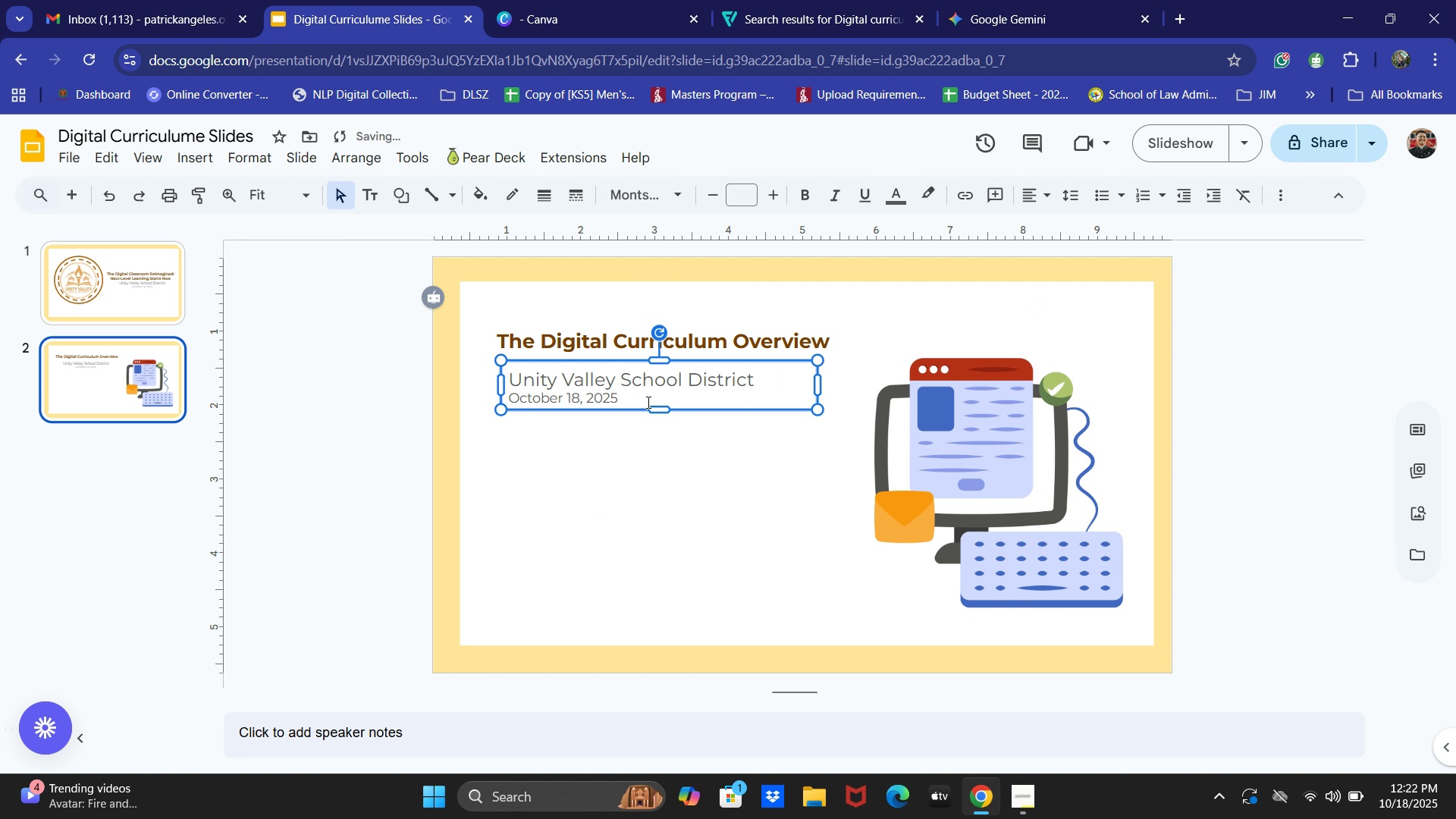 
left_click_drag(start_coordinate=[647, 402], to_coordinate=[457, 400])
 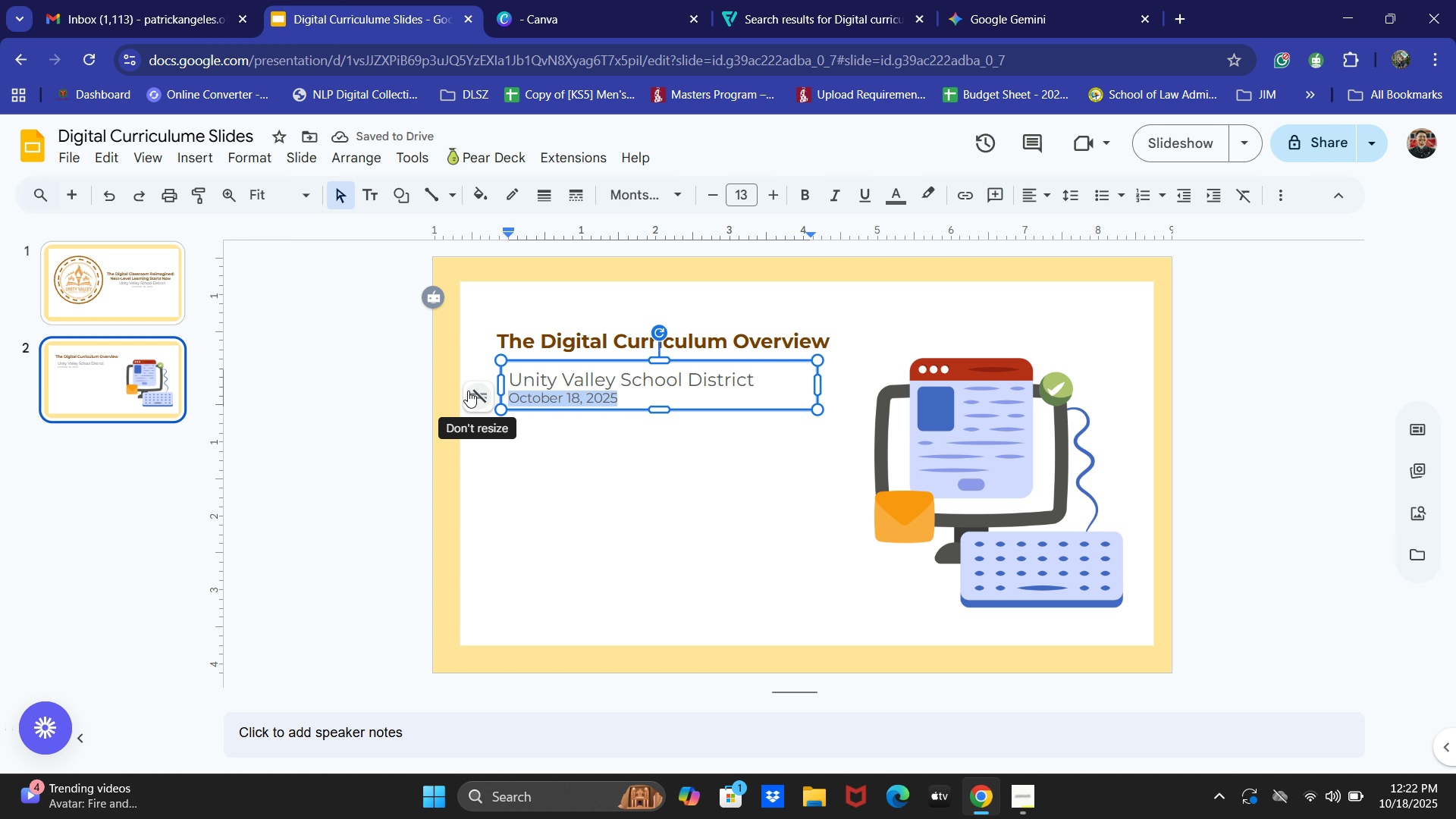 
key(Backspace)
 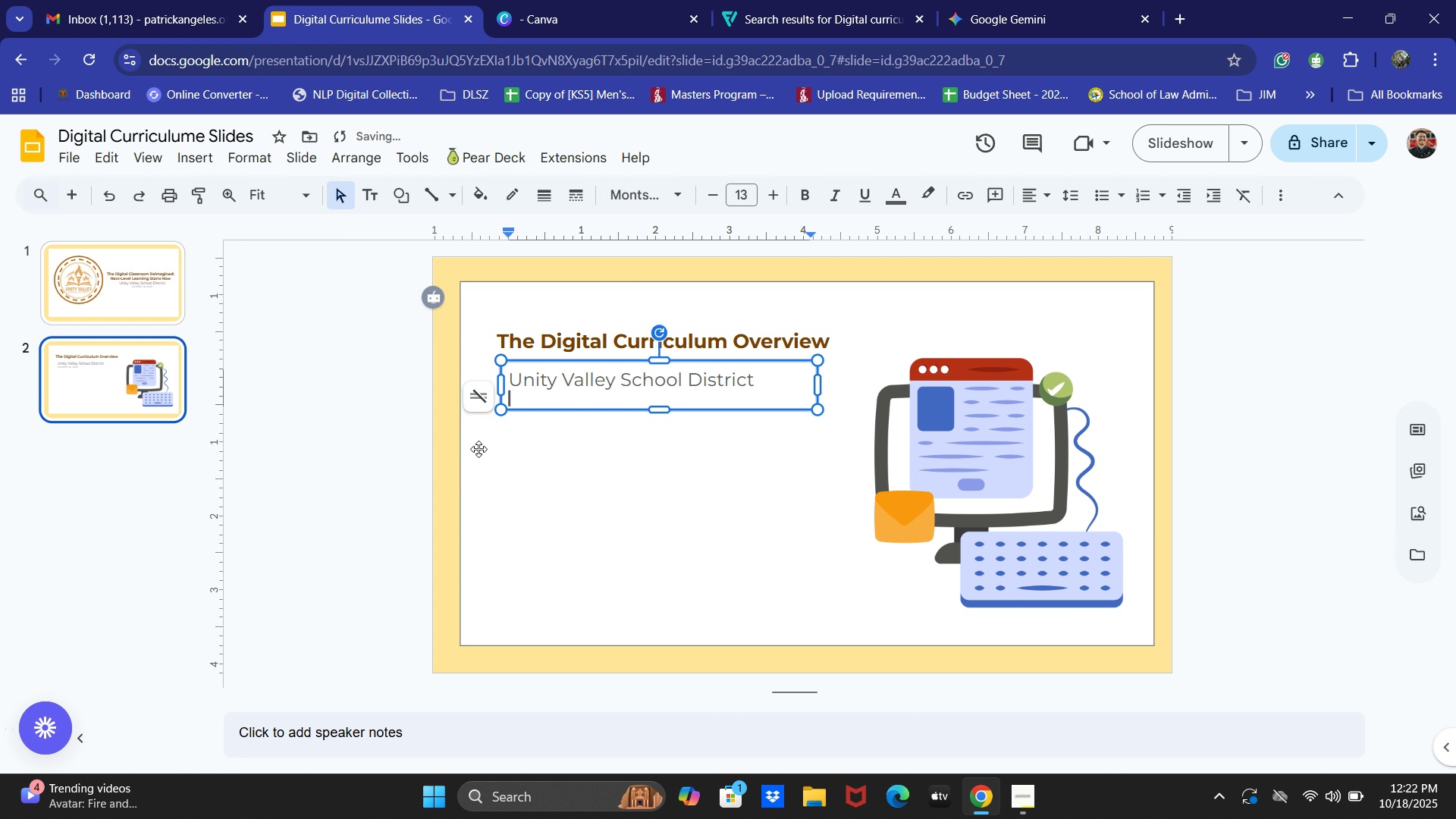 
key(Backspace)
 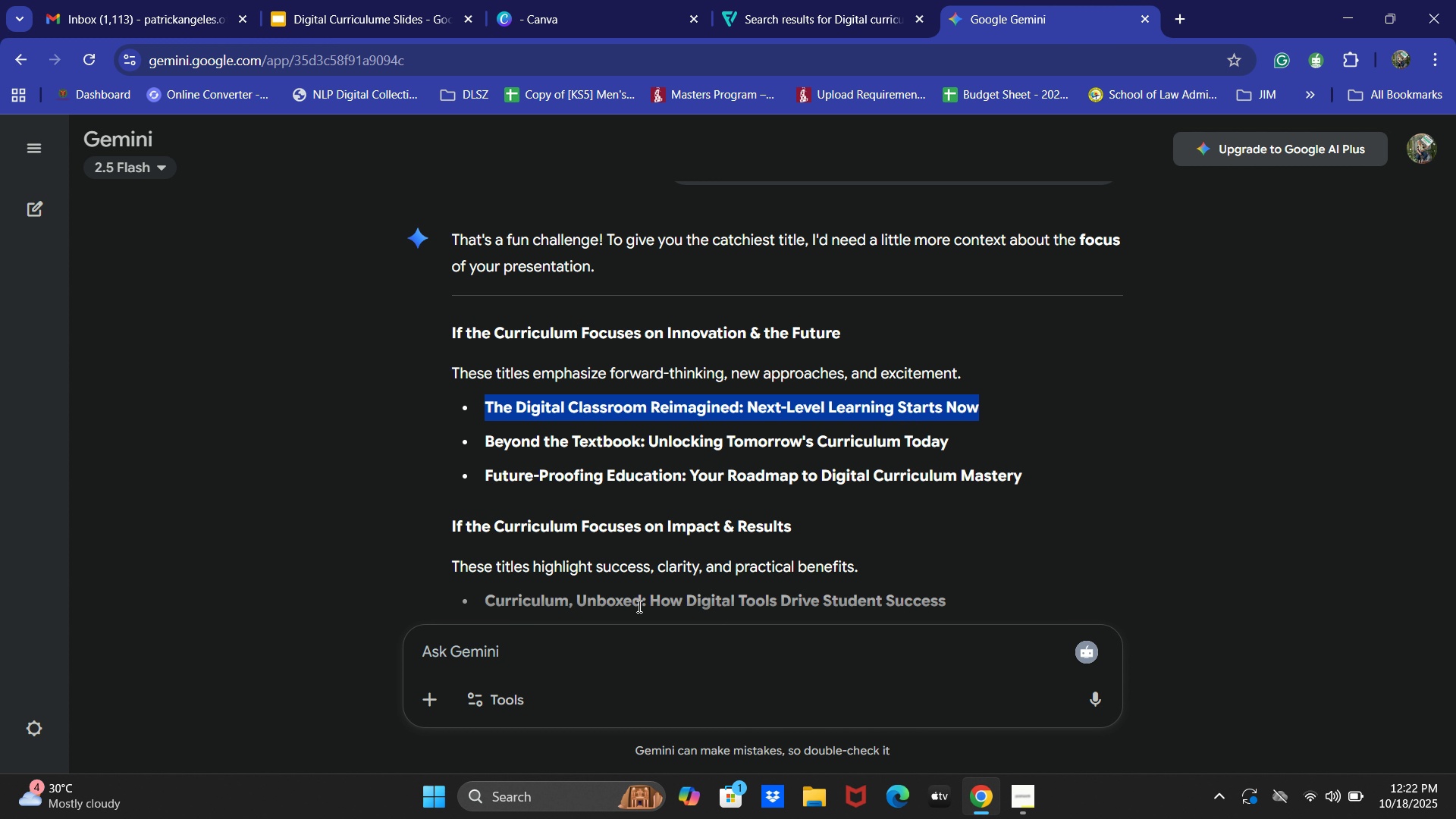 
left_click([505, 636])
 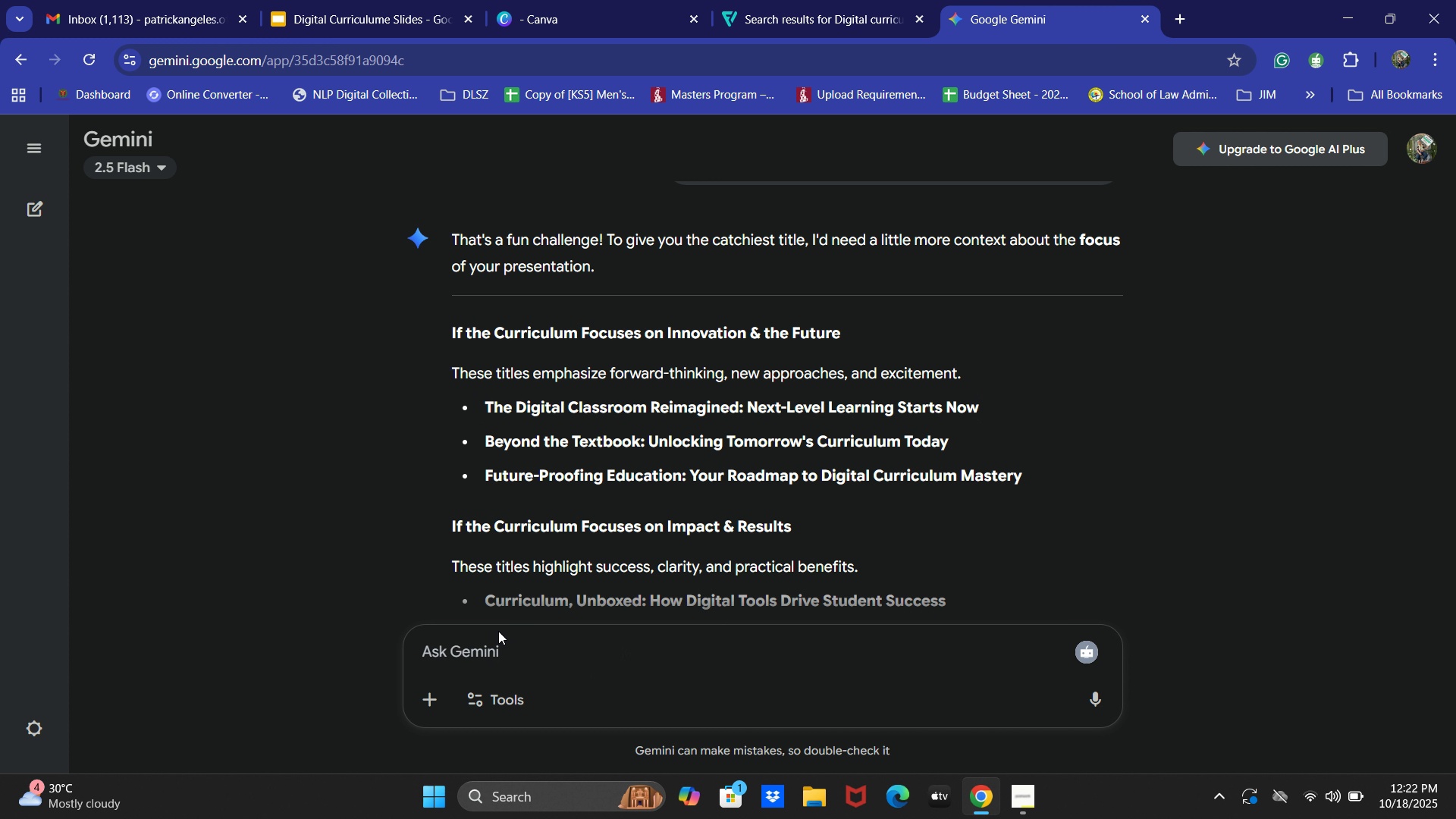 
type(Give me a 4-5 sentences of a n )
key(Backspace)
key(Backspace)
key(Backspace)
type(n overview of Digital Cri)
key(Backspace)
key(Backspace)
type(urriculum)
 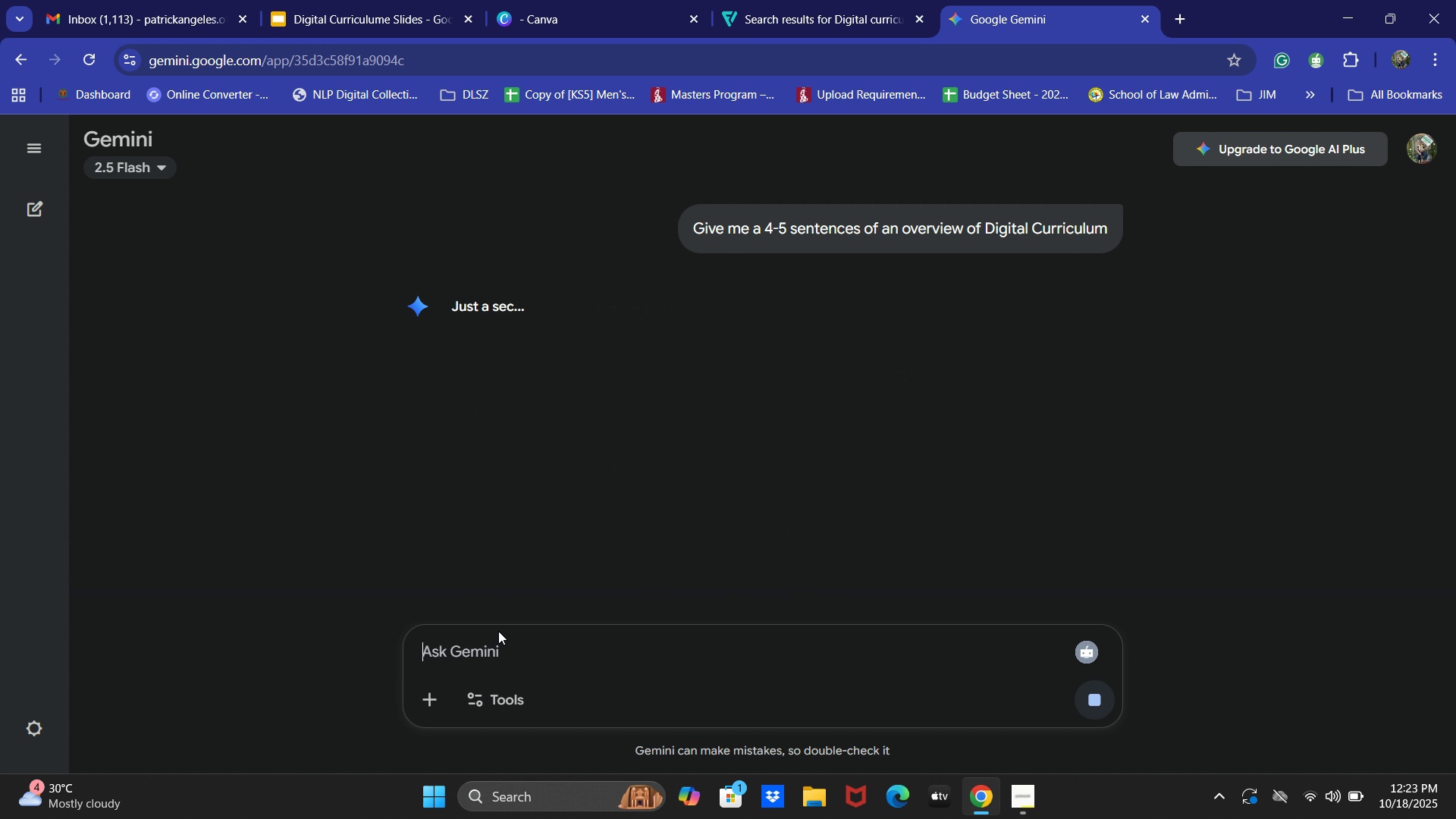 
 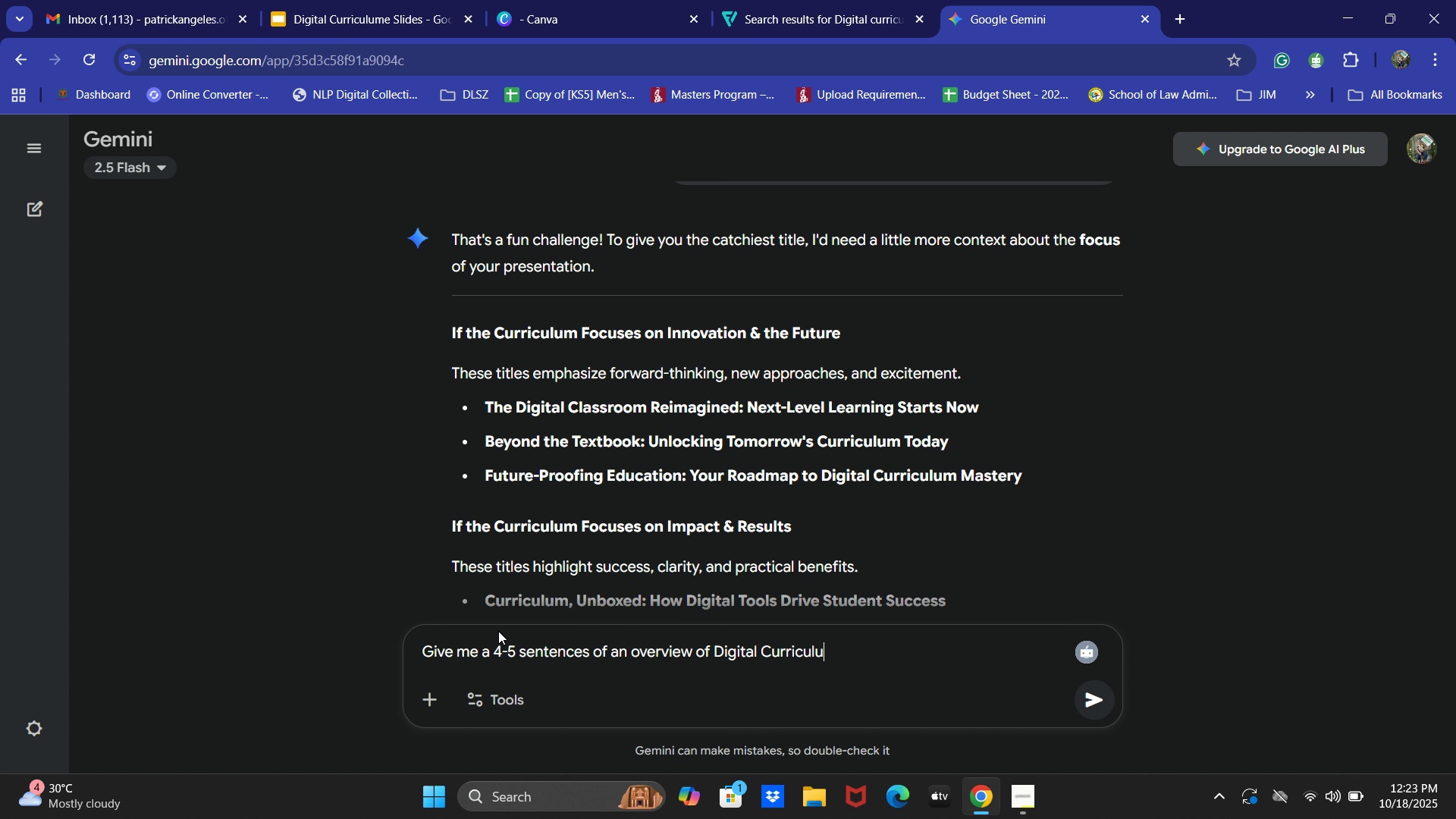 
key(Enter)
 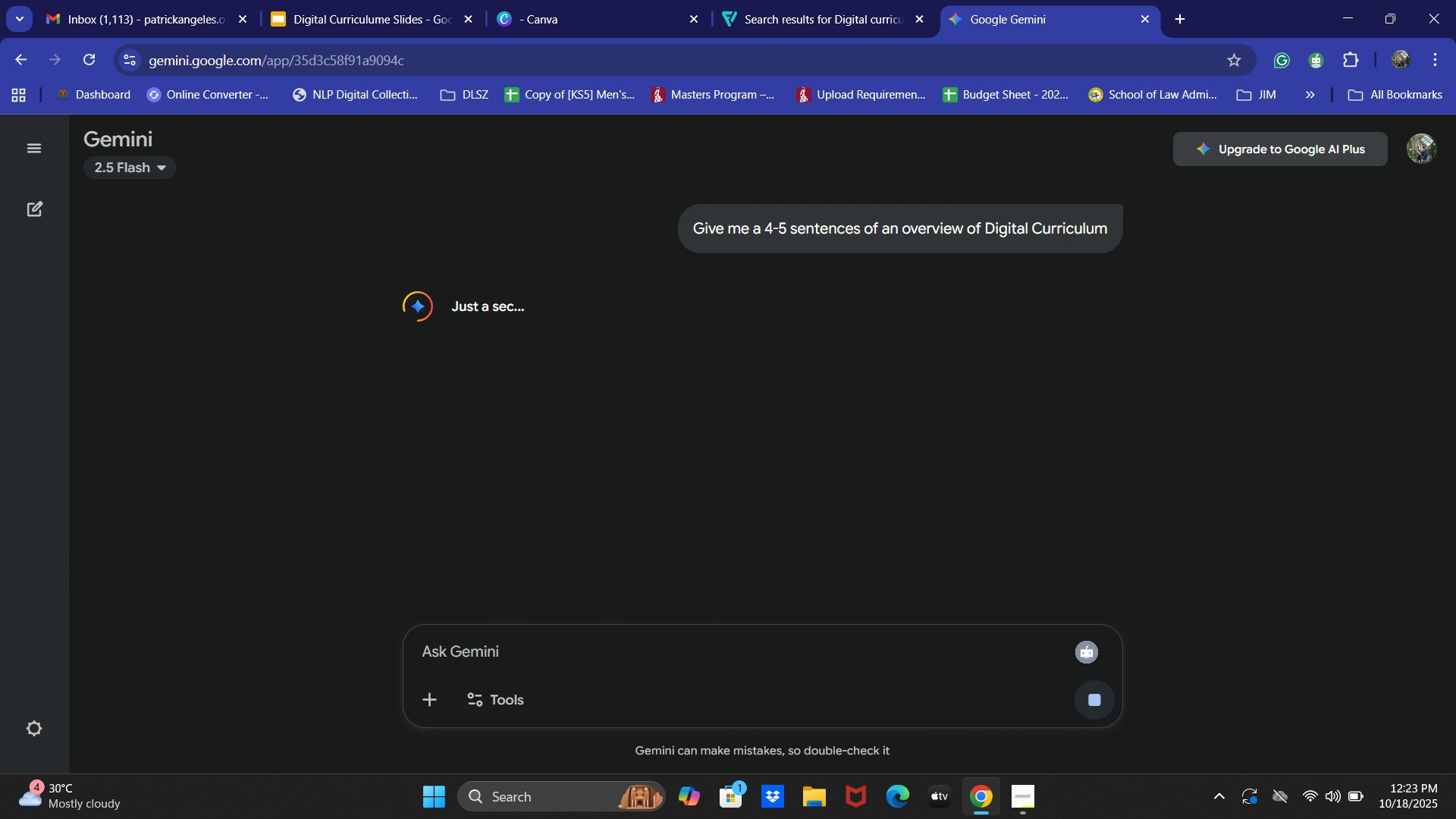 
left_click([1034, 802])